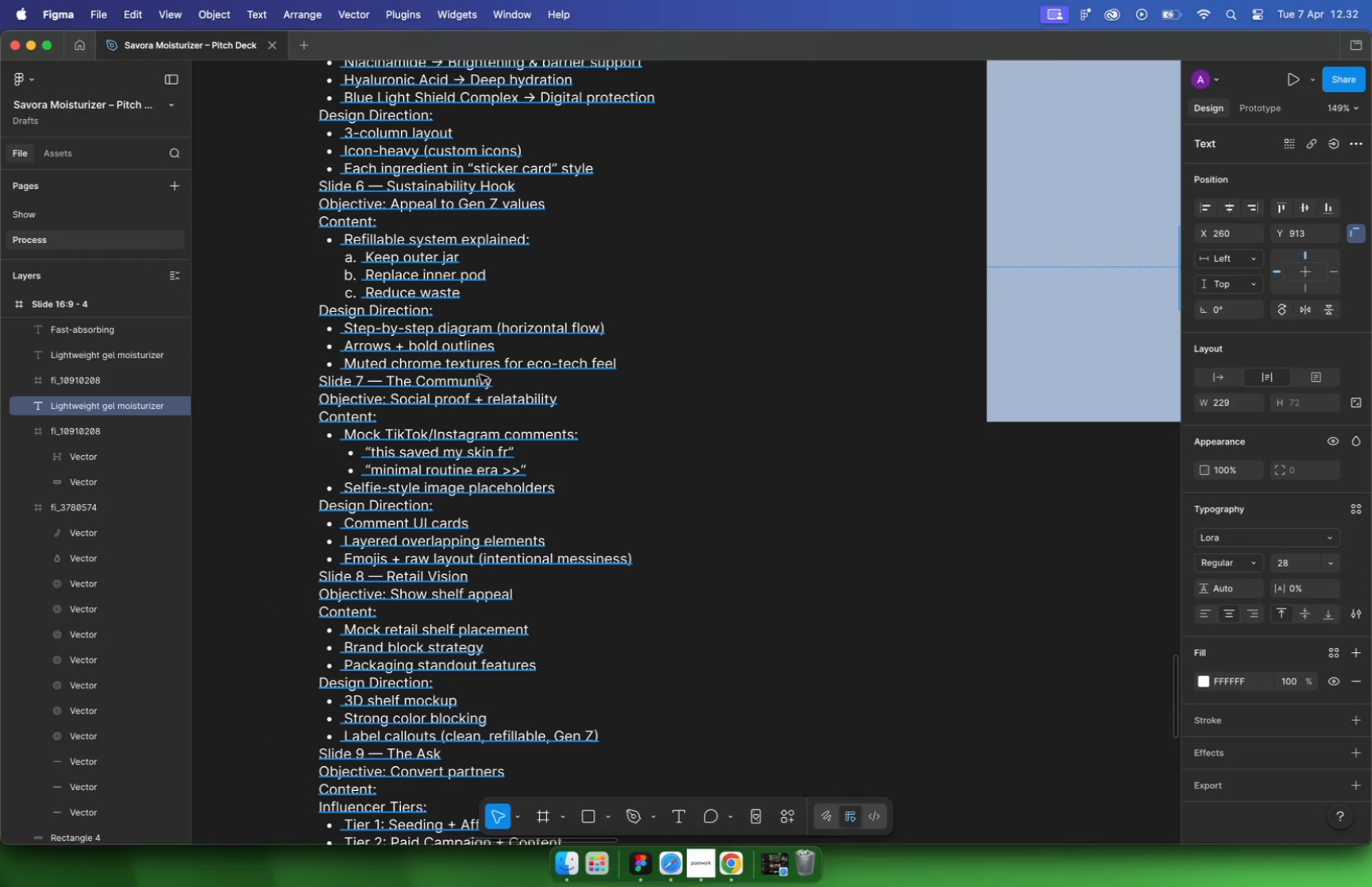 
hold_key(key=CommandLeft, duration=6.83)
scroll: coordinate [488, 376], scroll_direction: down, amount: 13.0
 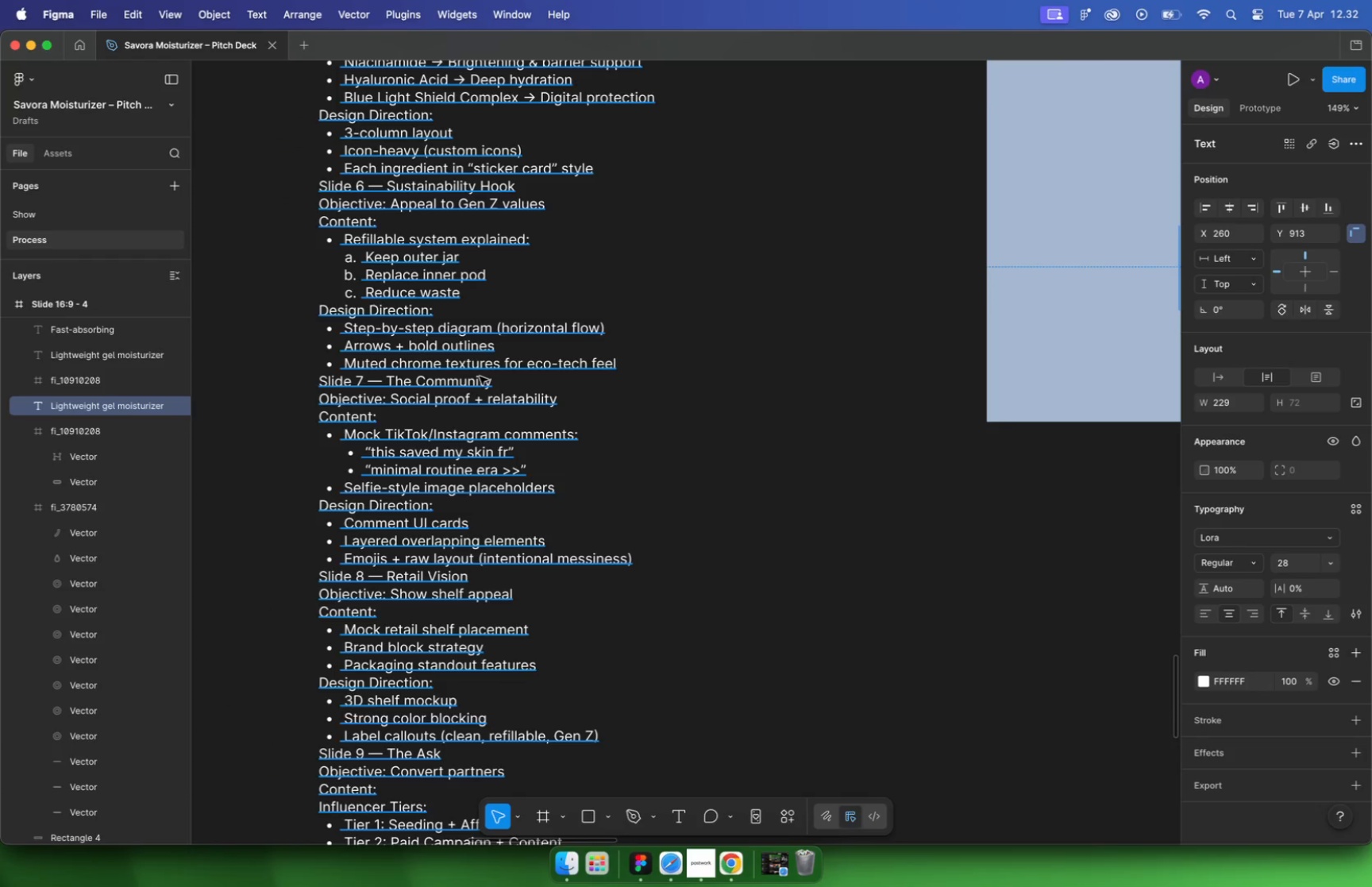 
scroll: coordinate [446, 426], scroll_direction: up, amount: 25.0
 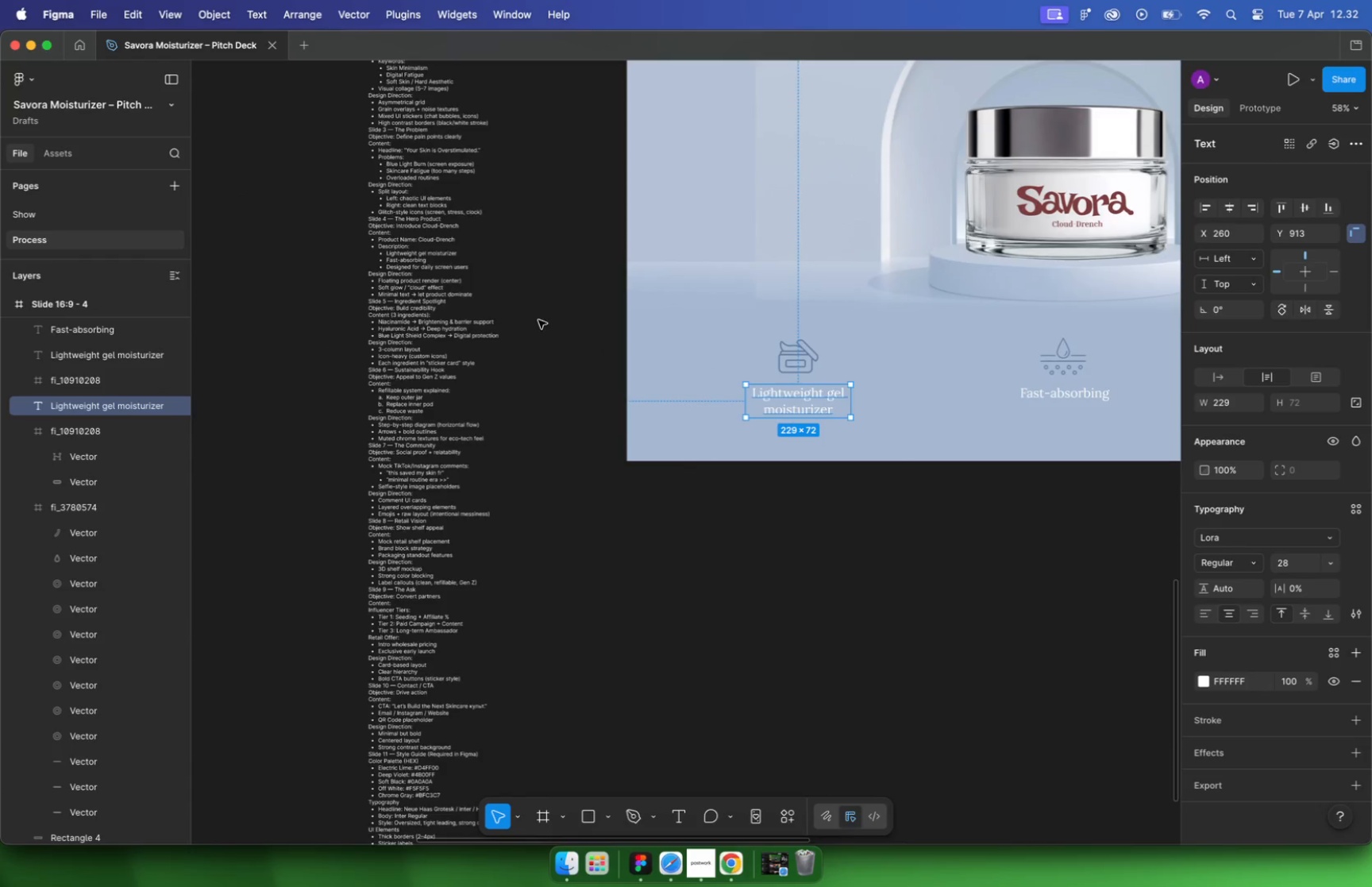 
scroll: coordinate [441, 459], scroll_direction: down, amount: 5.0
 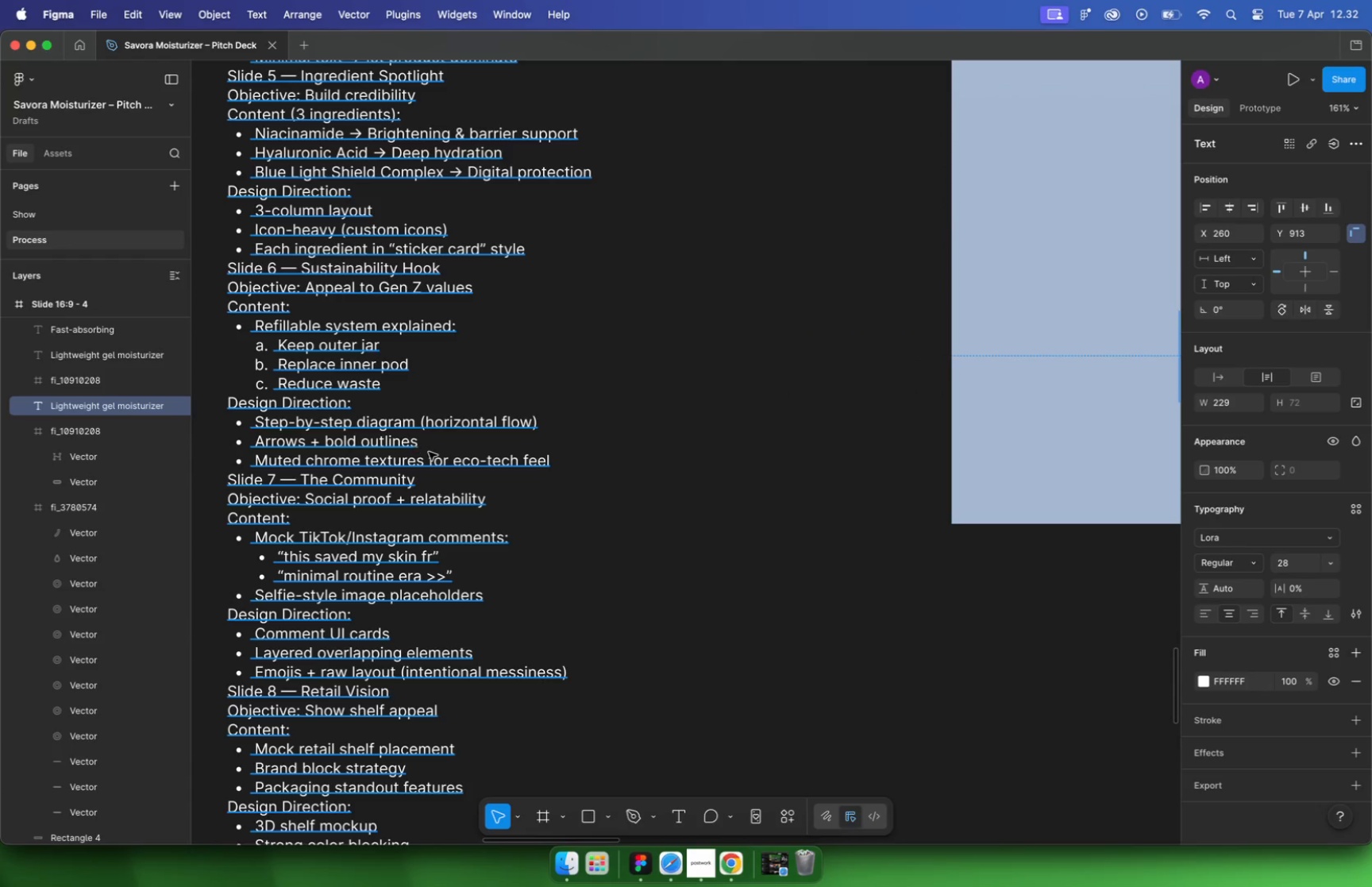 
scroll: coordinate [390, 171], scroll_direction: up, amount: 8.0
 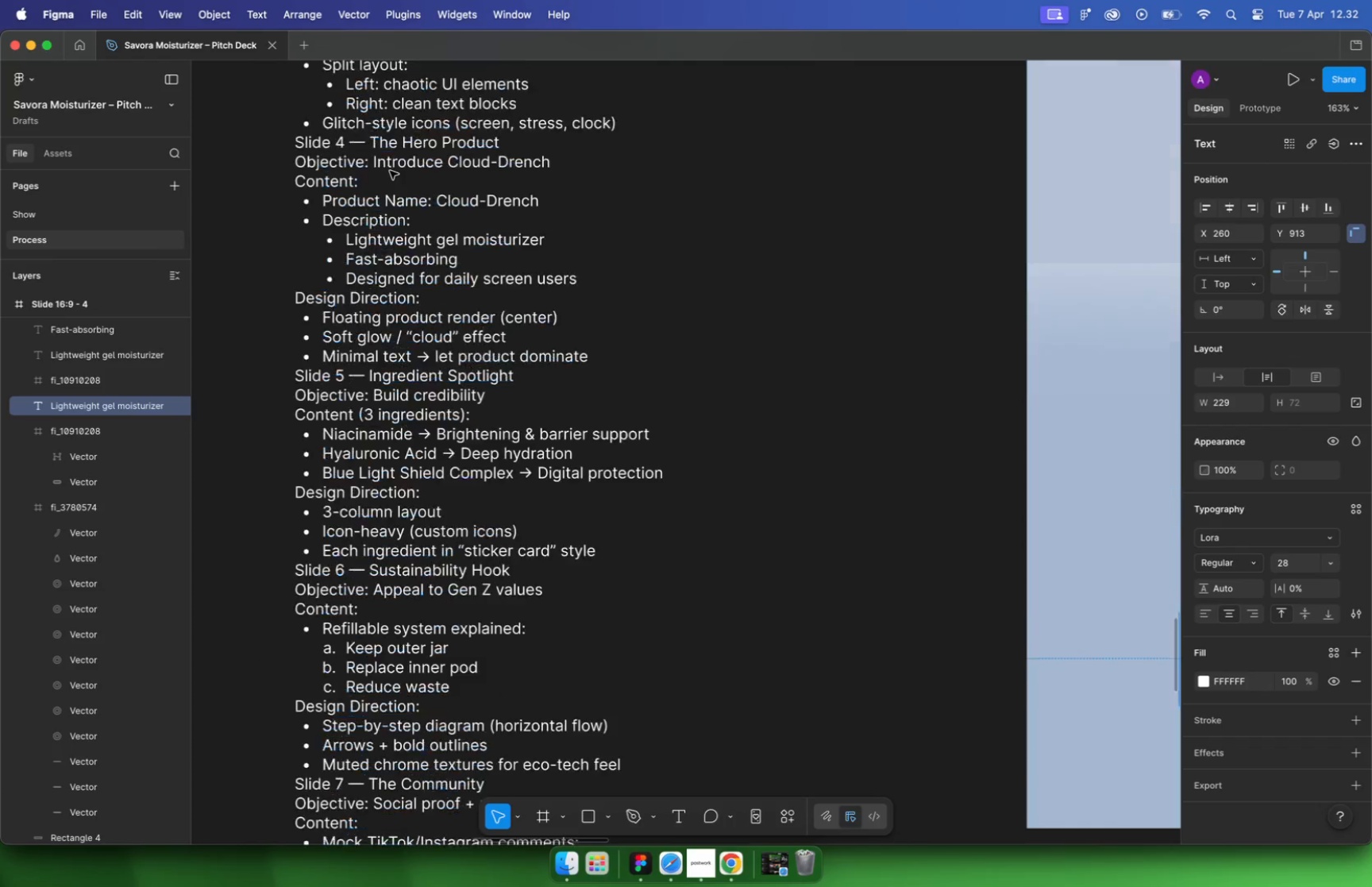 
double_click([413, 307])
 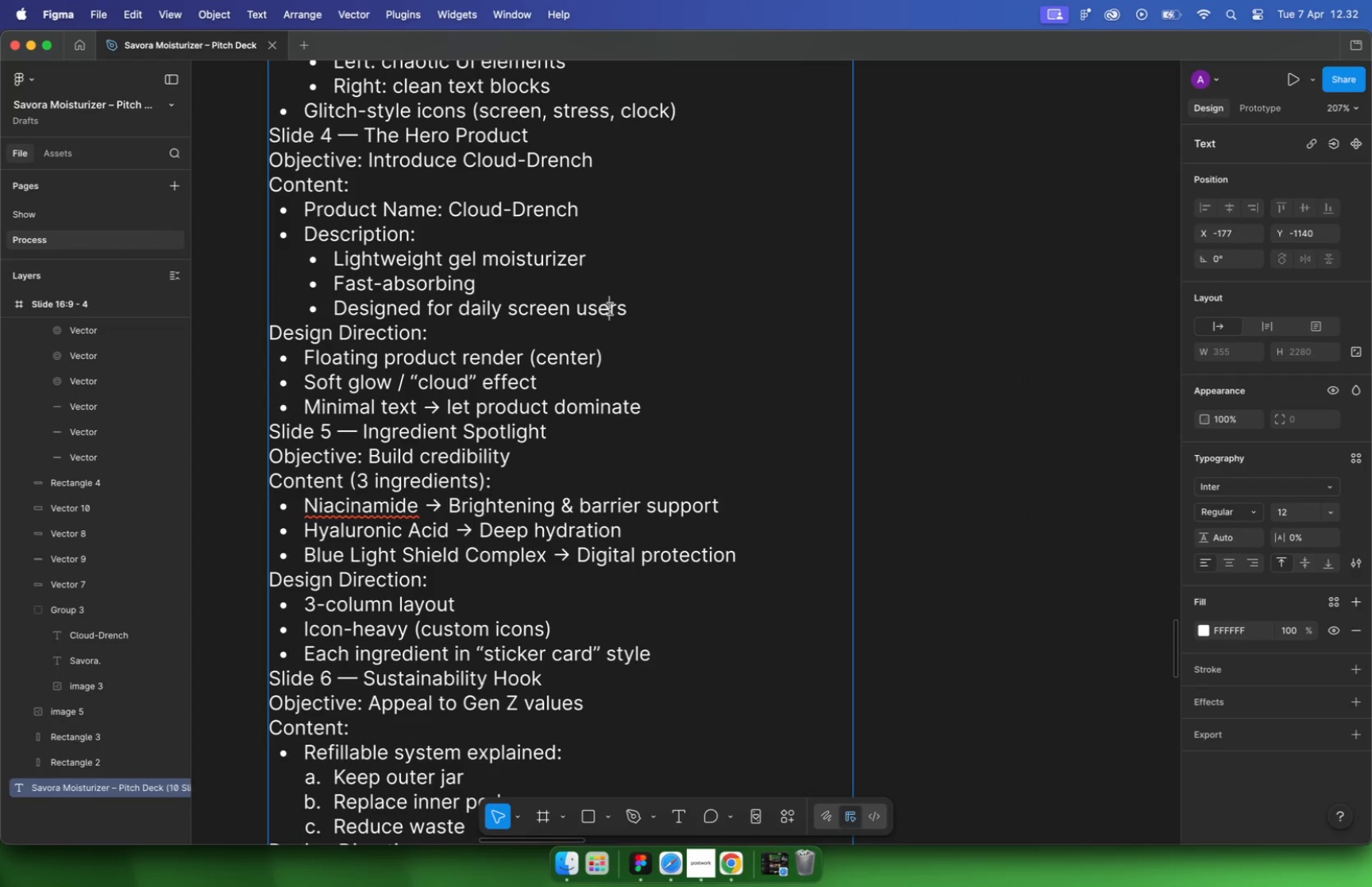 
left_click_drag(start_coordinate=[627, 308], to_coordinate=[333, 307])
 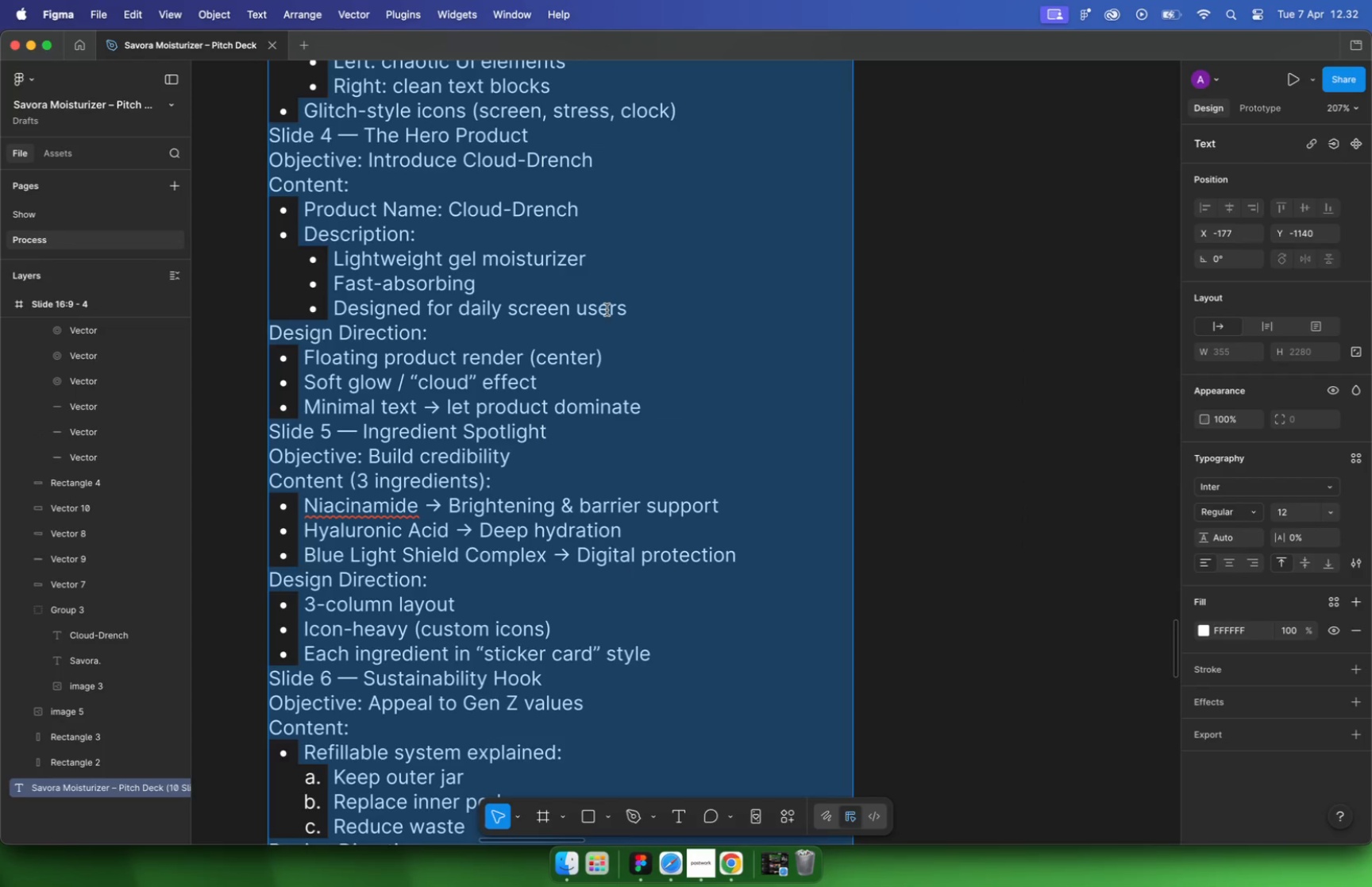 
key(Meta+CommandLeft)
 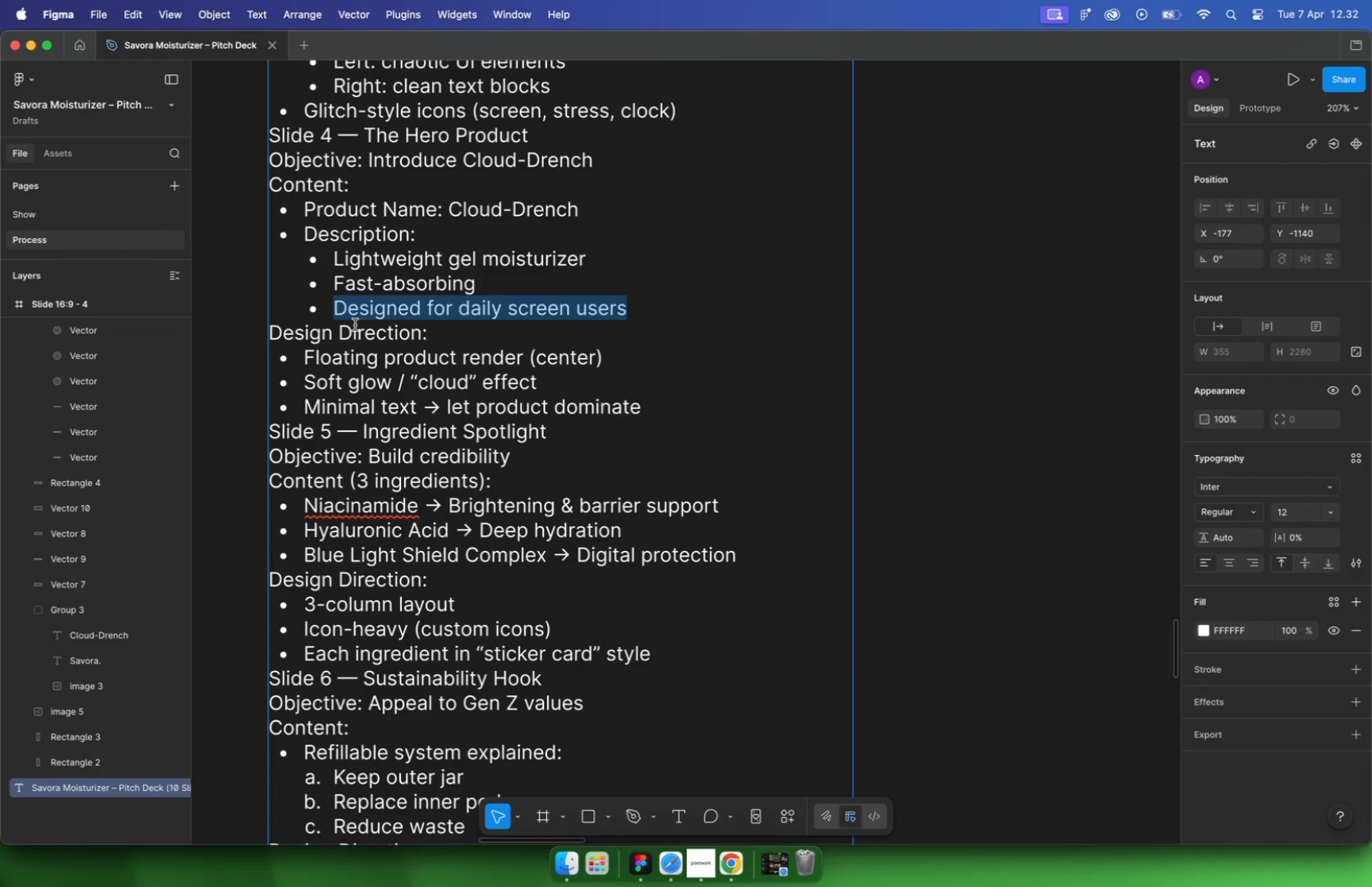 
key(Meta+C)
 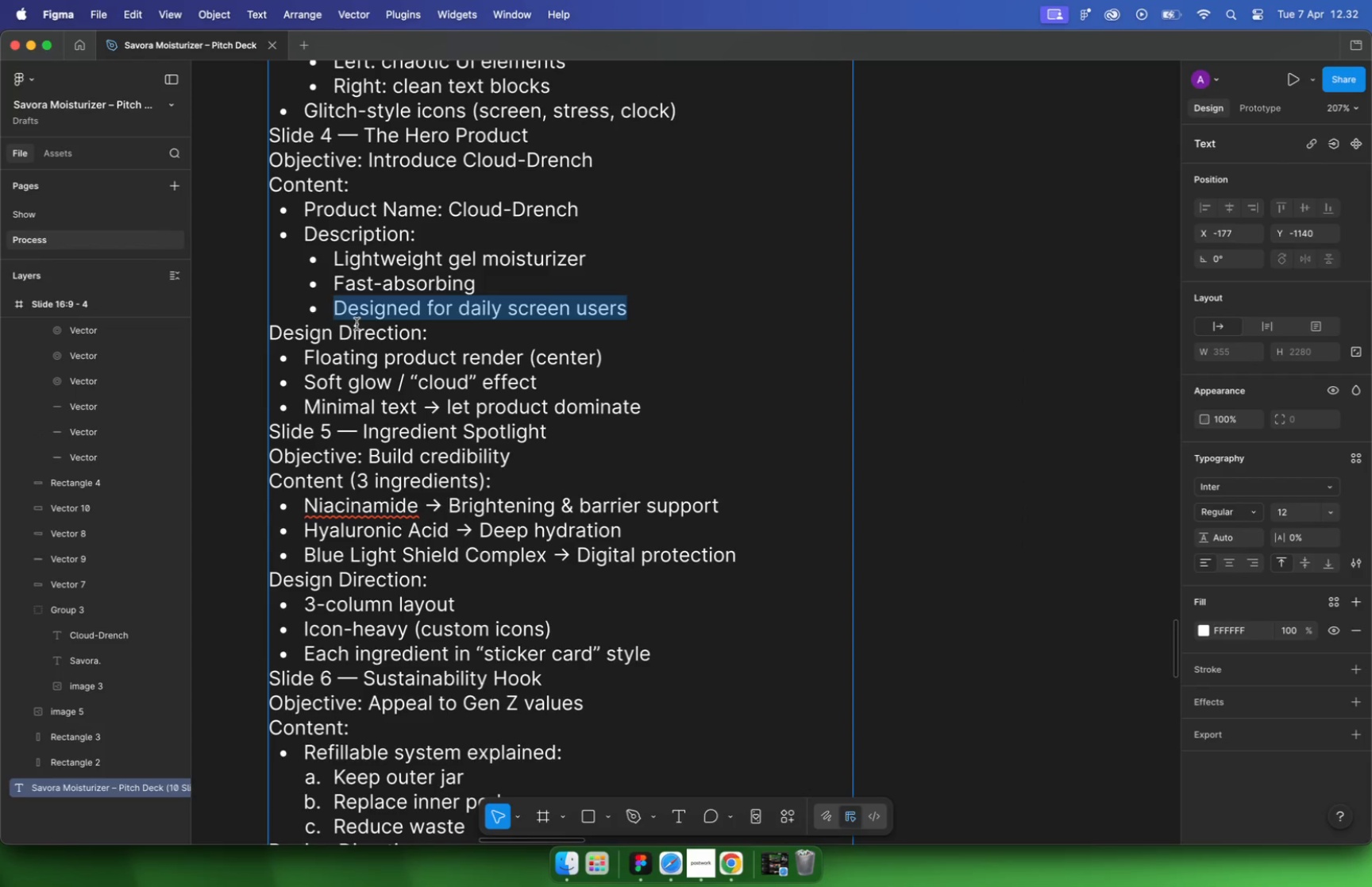 
hold_key(key=CommandLeft, duration=1.47)
scroll: coordinate [453, 345], scroll_direction: down, amount: 28.0
 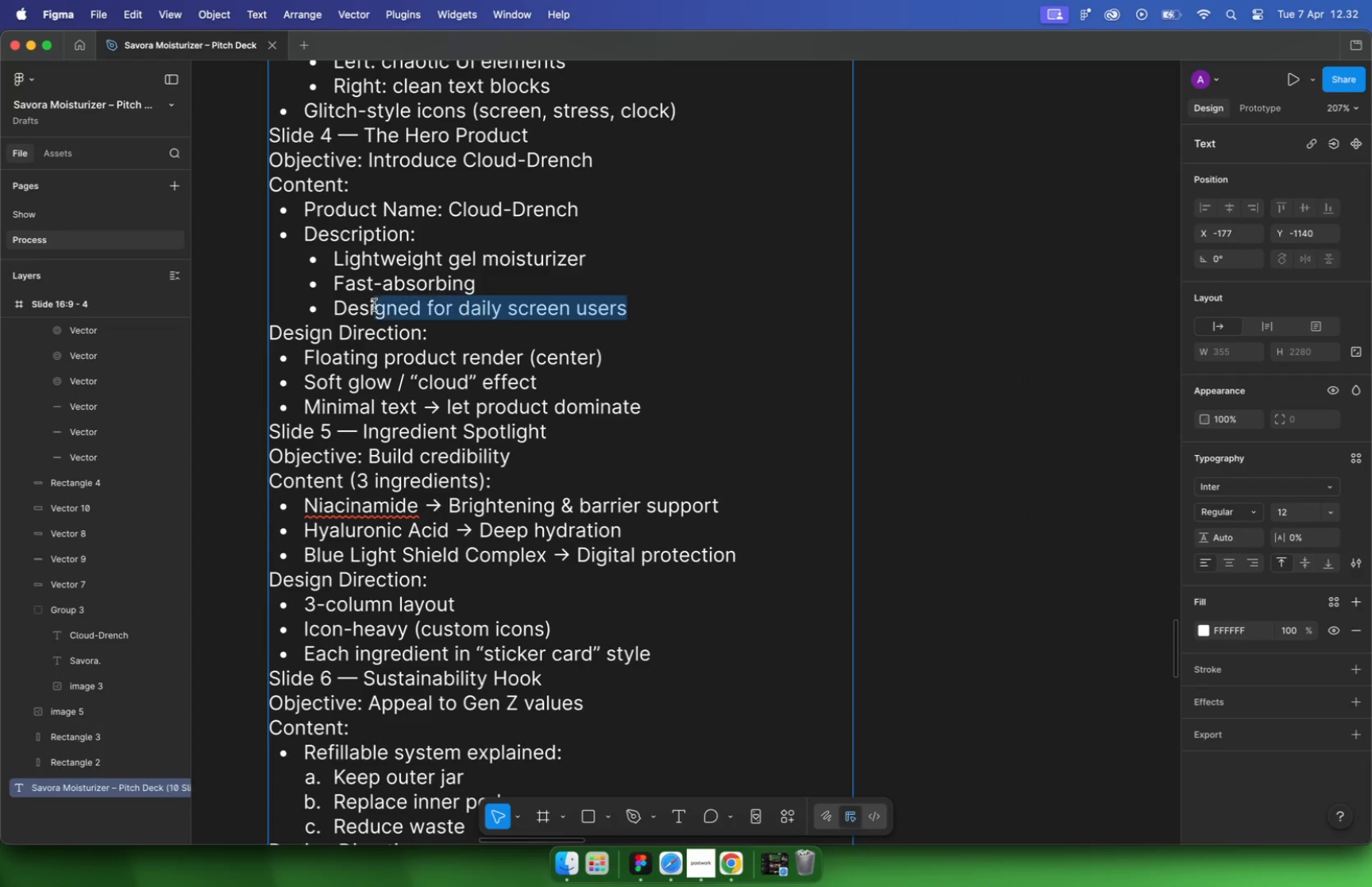 
scroll: coordinate [933, 409], scroll_direction: up, amount: 9.0
 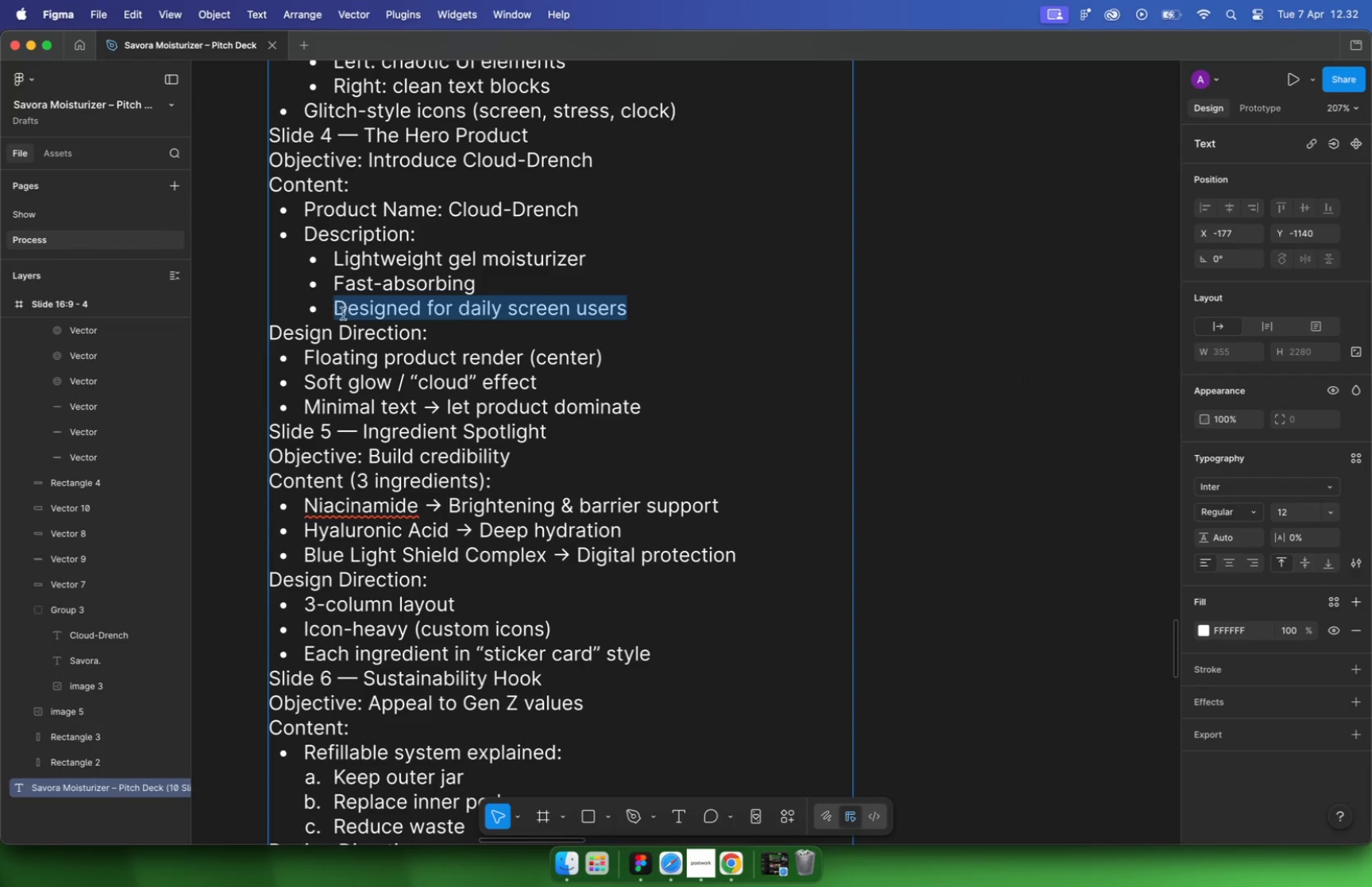 
left_click([969, 407])
 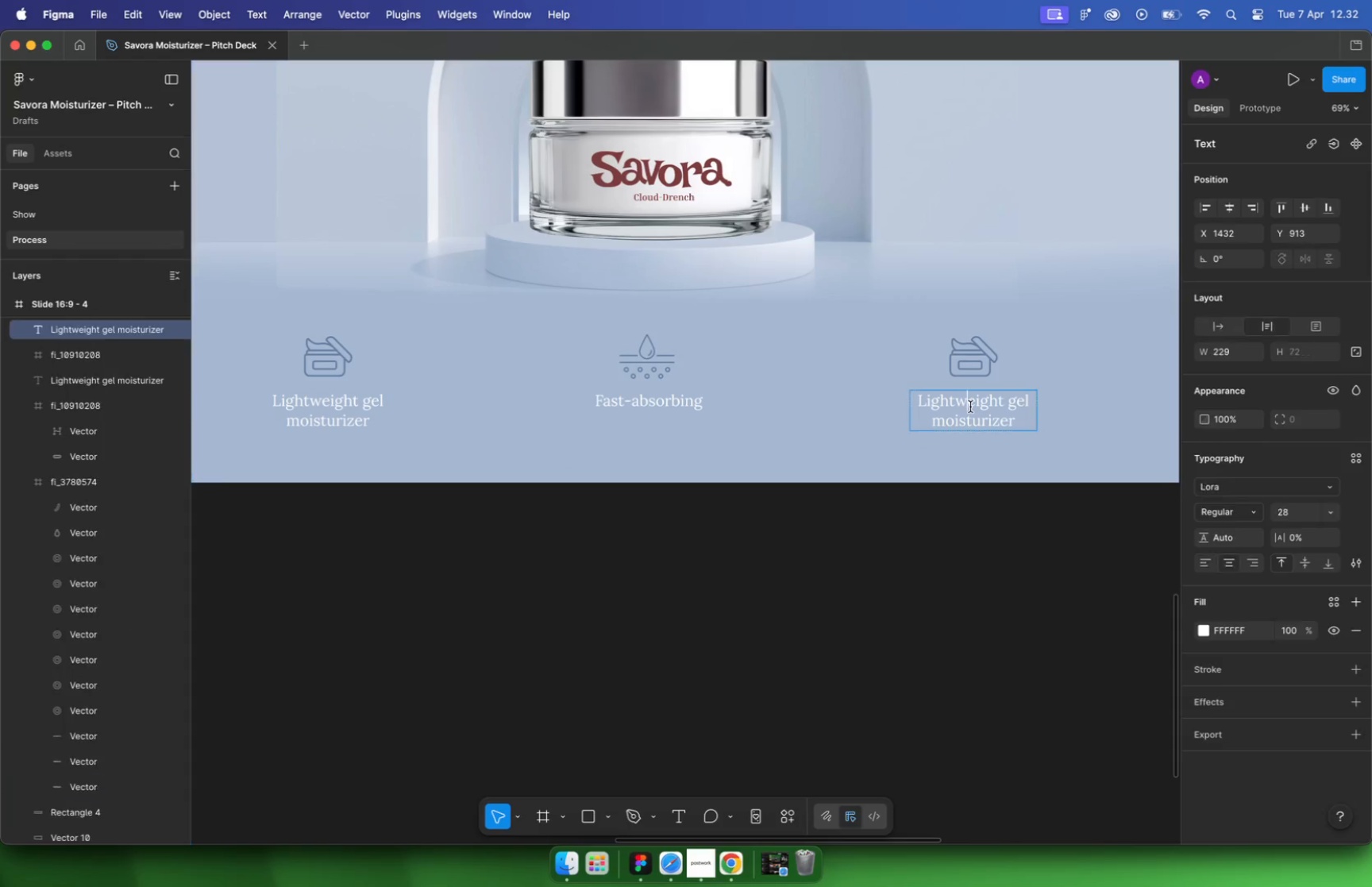 
key(Meta+A)
 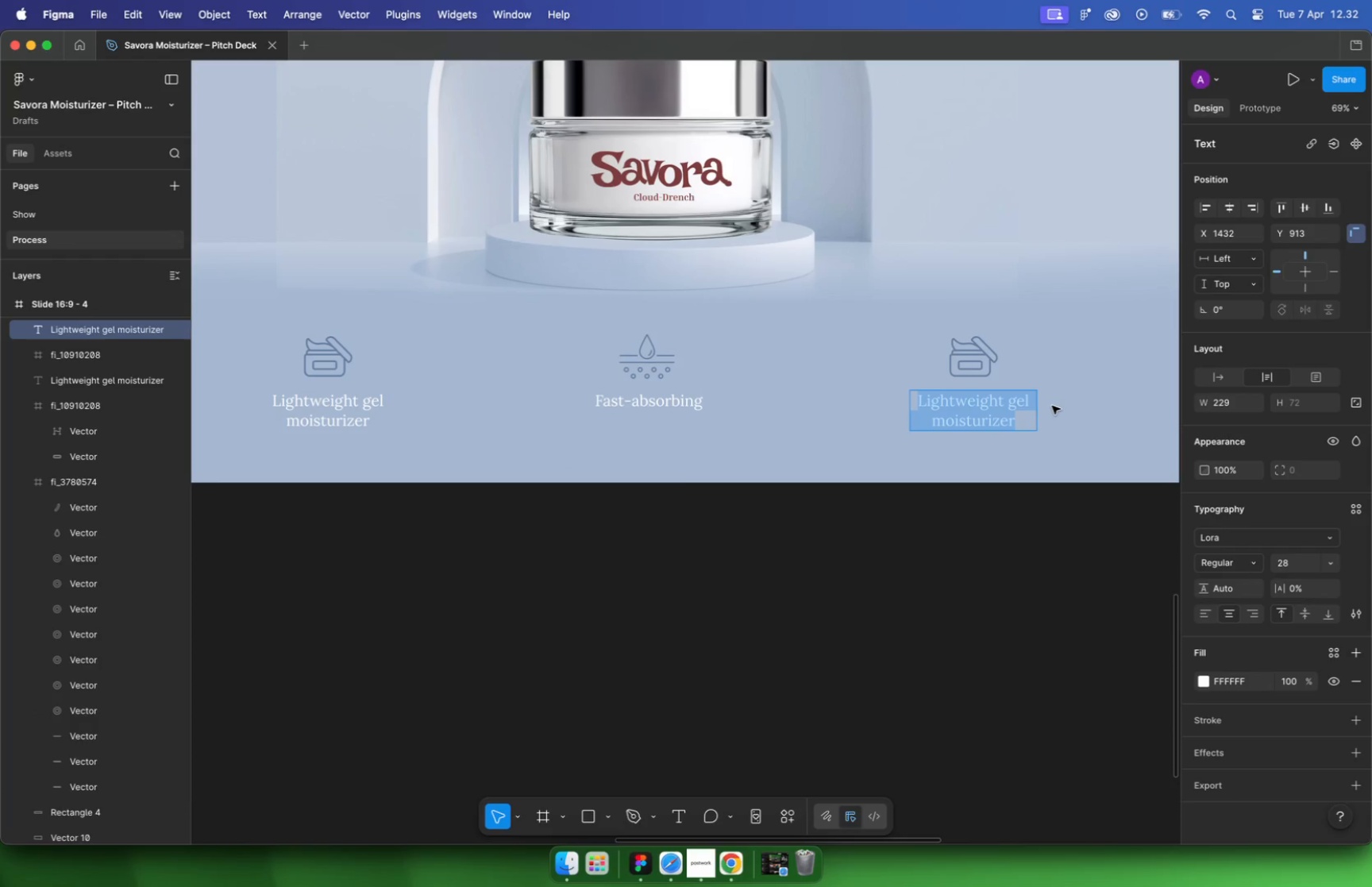 
key(Meta+CommandLeft)
 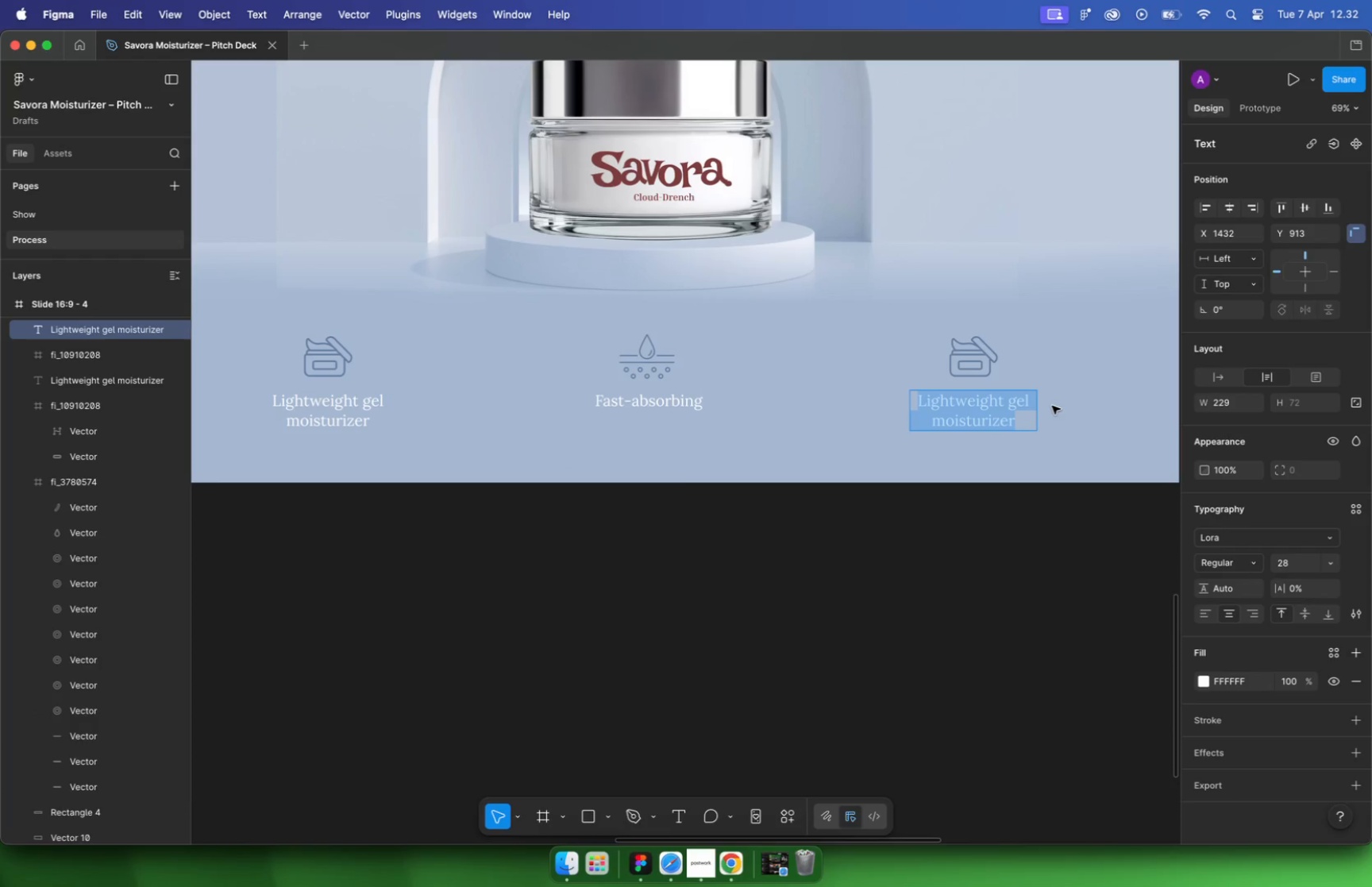 
key(Meta+V)
 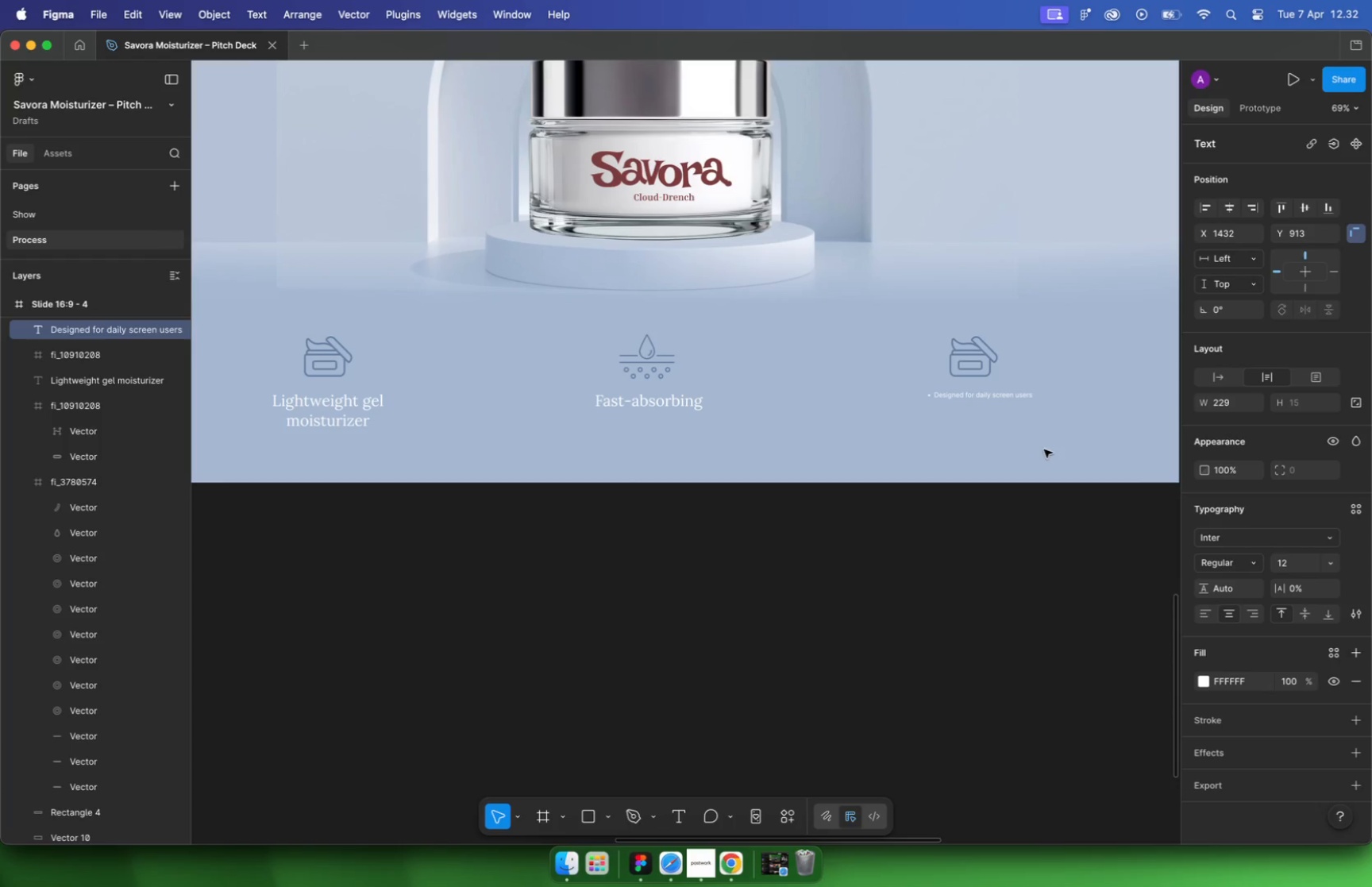 
key(Meta+Z)
 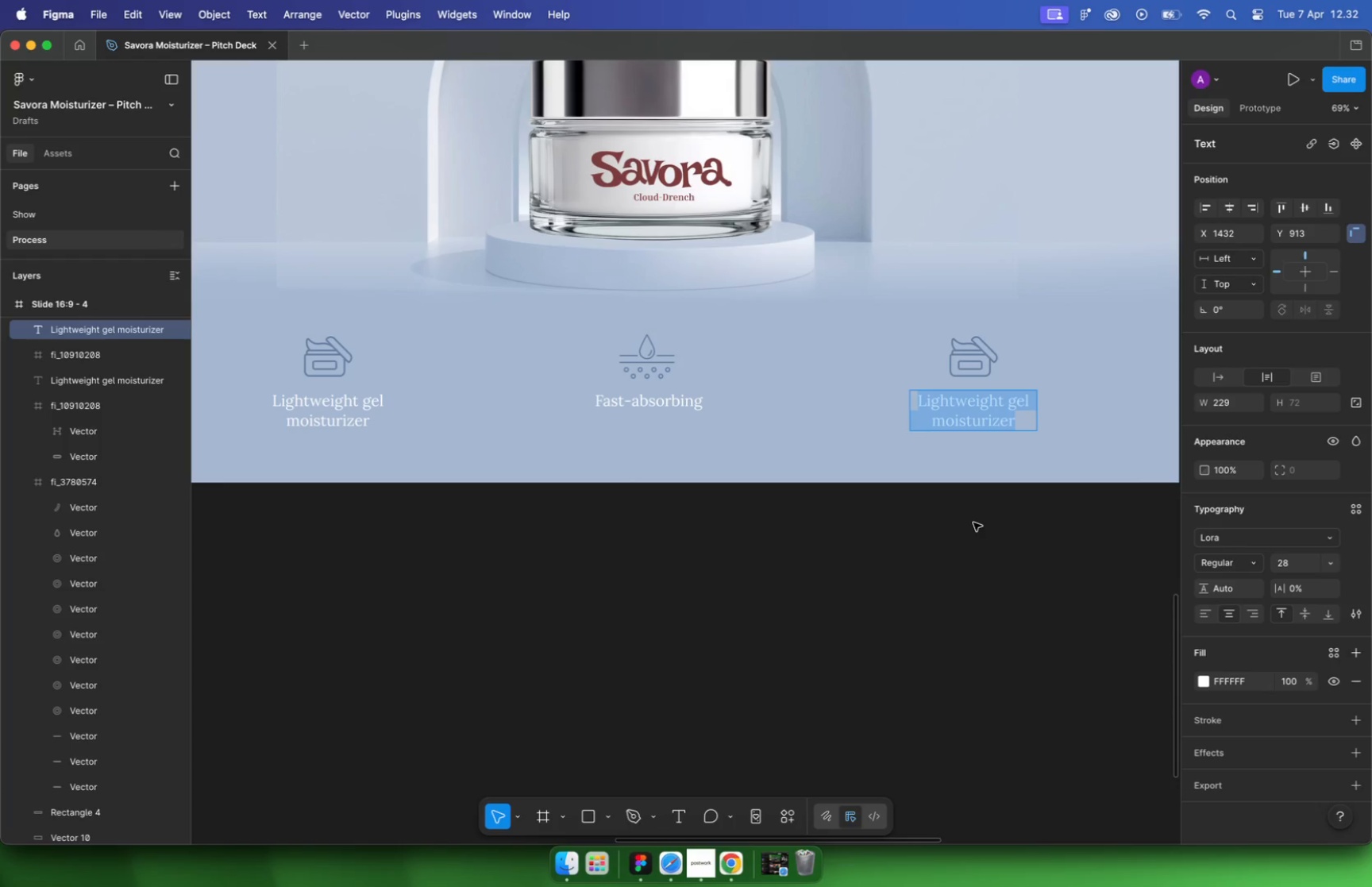 
hold_key(key=CommandLeft, duration=0.83)
 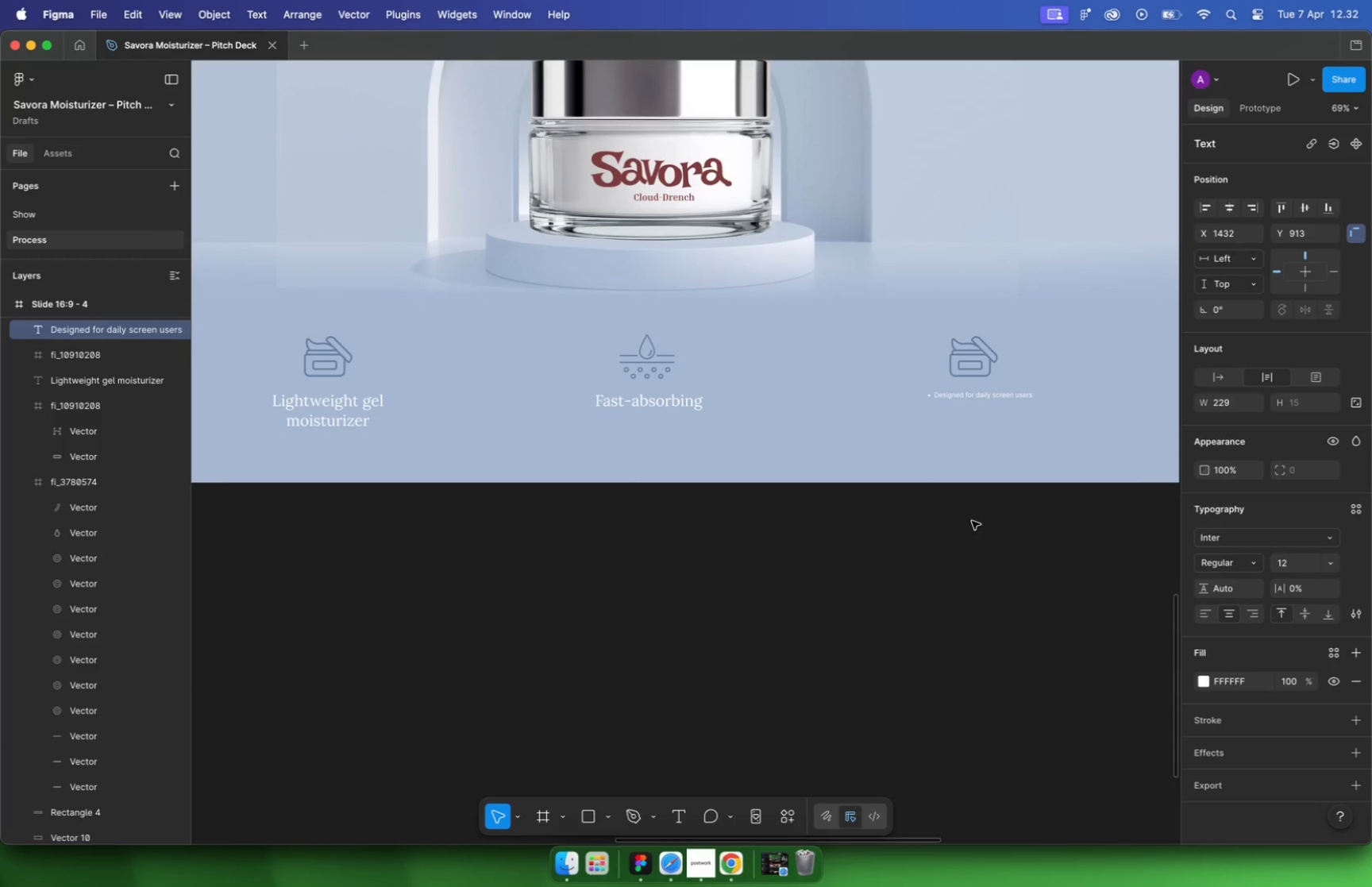 
hold_key(key=OptionLeft, duration=0.38)
 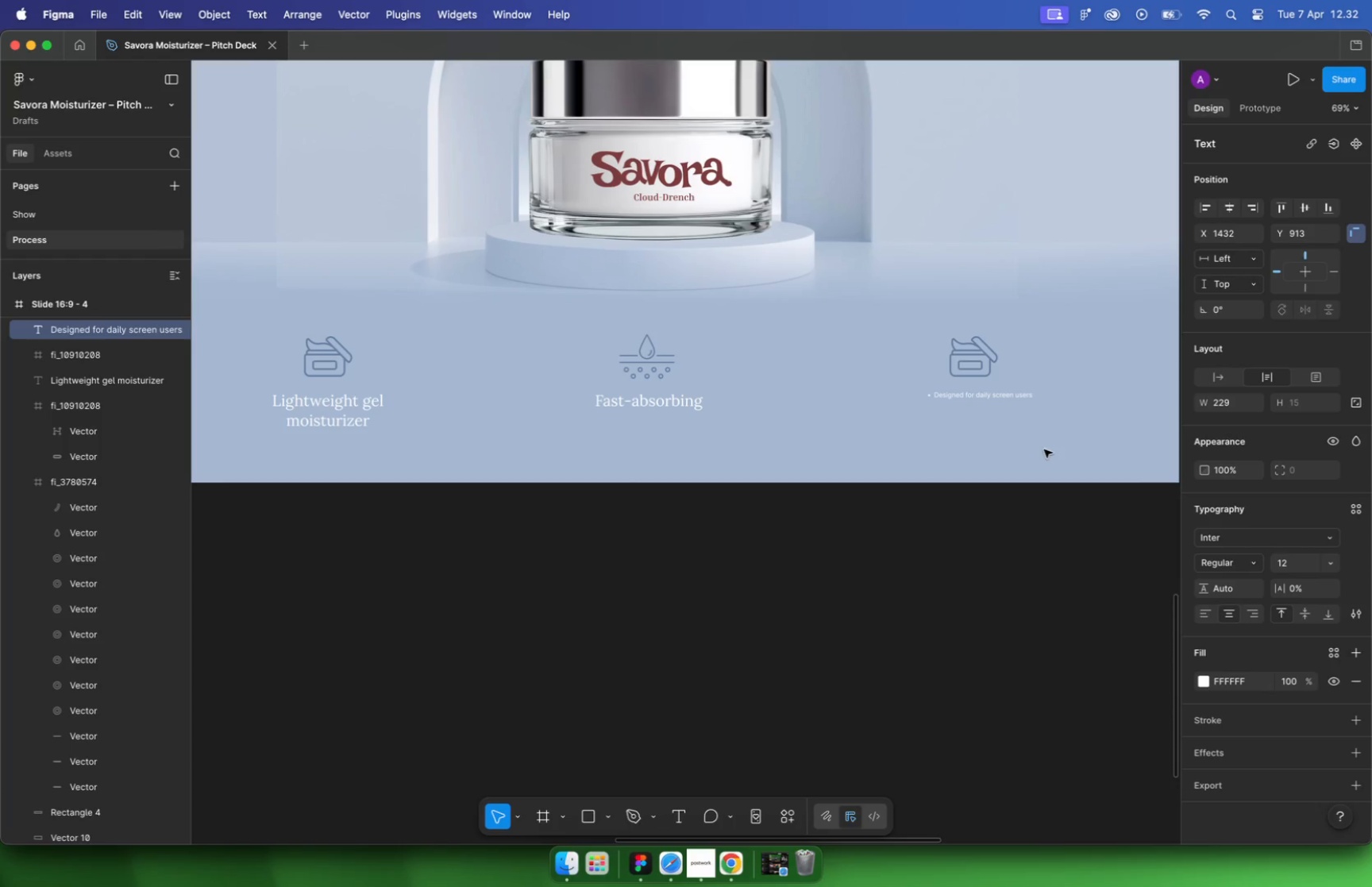 
key(Alt+Meta+OptionLeft)
 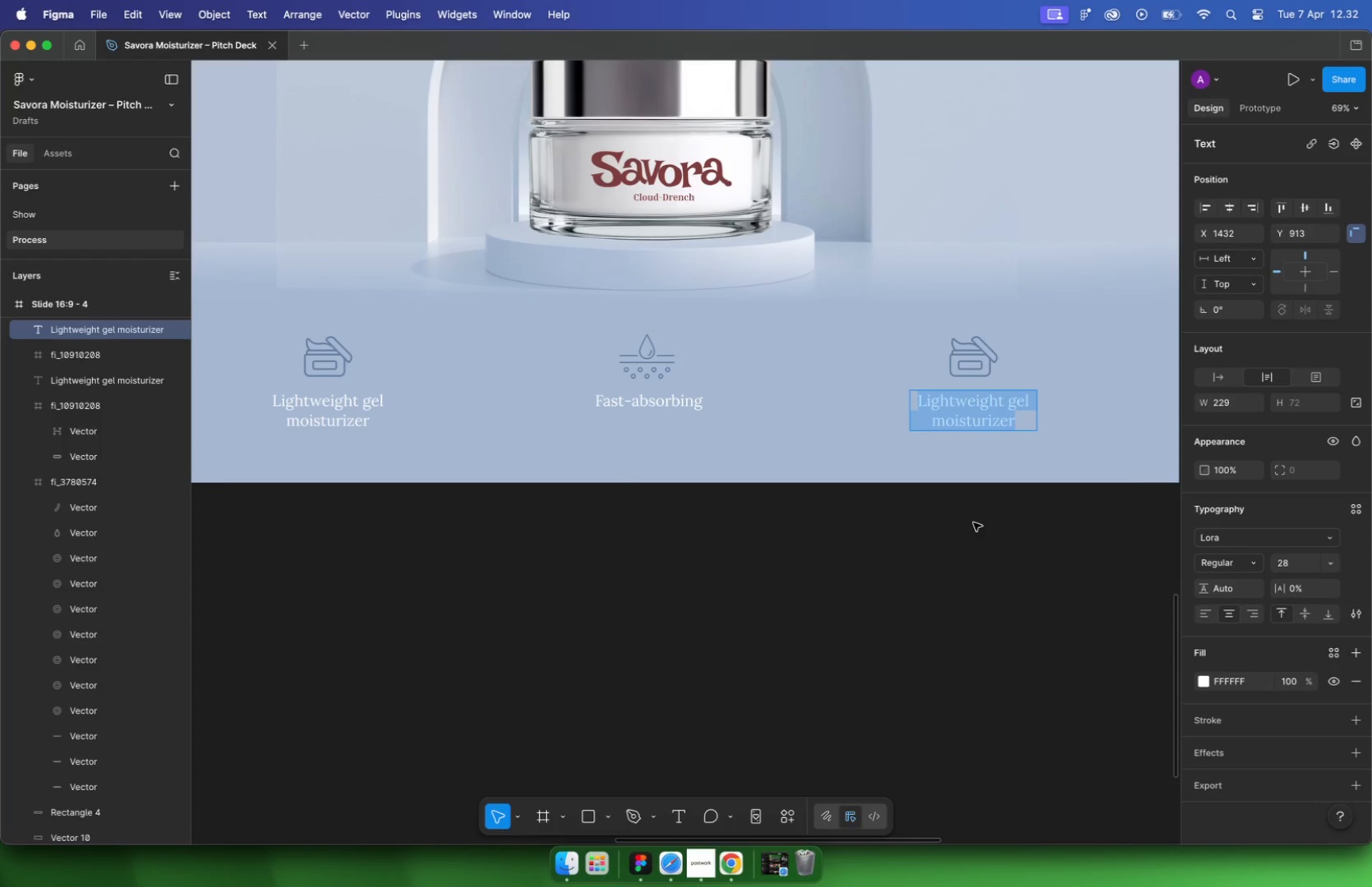 
key(Alt+Meta+V)
 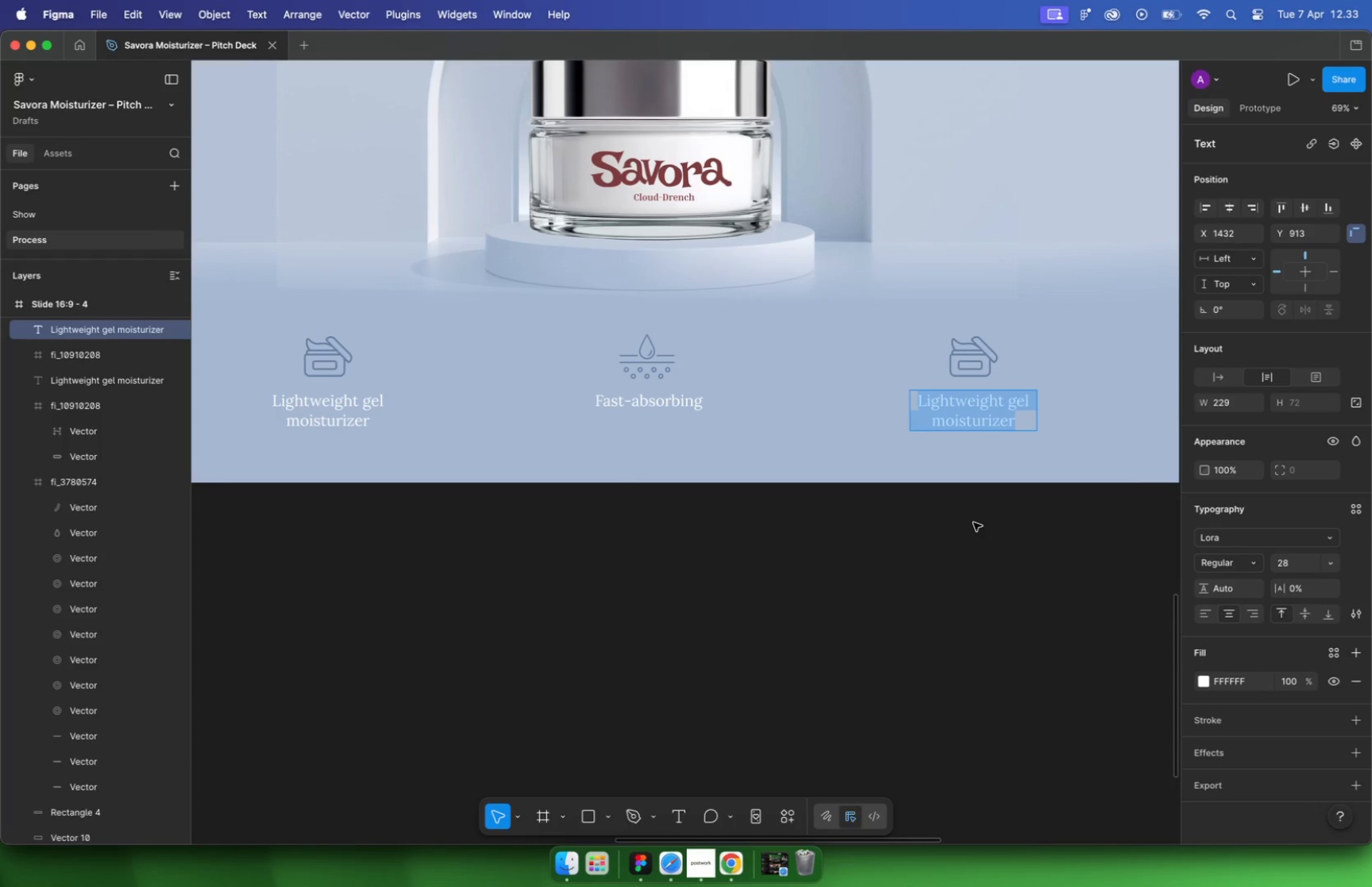 
key(Meta+Shift+V)
 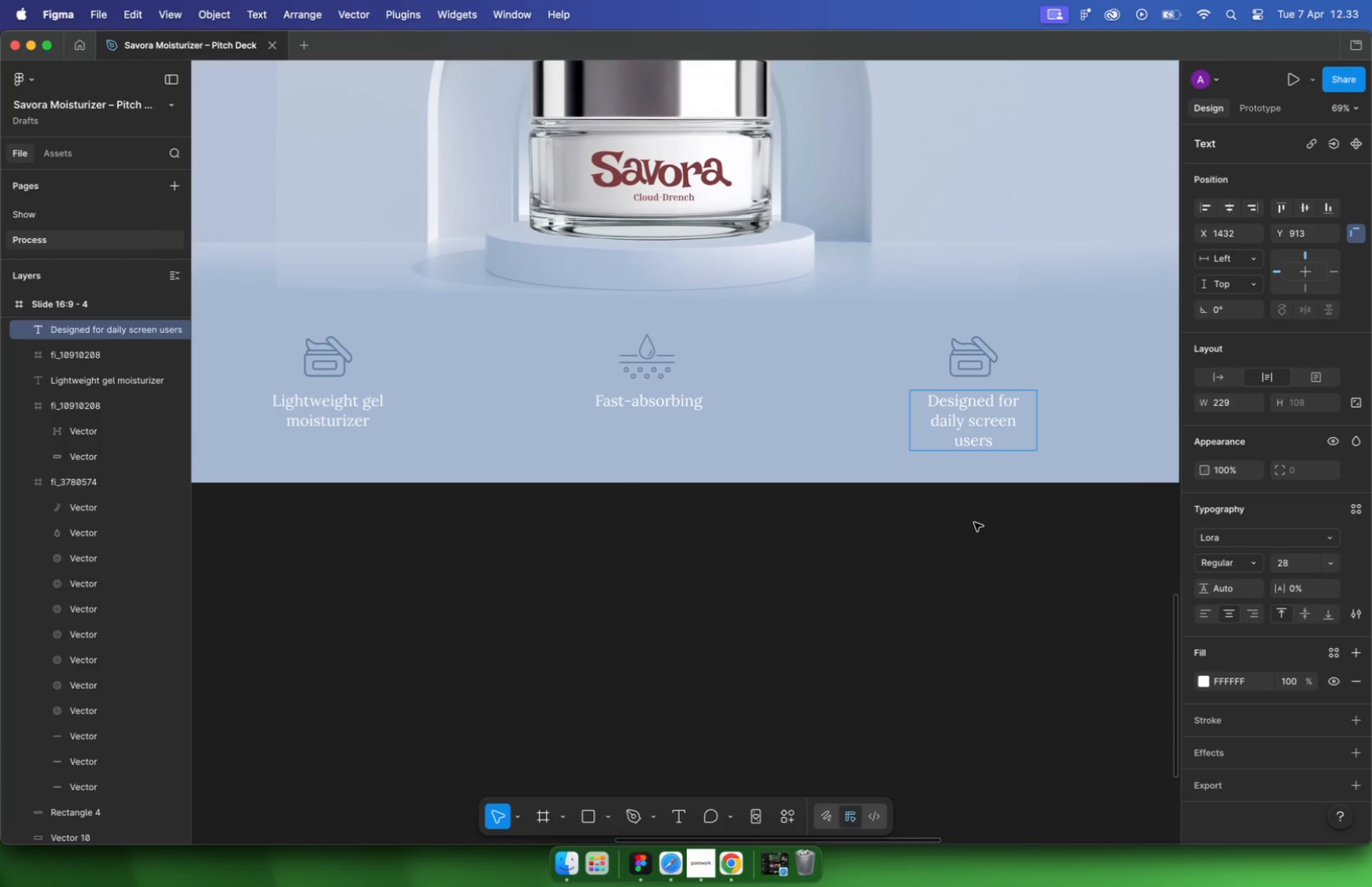 
left_click([1001, 545])
 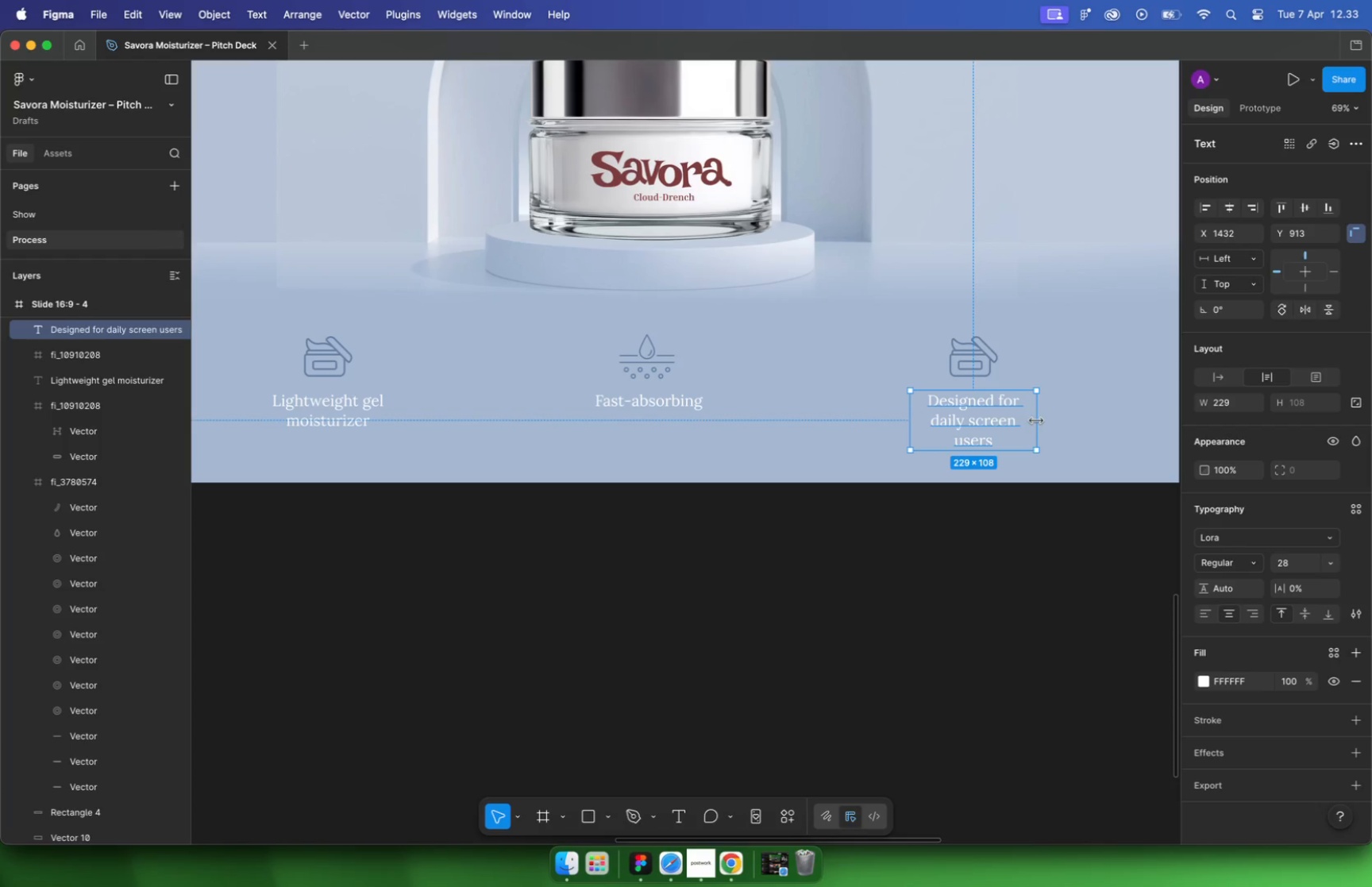 
left_click_drag(start_coordinate=[1036, 421], to_coordinate=[1045, 411])
 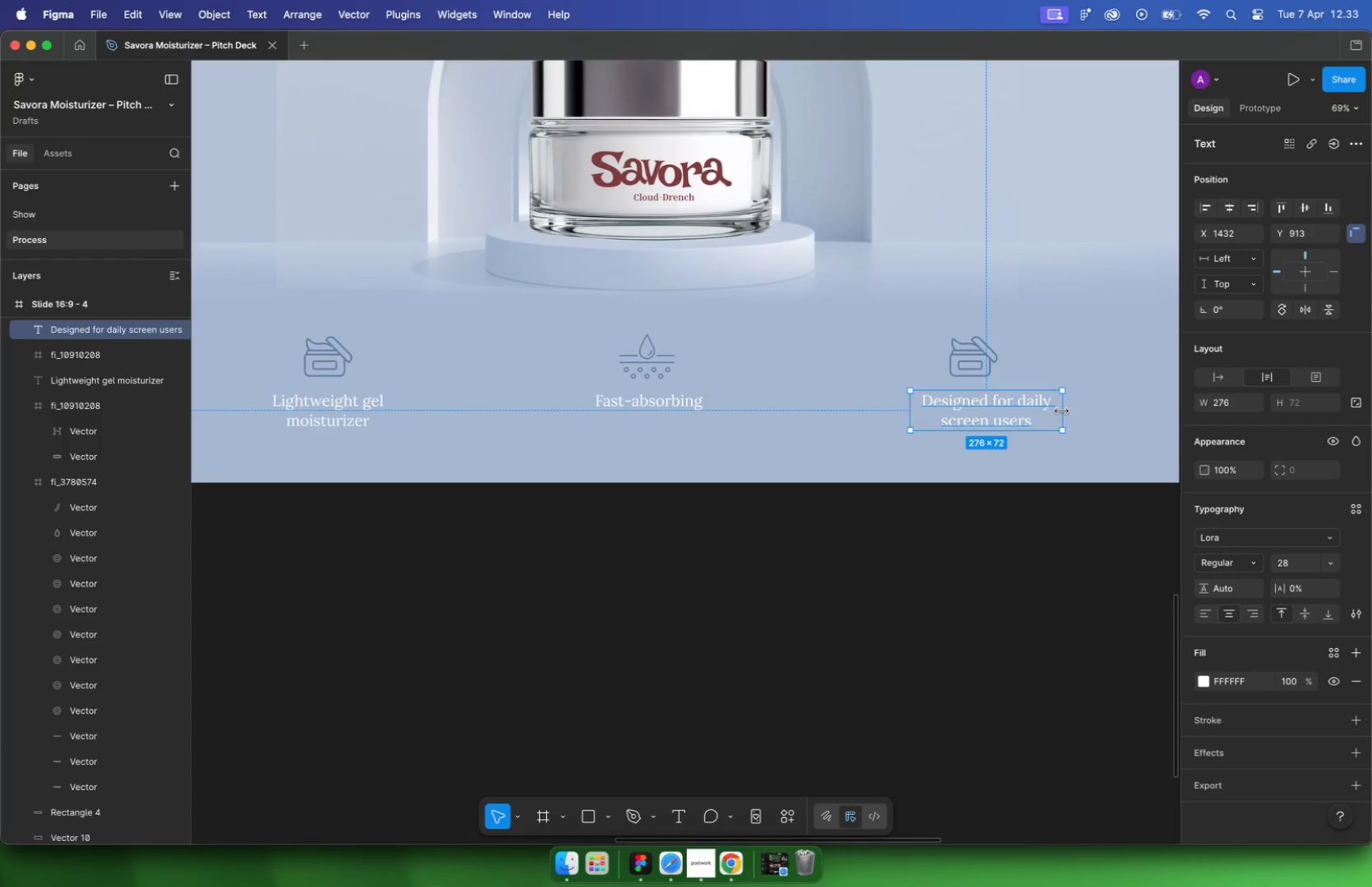 
hold_key(key=ShiftLeft, duration=0.86)
left_click([980, 375])
 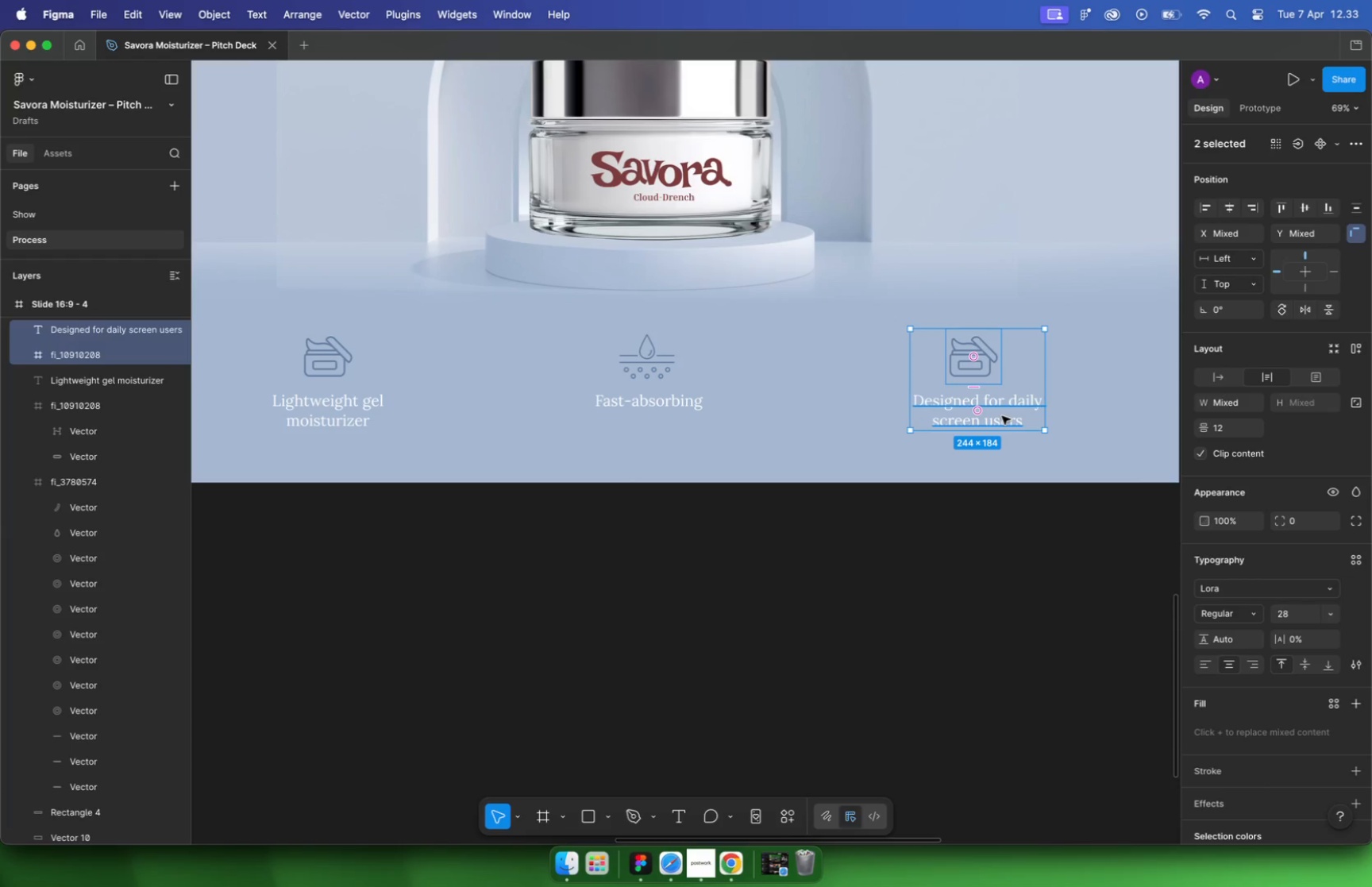 
key(Alt+Shift+ArrowLeft)
 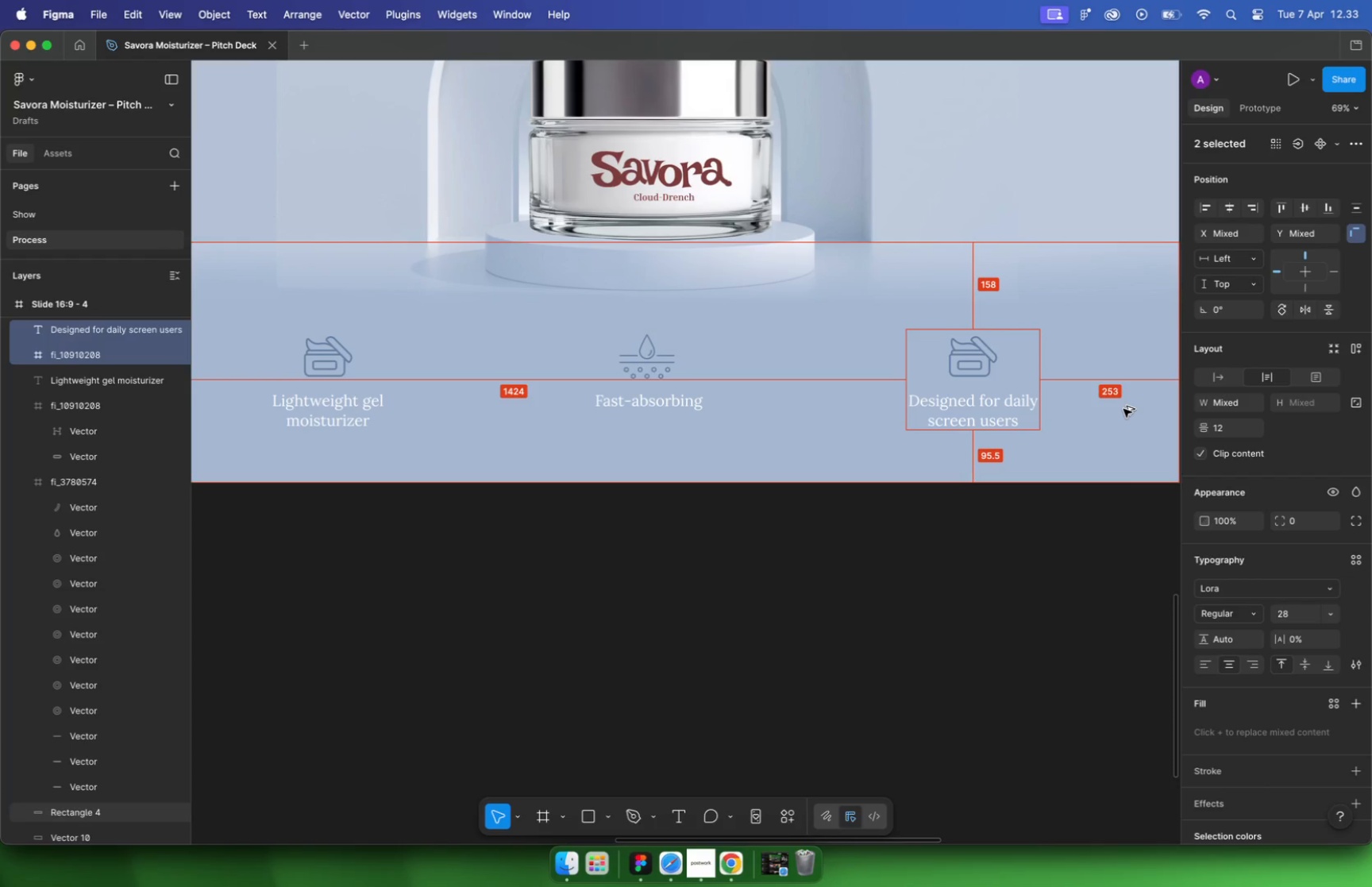 
key(Alt+Shift+ArrowLeft)
 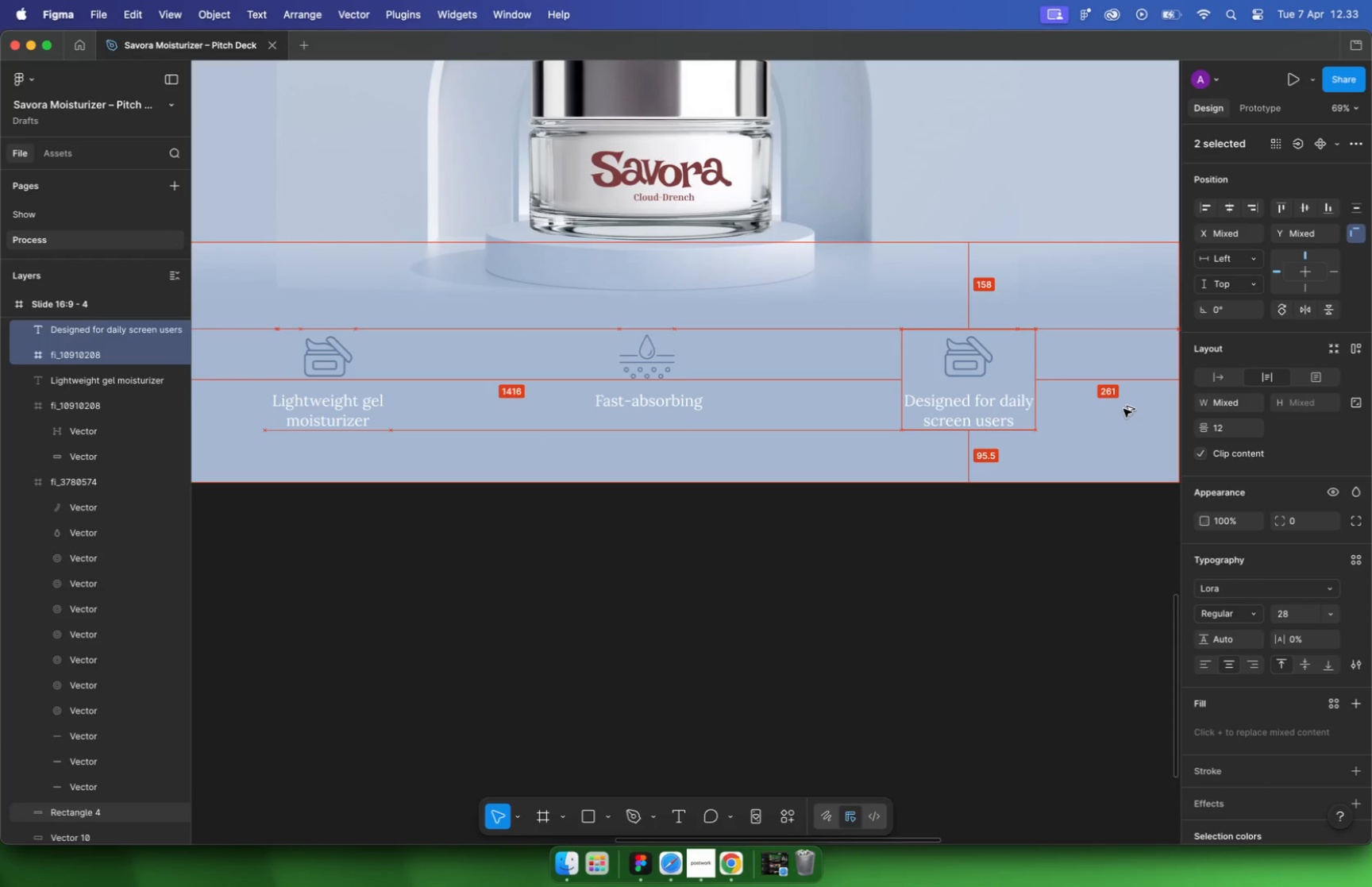 
key(Alt+ArrowRight)
 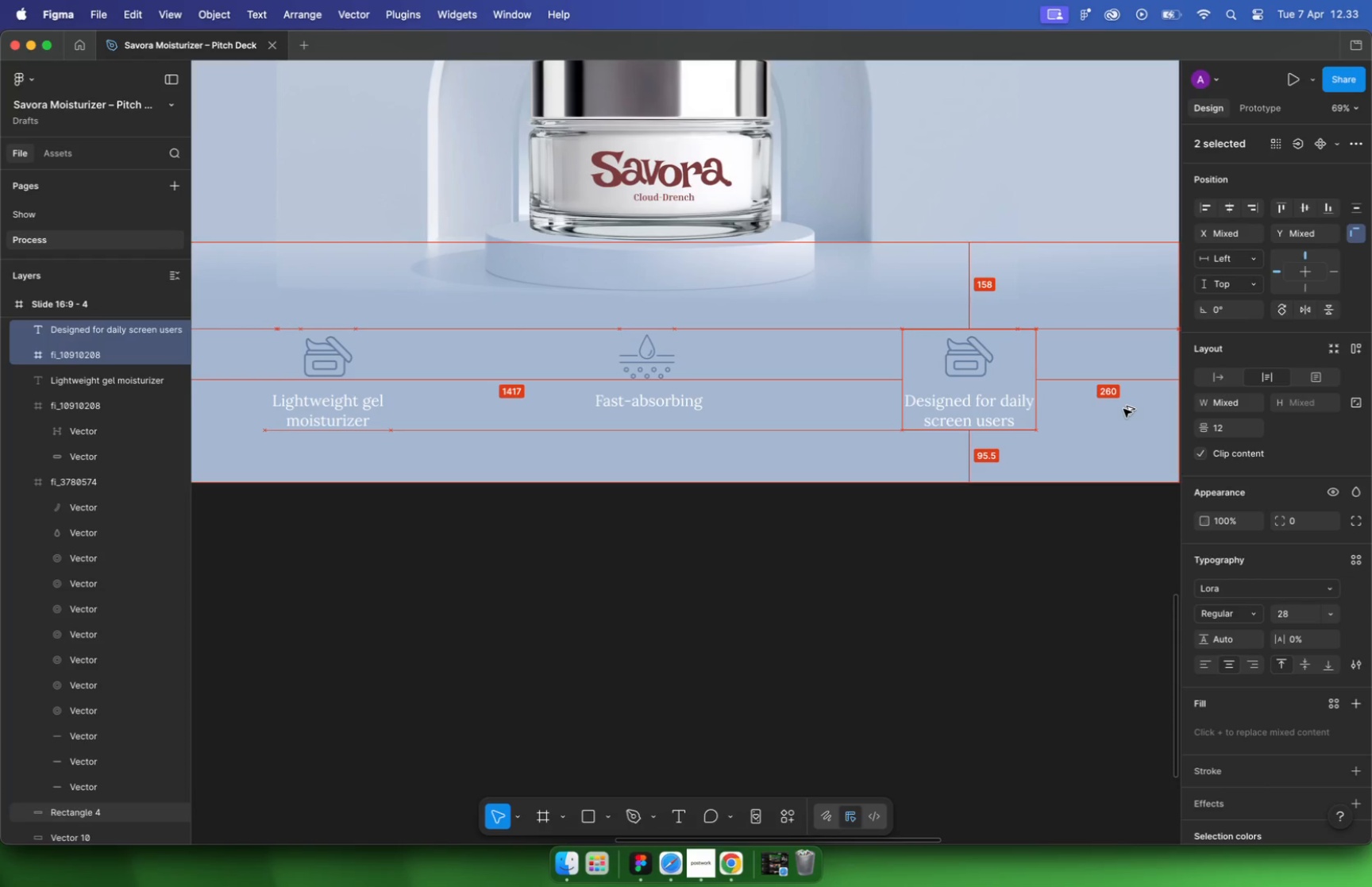 
left_click([970, 523])
 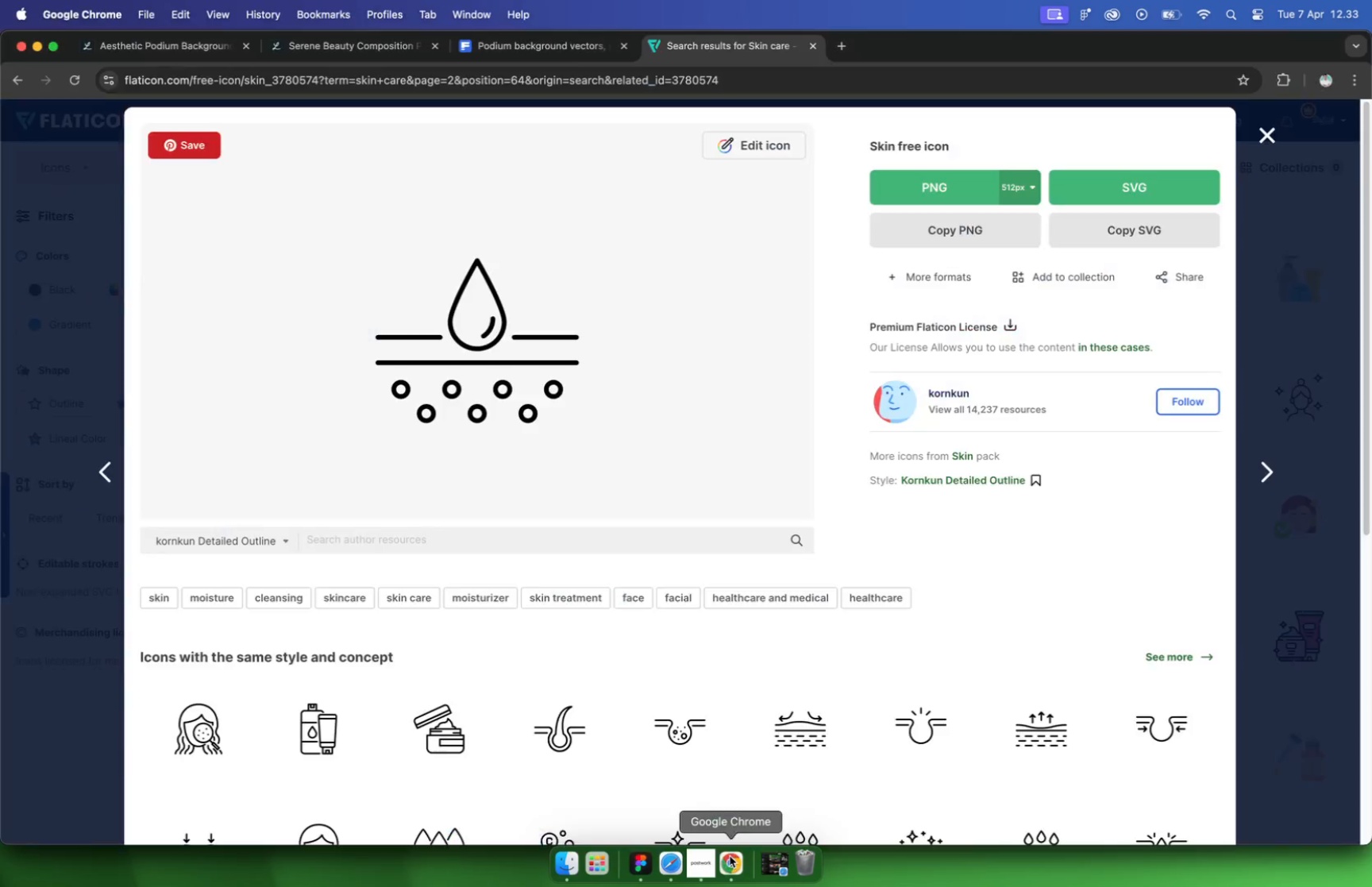 
hold_key(key=CommandLeft, duration=2.24)
scroll: coordinate [896, 496], scroll_direction: down, amount: 5.0
 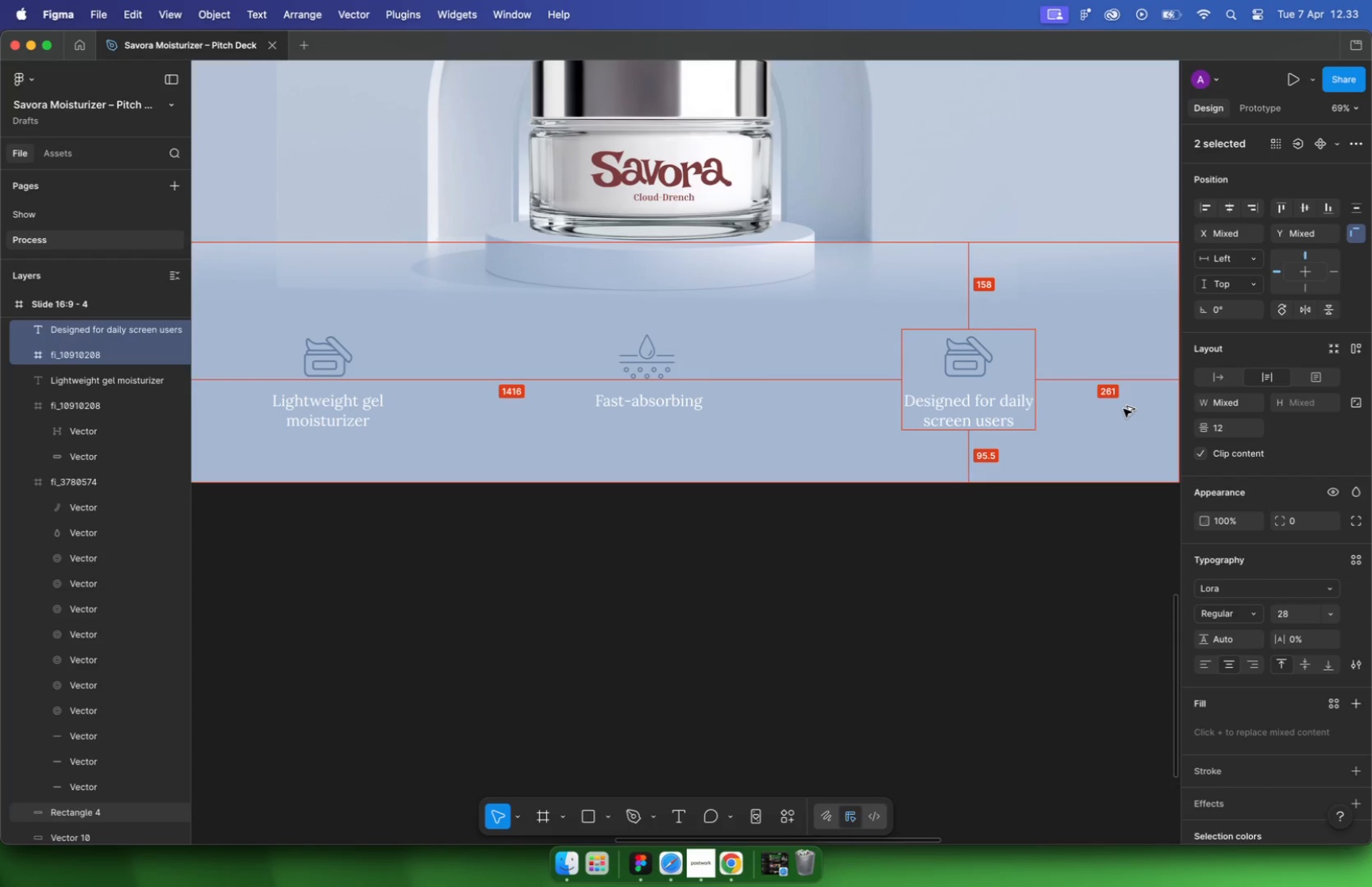 
scroll: coordinate [896, 498], scroll_direction: up, amount: 5.0
 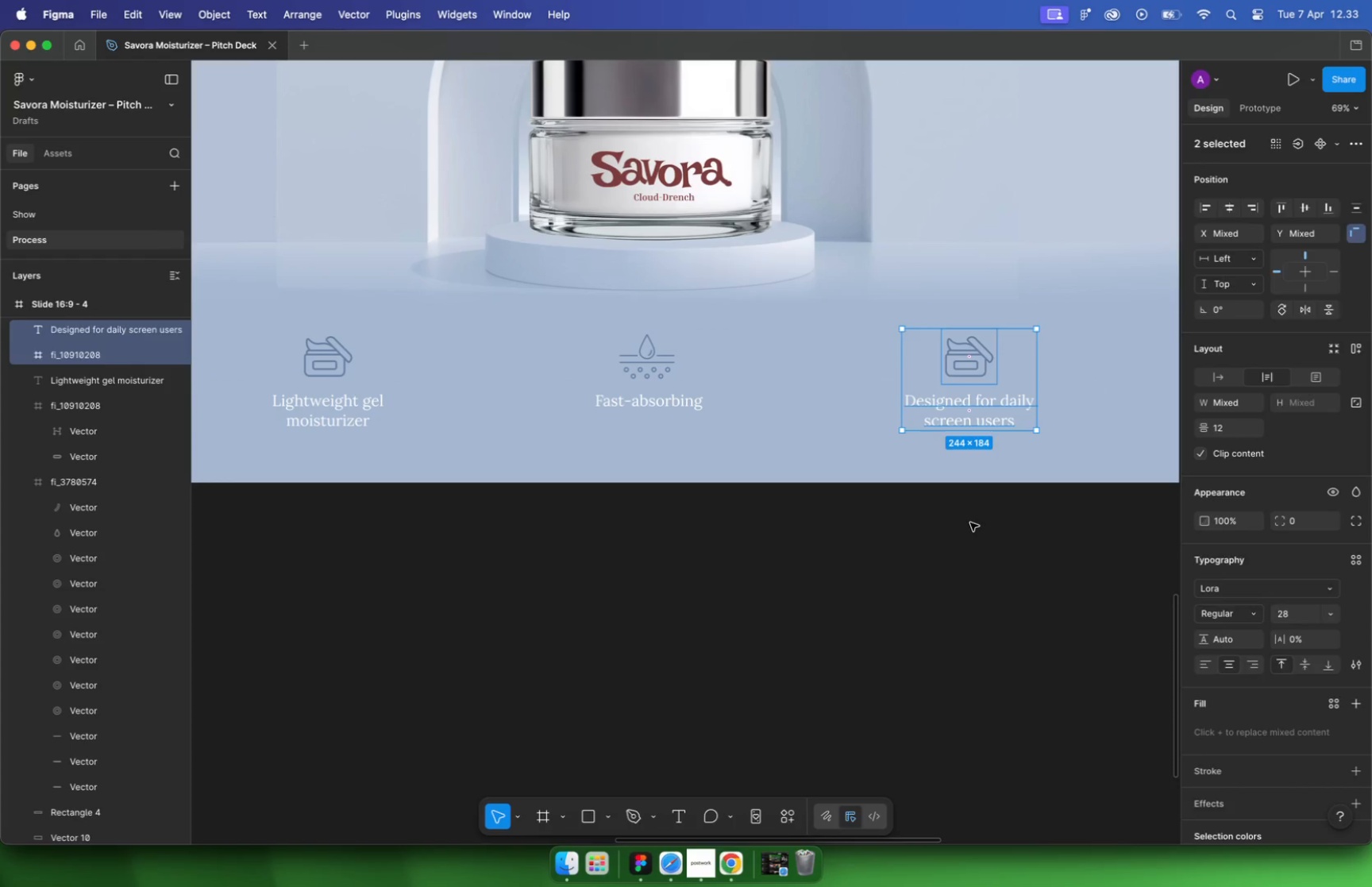 
left_click([1273, 129])
 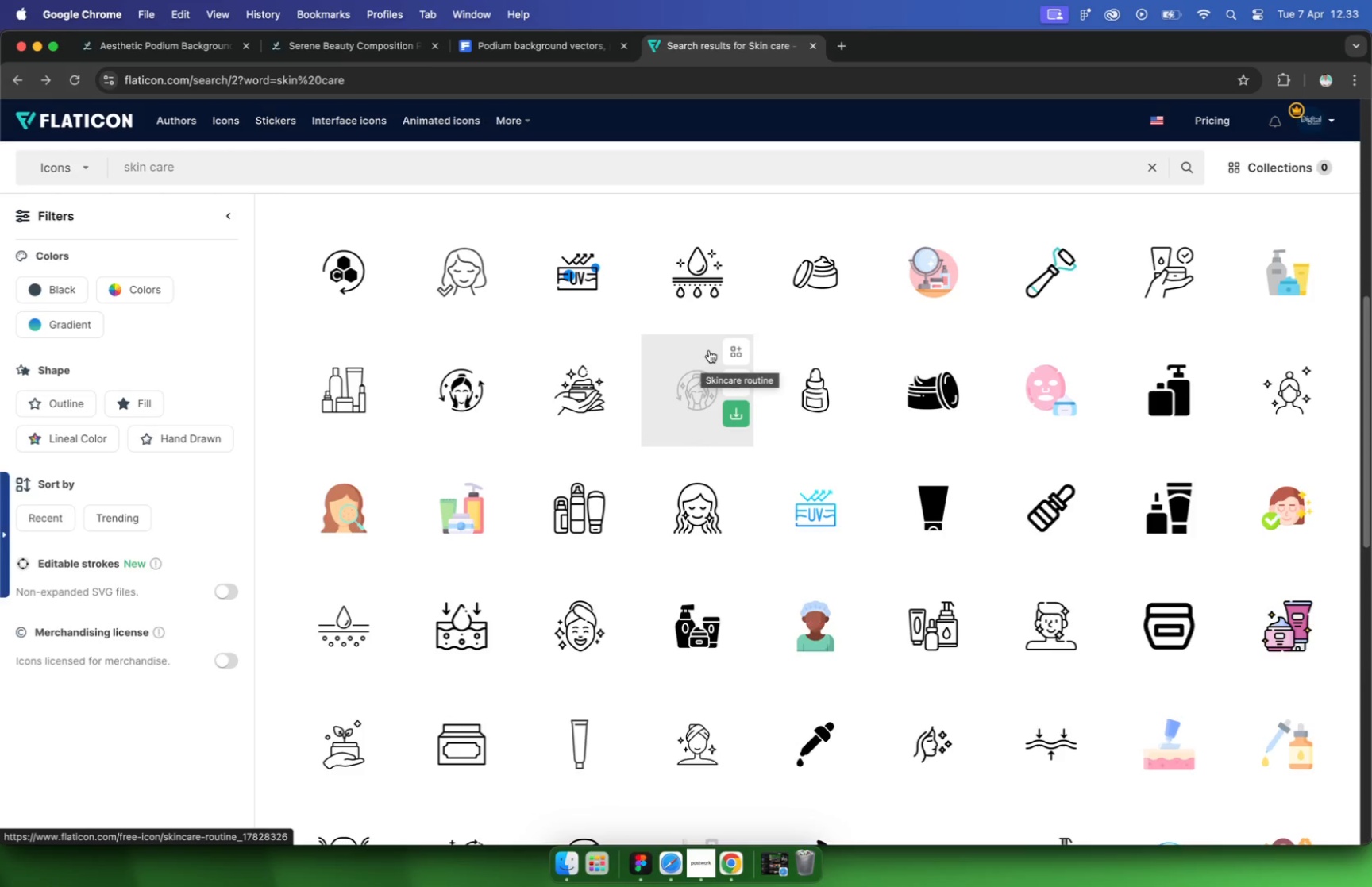 
wait(12.43)
 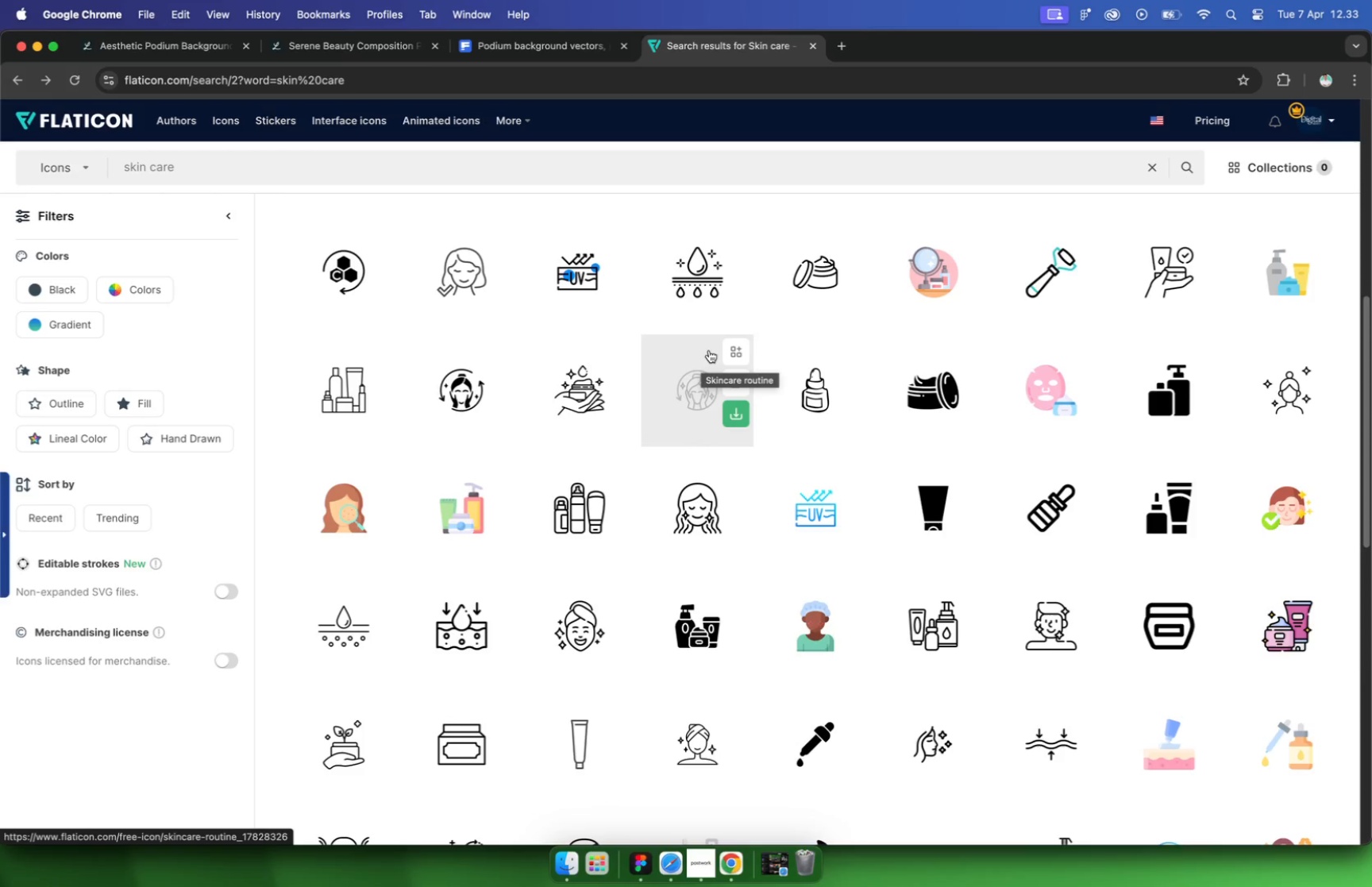 
scroll: coordinate [773, 395], scroll_direction: down, amount: 14.0
 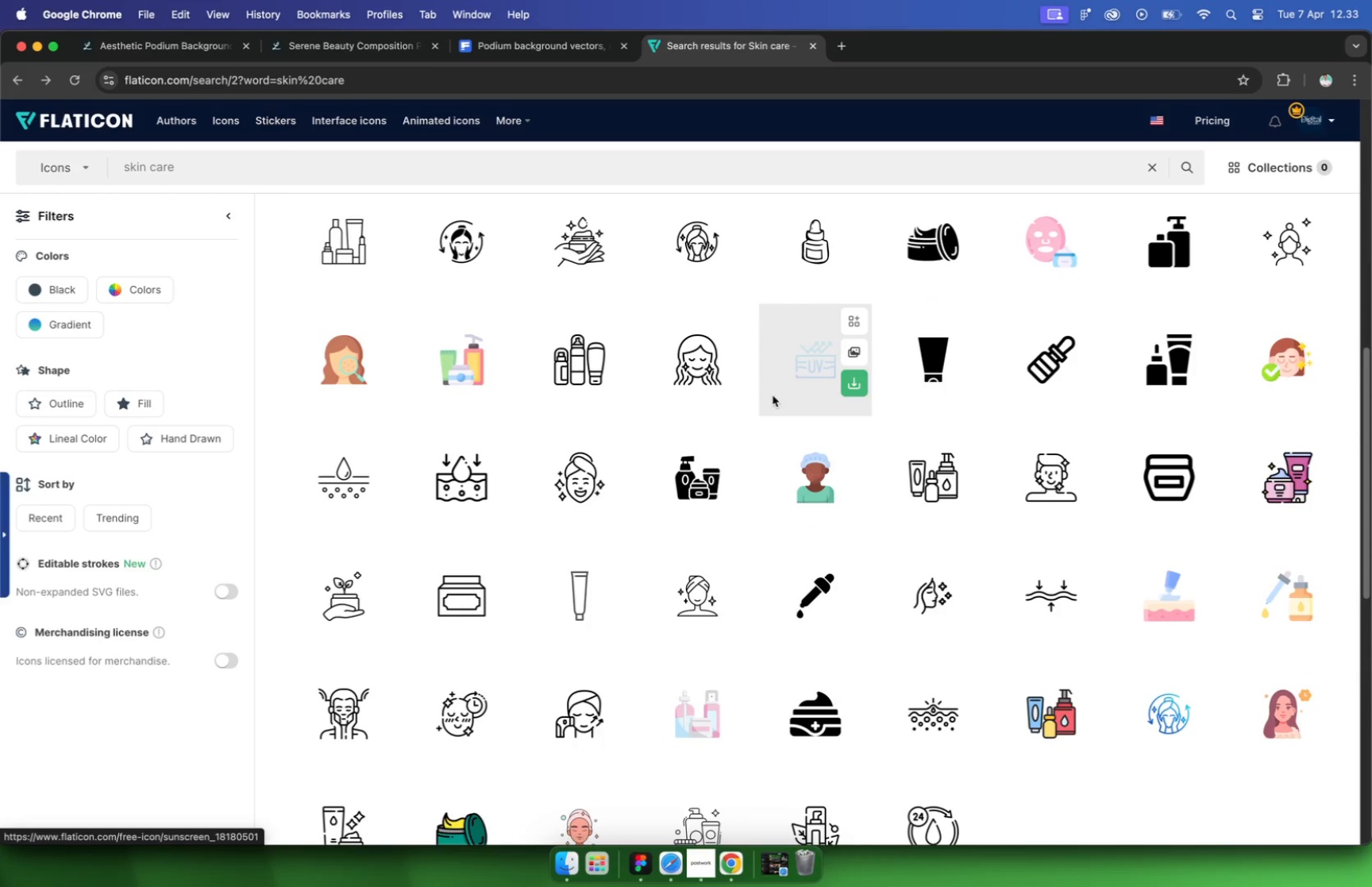 
scroll: coordinate [770, 401], scroll_direction: up, amount: 35.0
 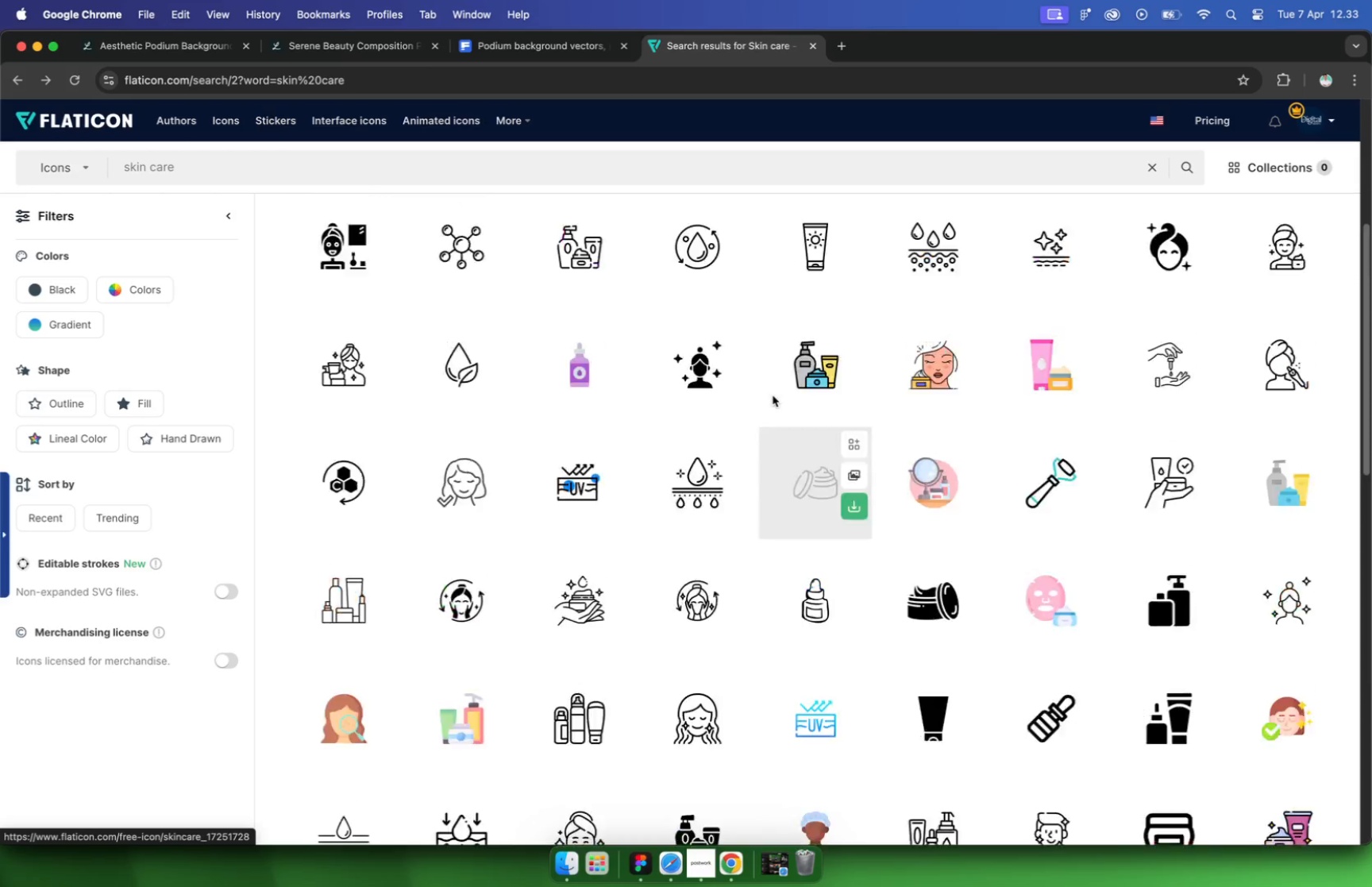 
scroll: coordinate [771, 399], scroll_direction: down, amount: 31.0
 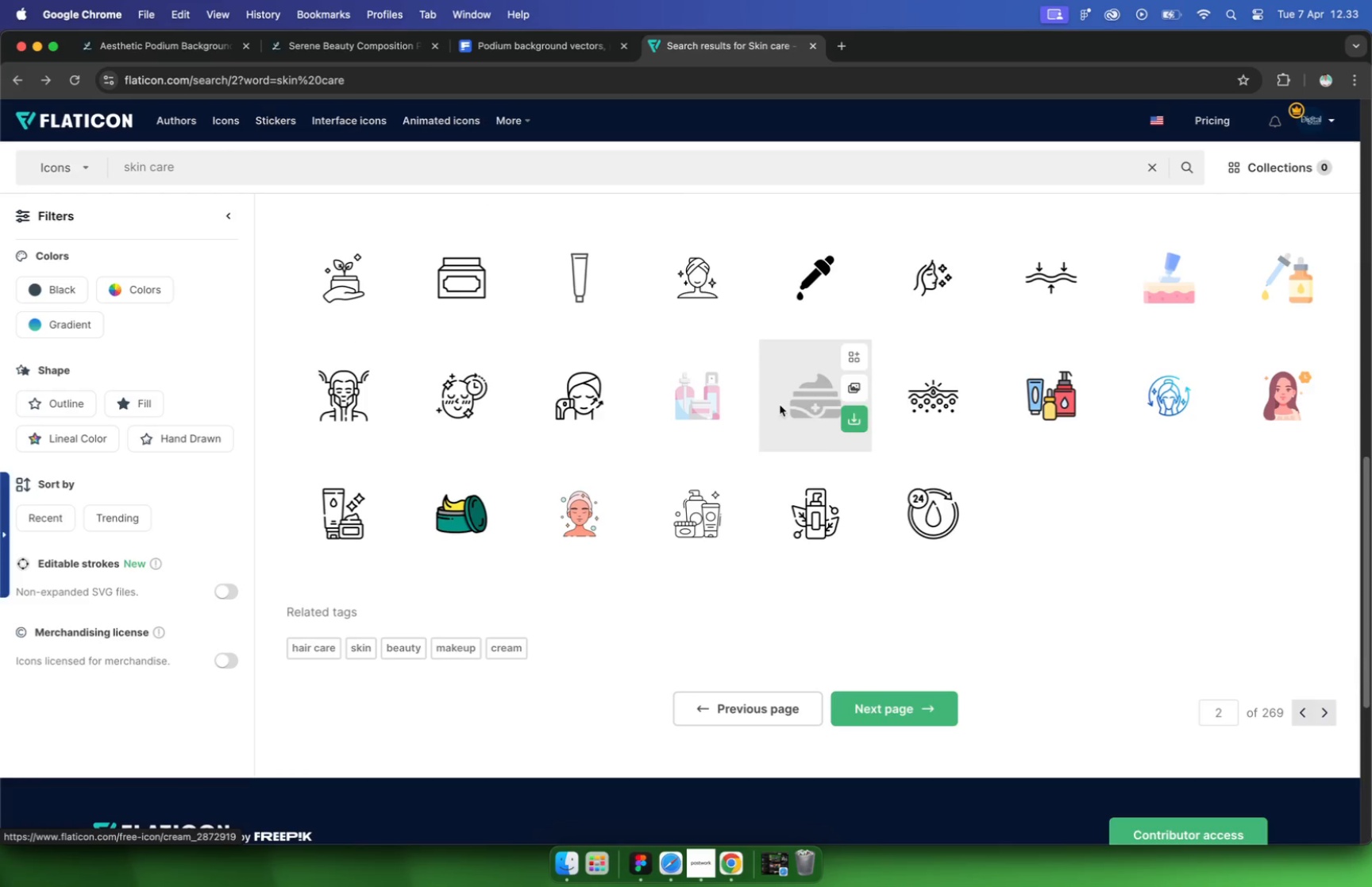 
left_click([1225, 718])
 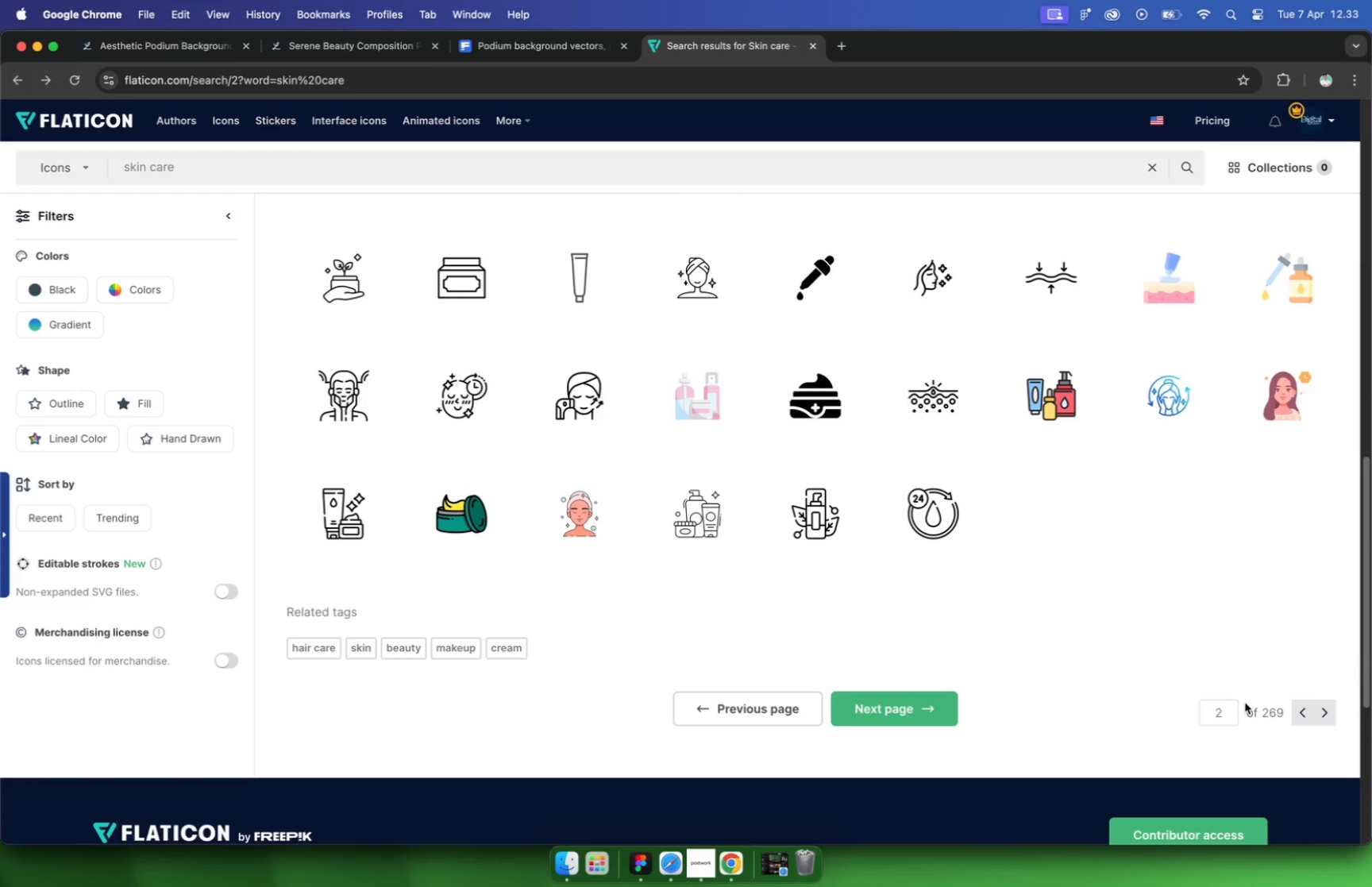 
key(Backspace)
 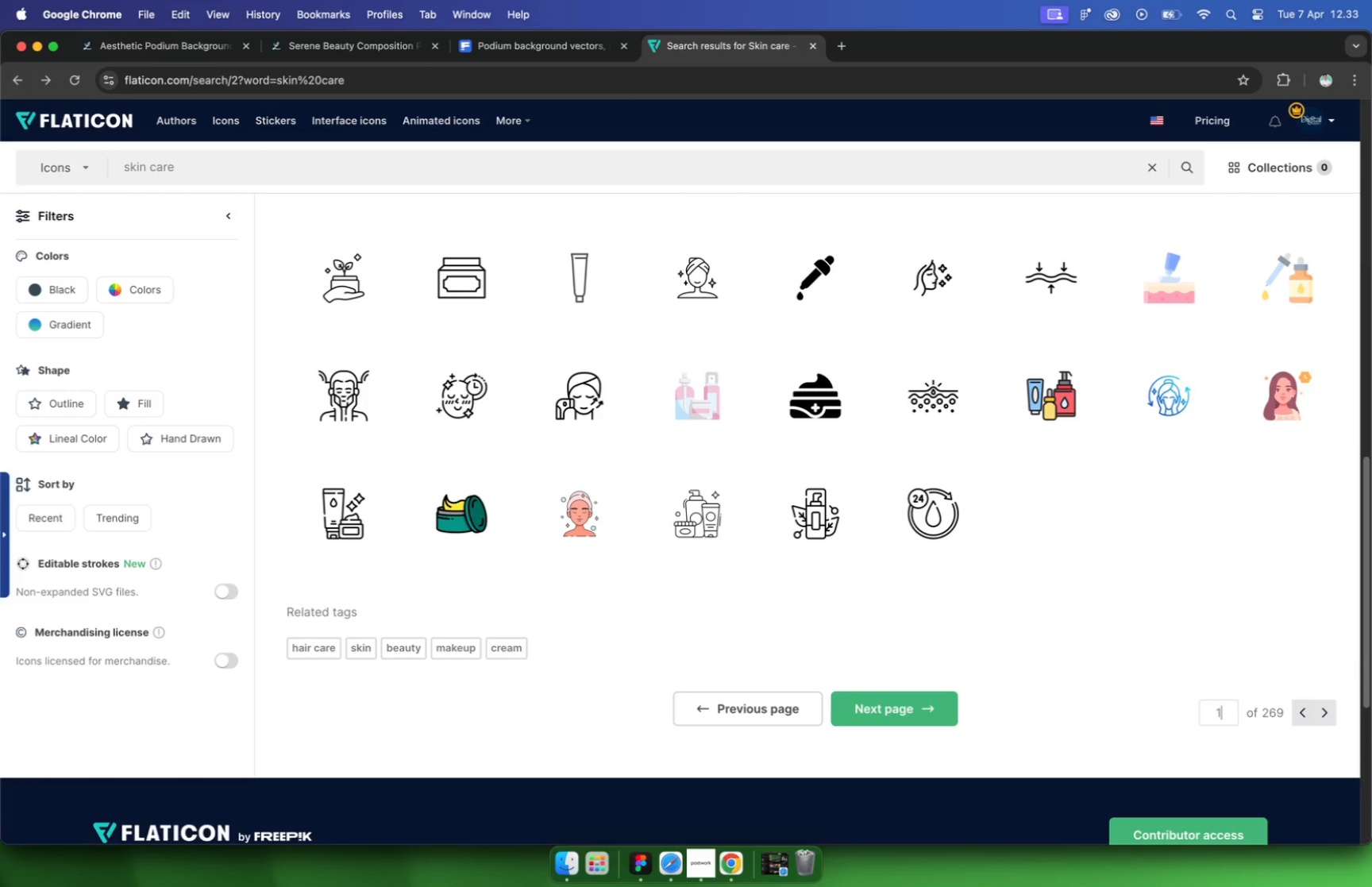 
key(1)
 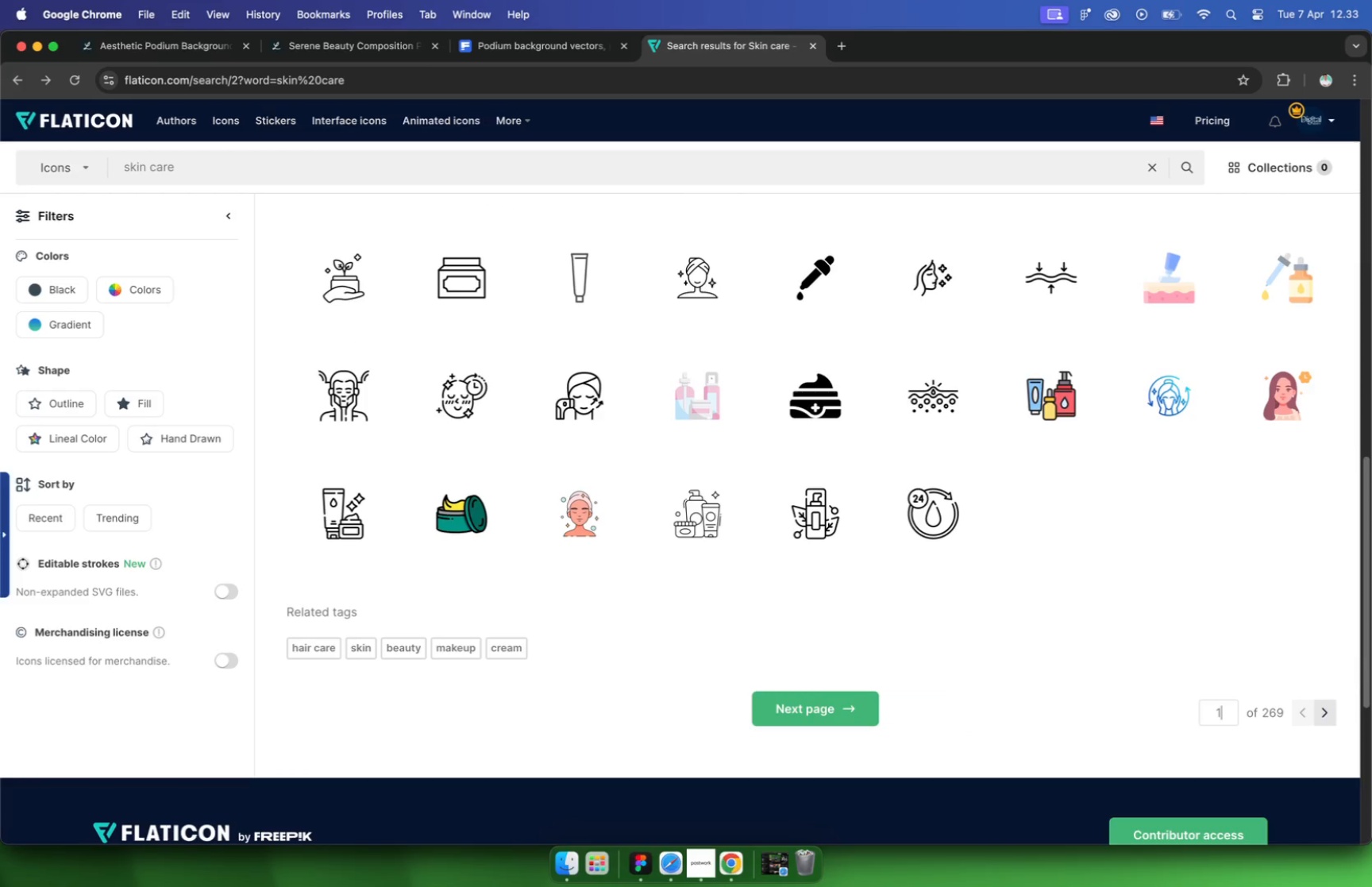 
key(Enter)
 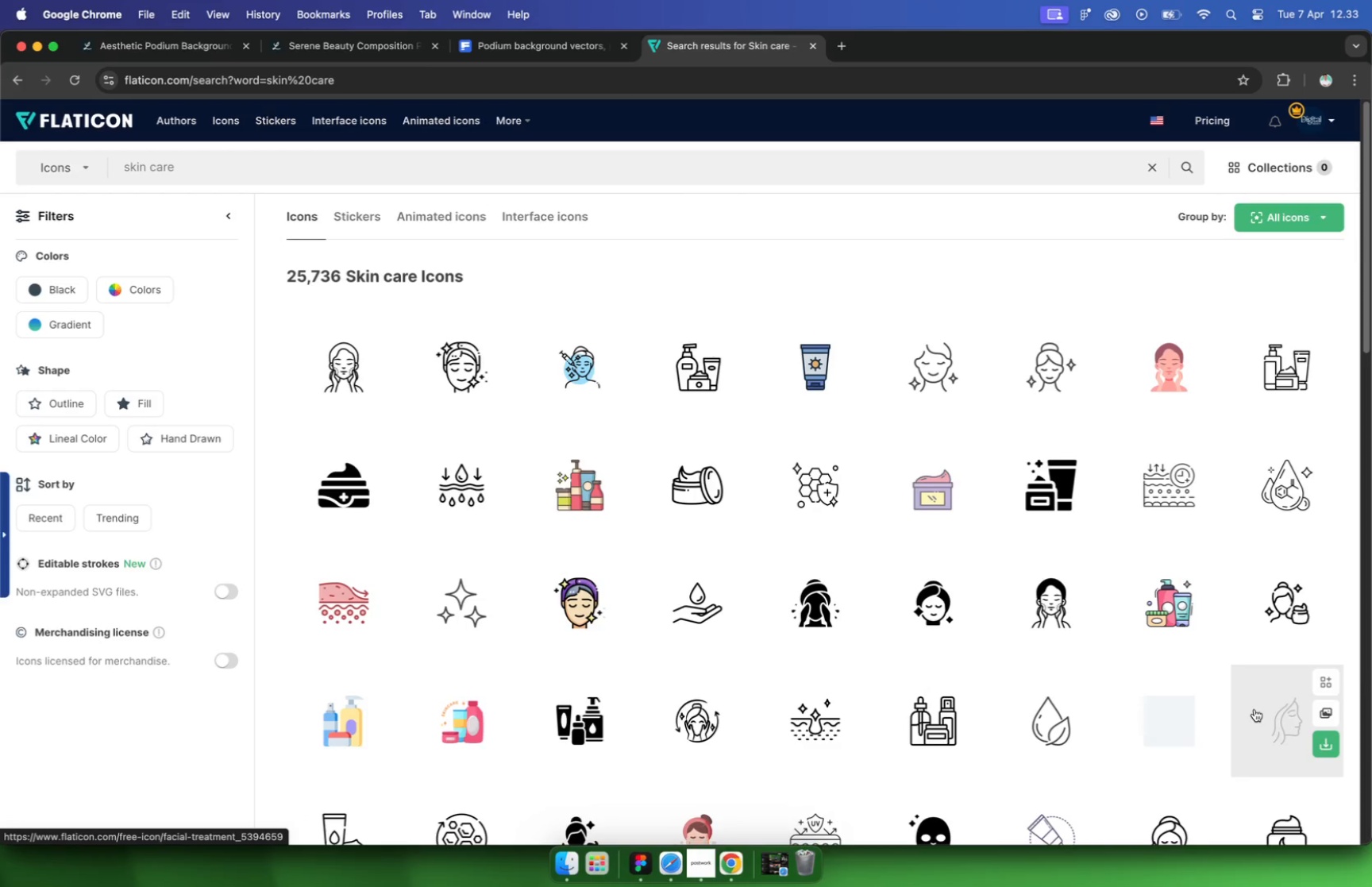 
mouse_move([1143, 667])
 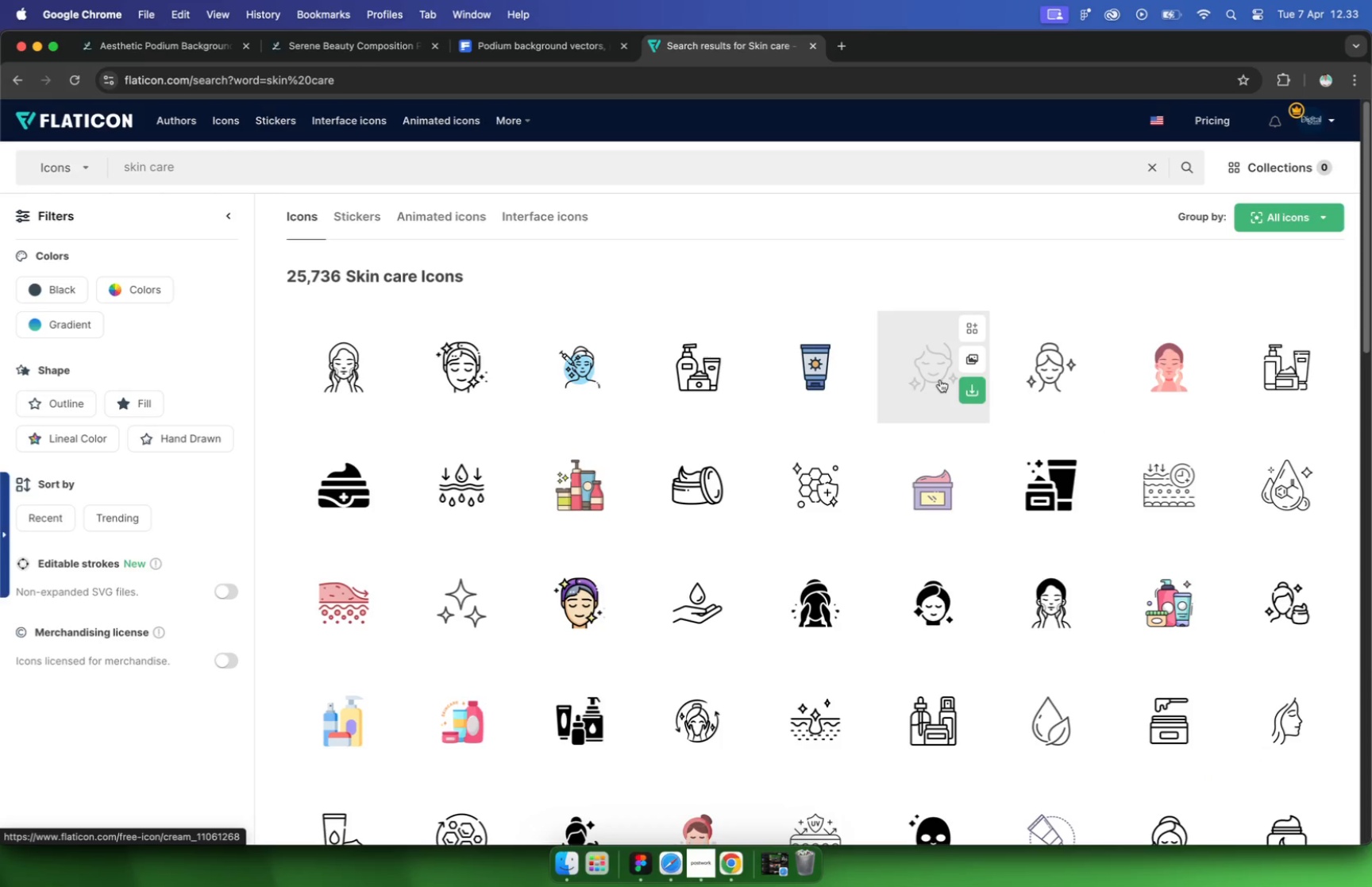 
left_click([940, 379])
 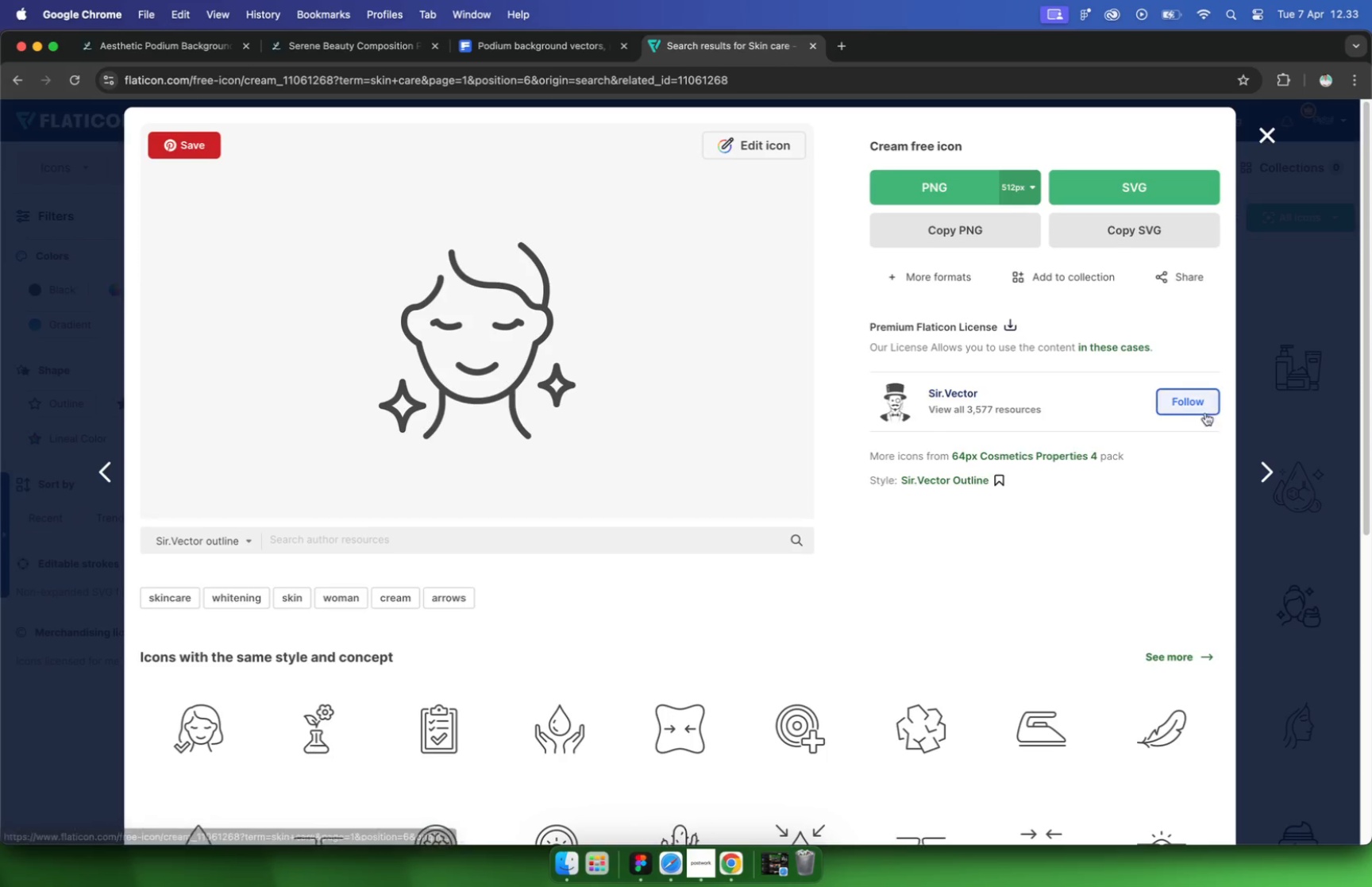 
left_click([1148, 233])
 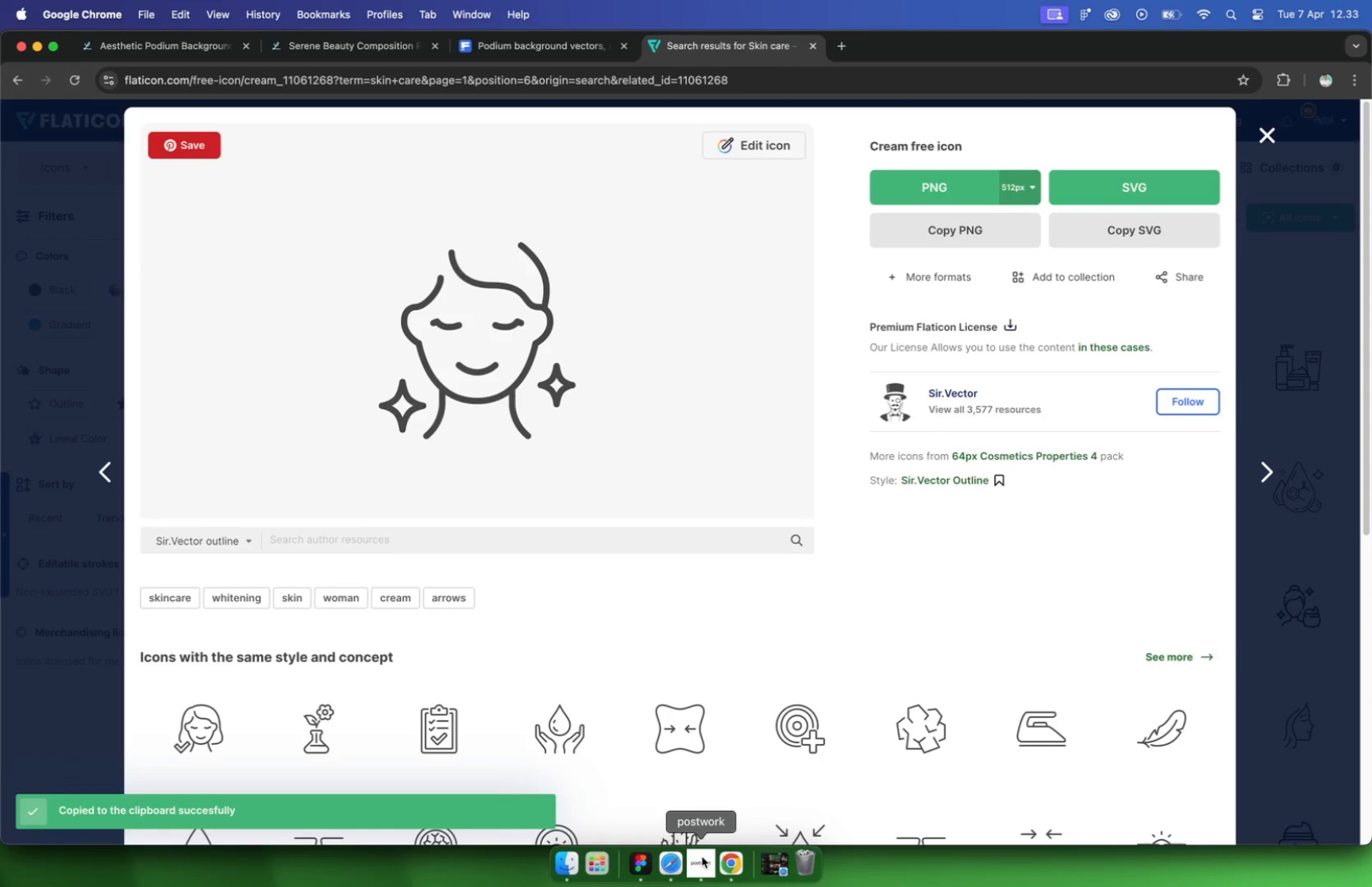 
wait(5.0)
 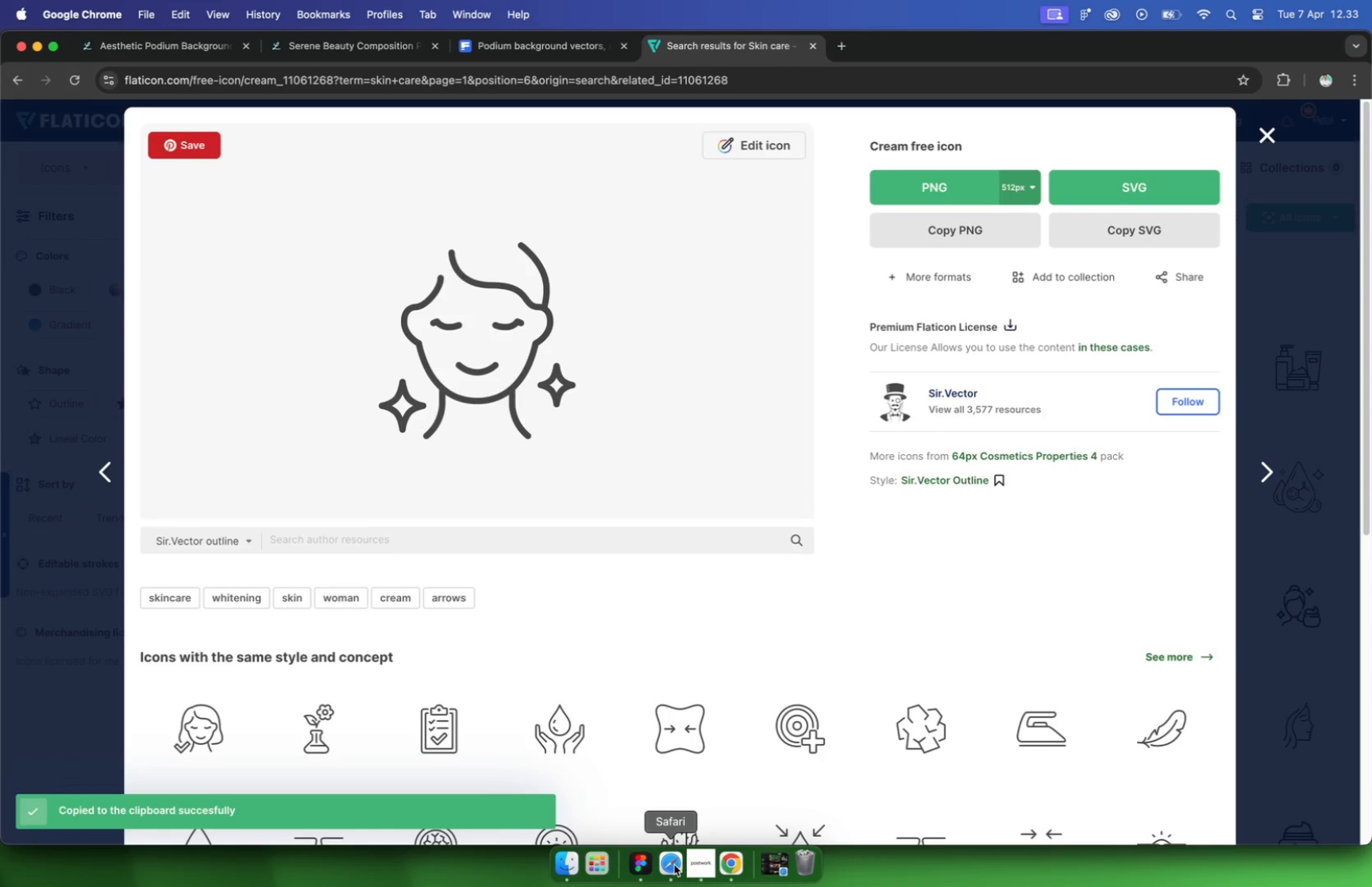 
left_click([643, 860])
 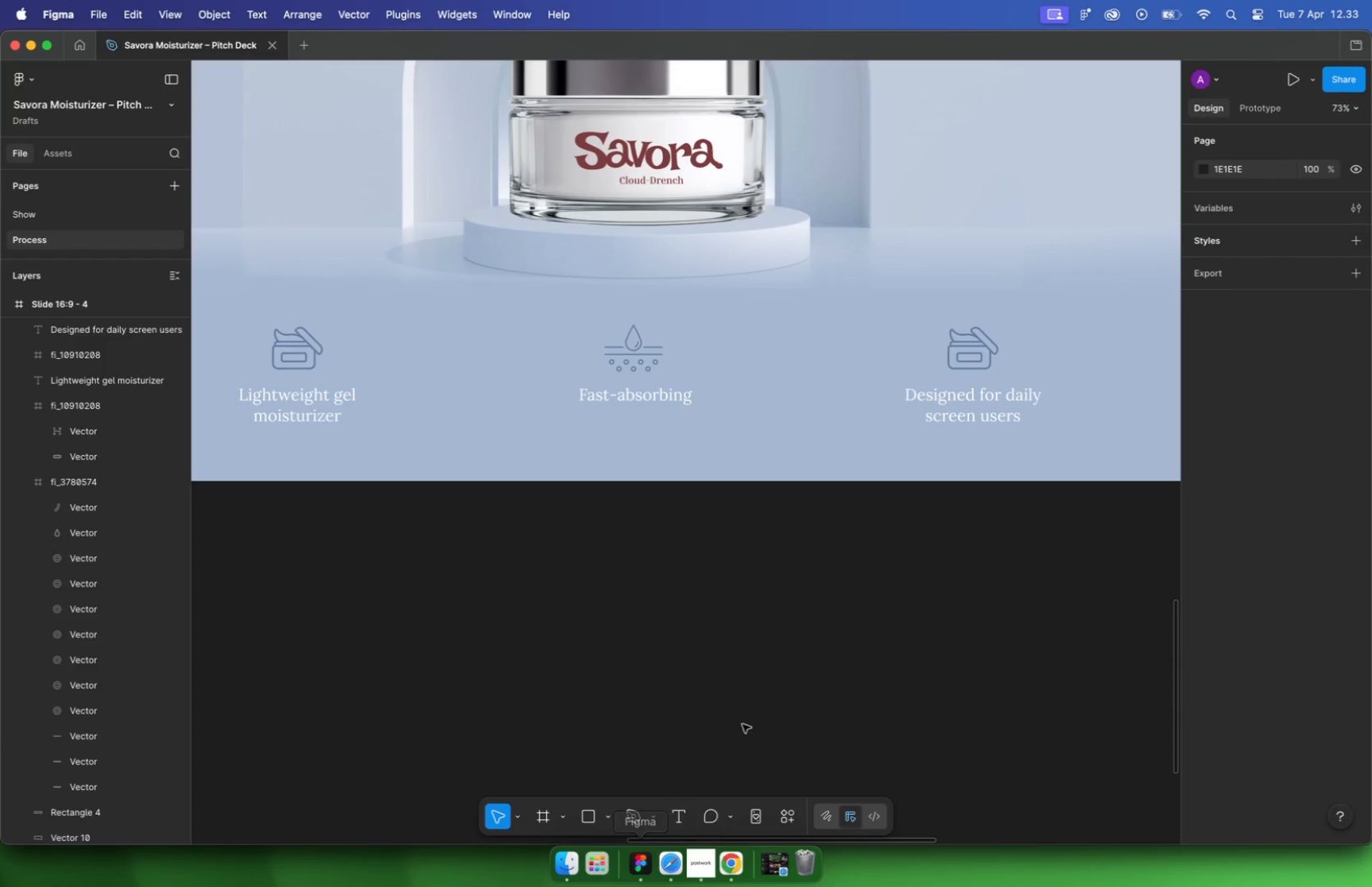 
key(Meta+V)
 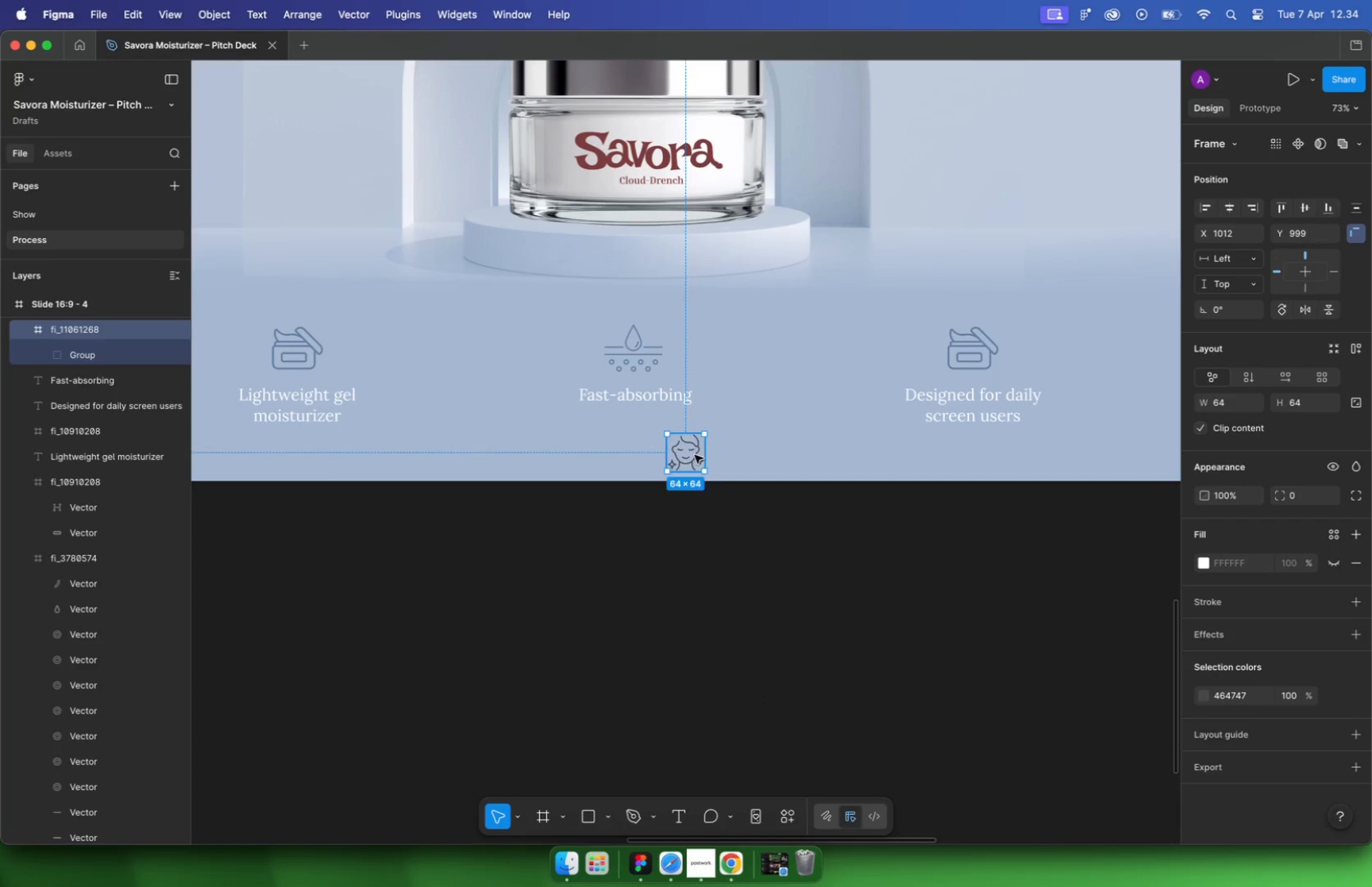 
left_click_drag(start_coordinate=[677, 458], to_coordinate=[1086, 561])
 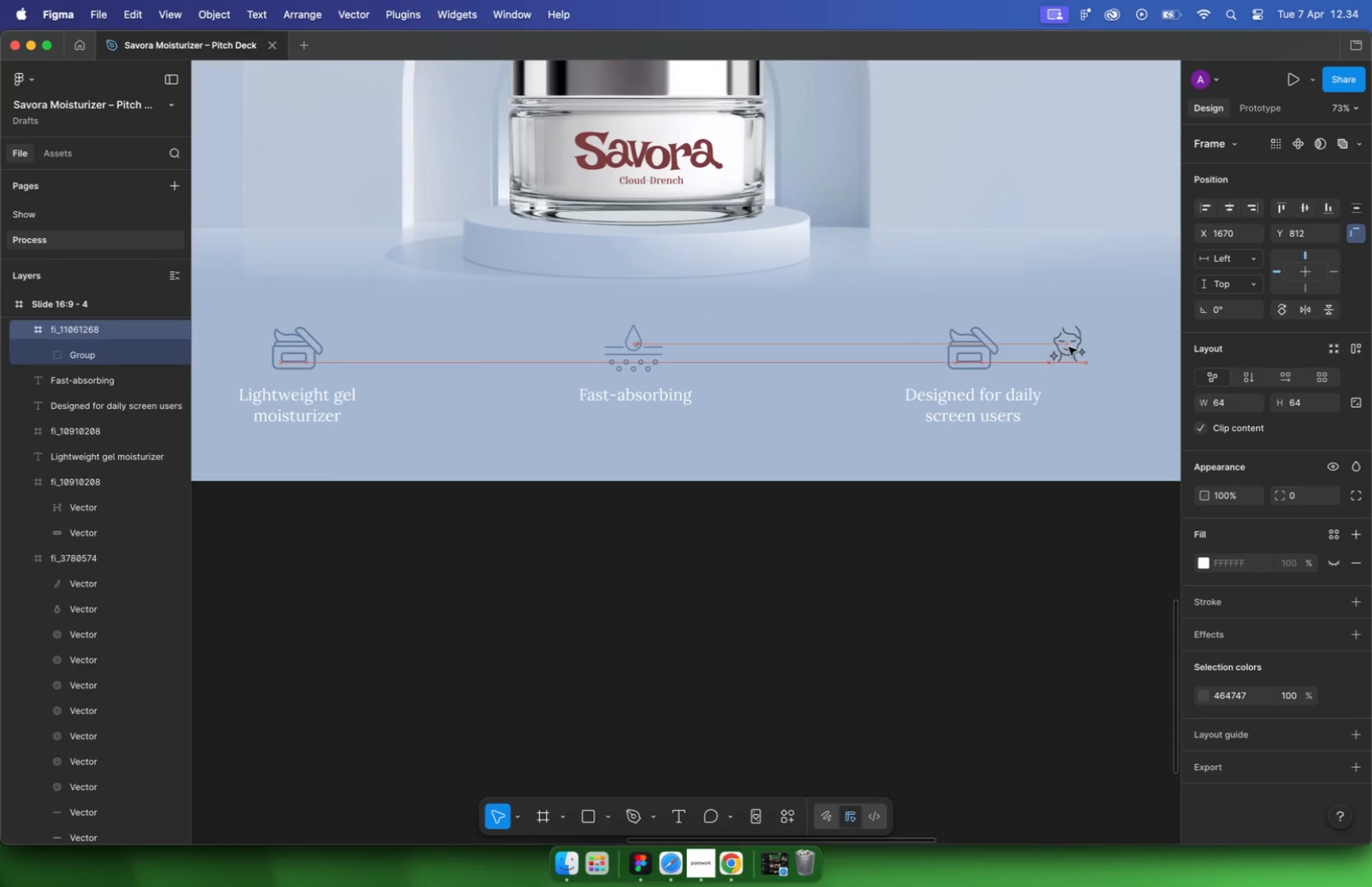 
left_click_drag(start_coordinate=[1089, 563], to_coordinate=[1091, 398])
 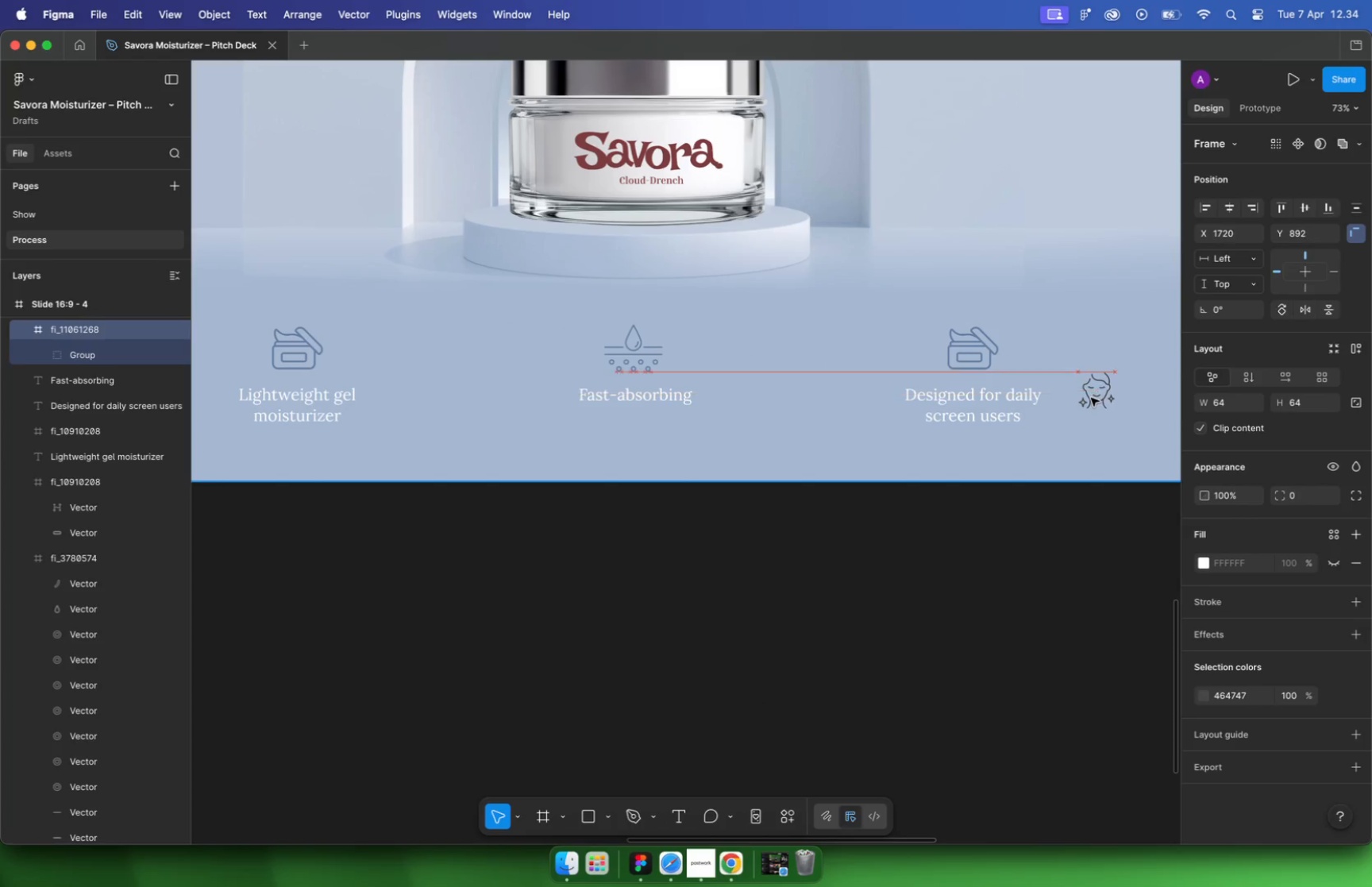 
left_click([1358, 403])
 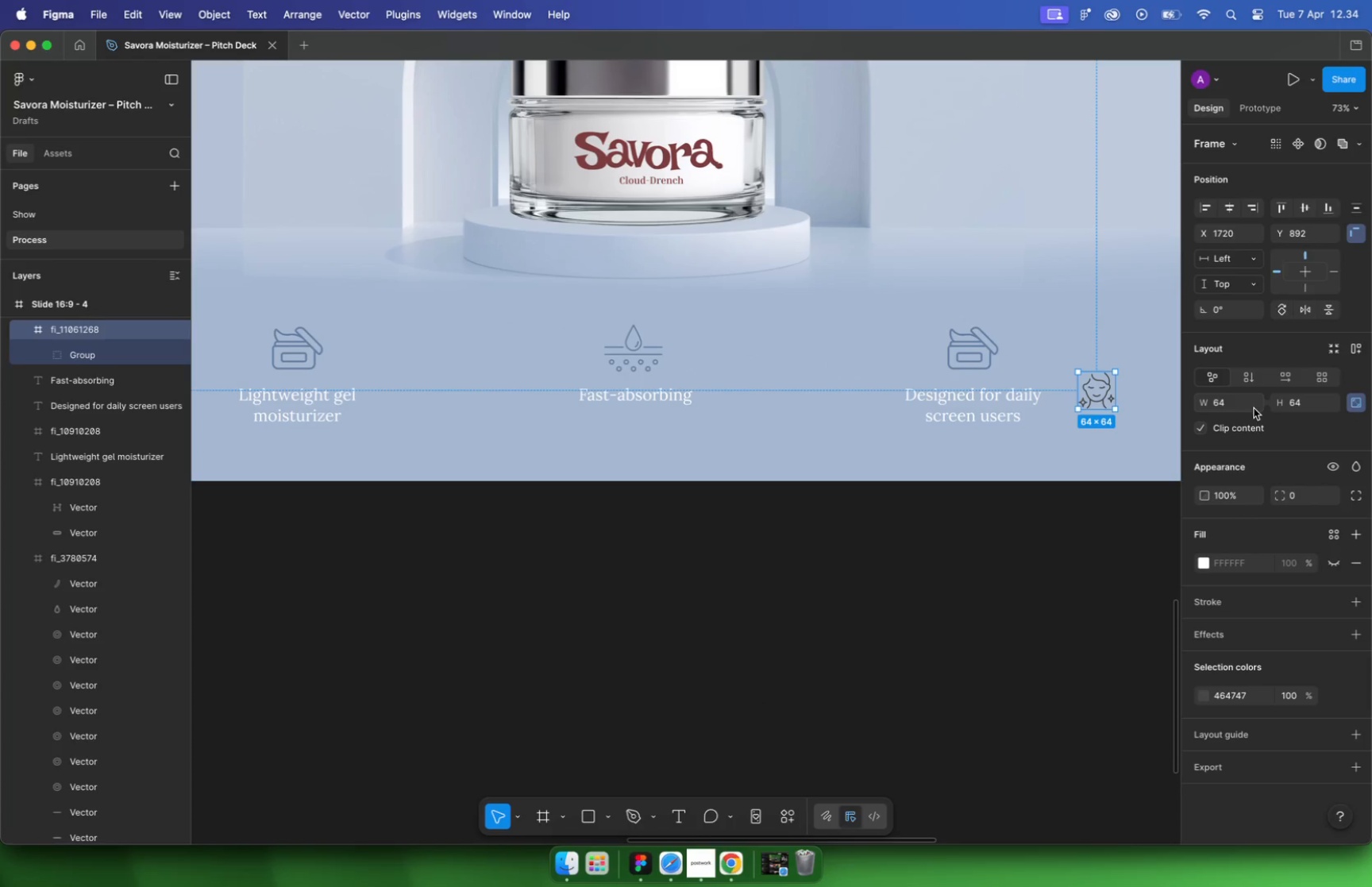 
left_click([1227, 407])
 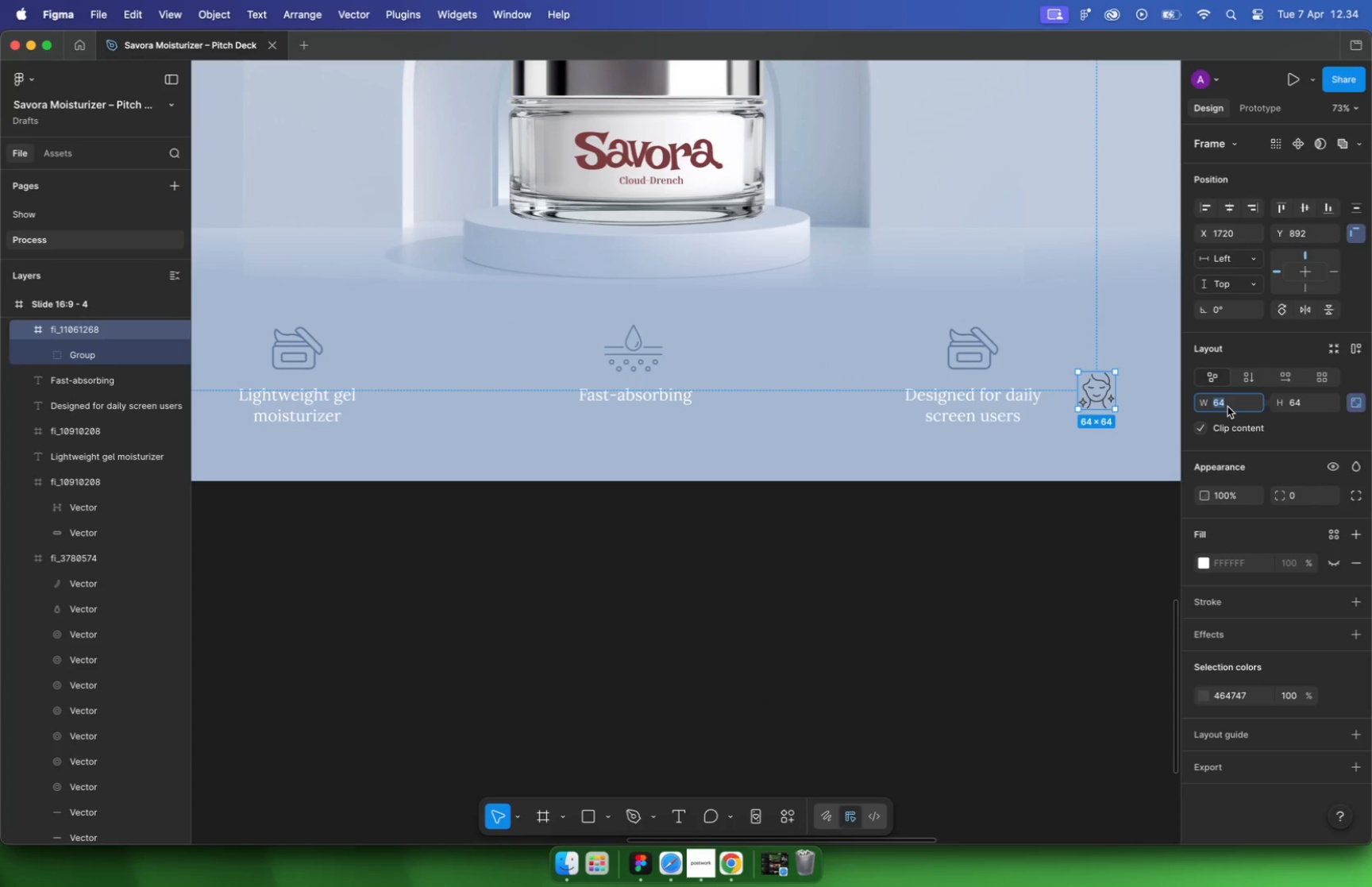 
type(100)
 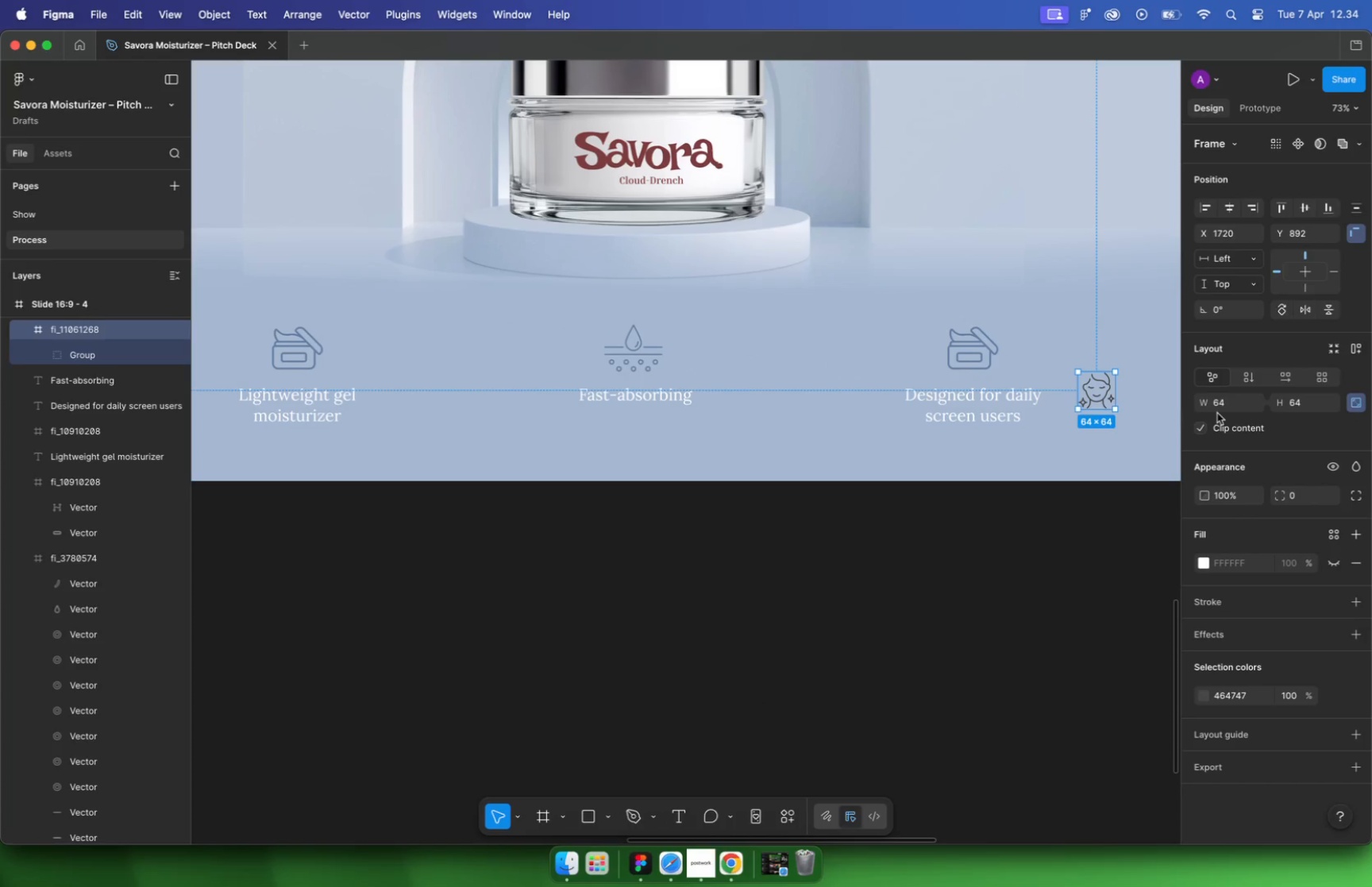 
key(Enter)
 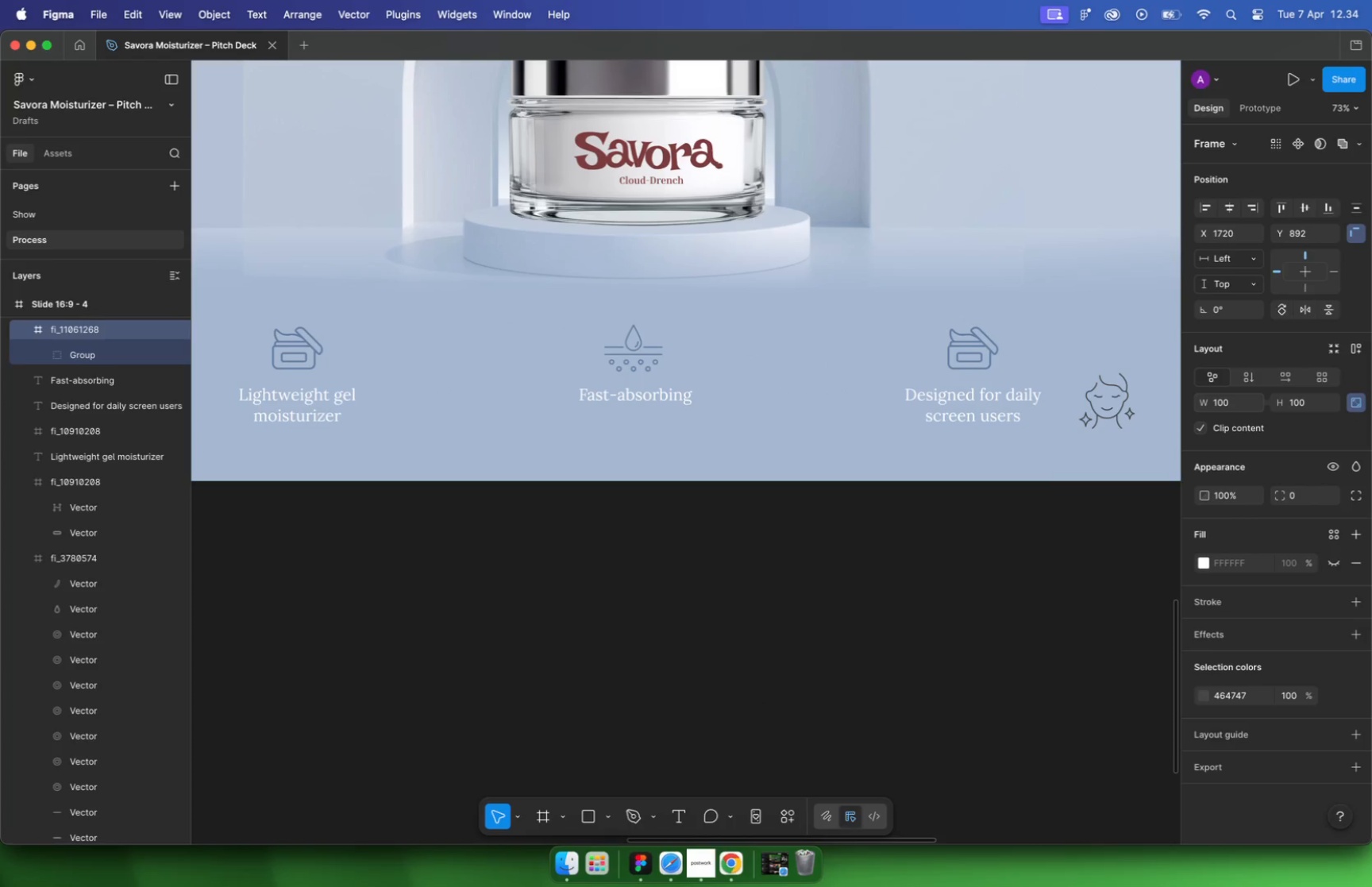 
hold_key(key=CommandLeft, duration=0.65)
scroll: coordinate [956, 404], scroll_direction: up, amount: 1.0
 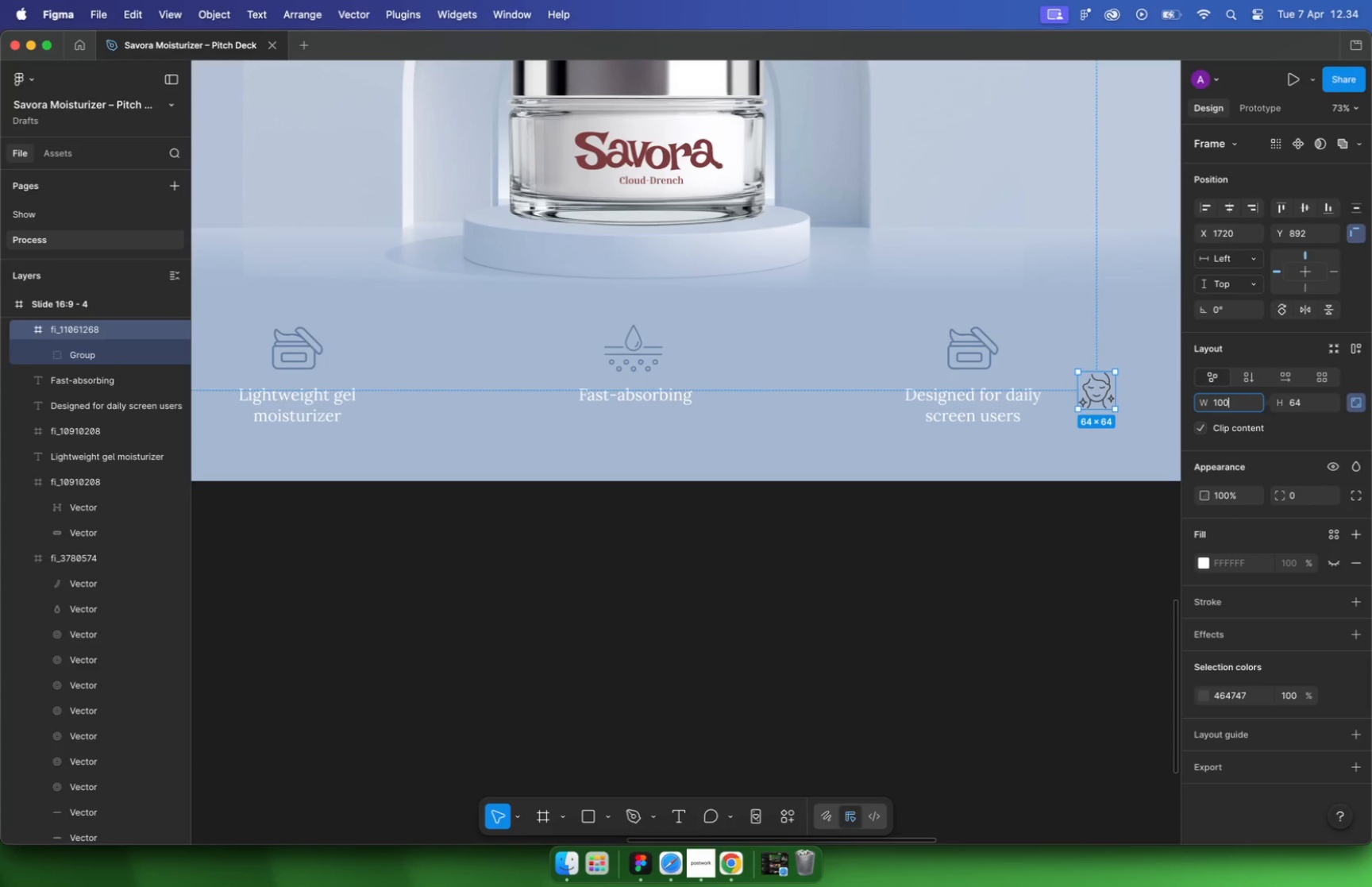 
left_click_drag(start_coordinate=[878, 470], to_coordinate=[857, 417])
 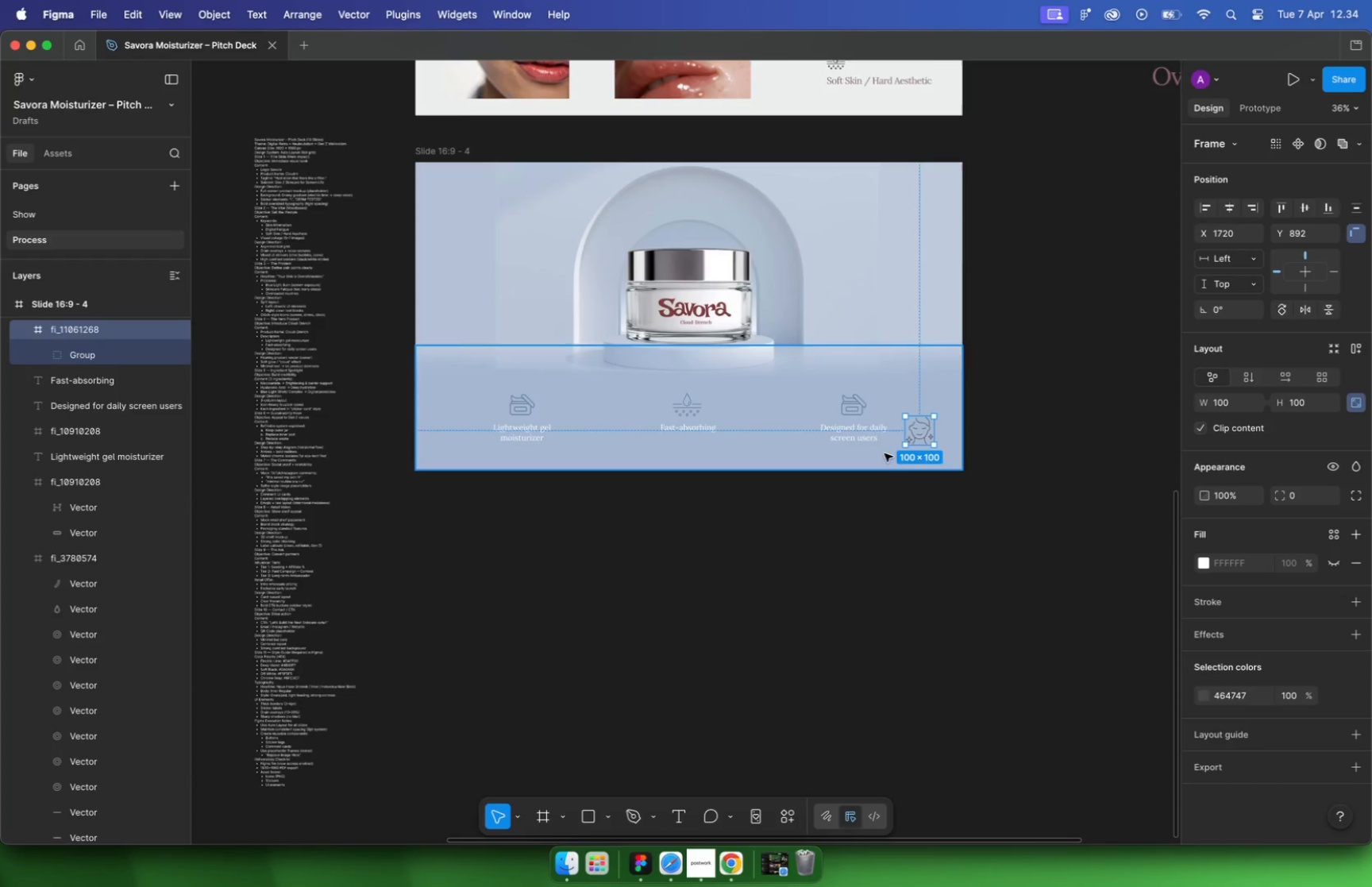 
hold_key(key=ShiftLeft, duration=0.54)
left_click([733, 411])
 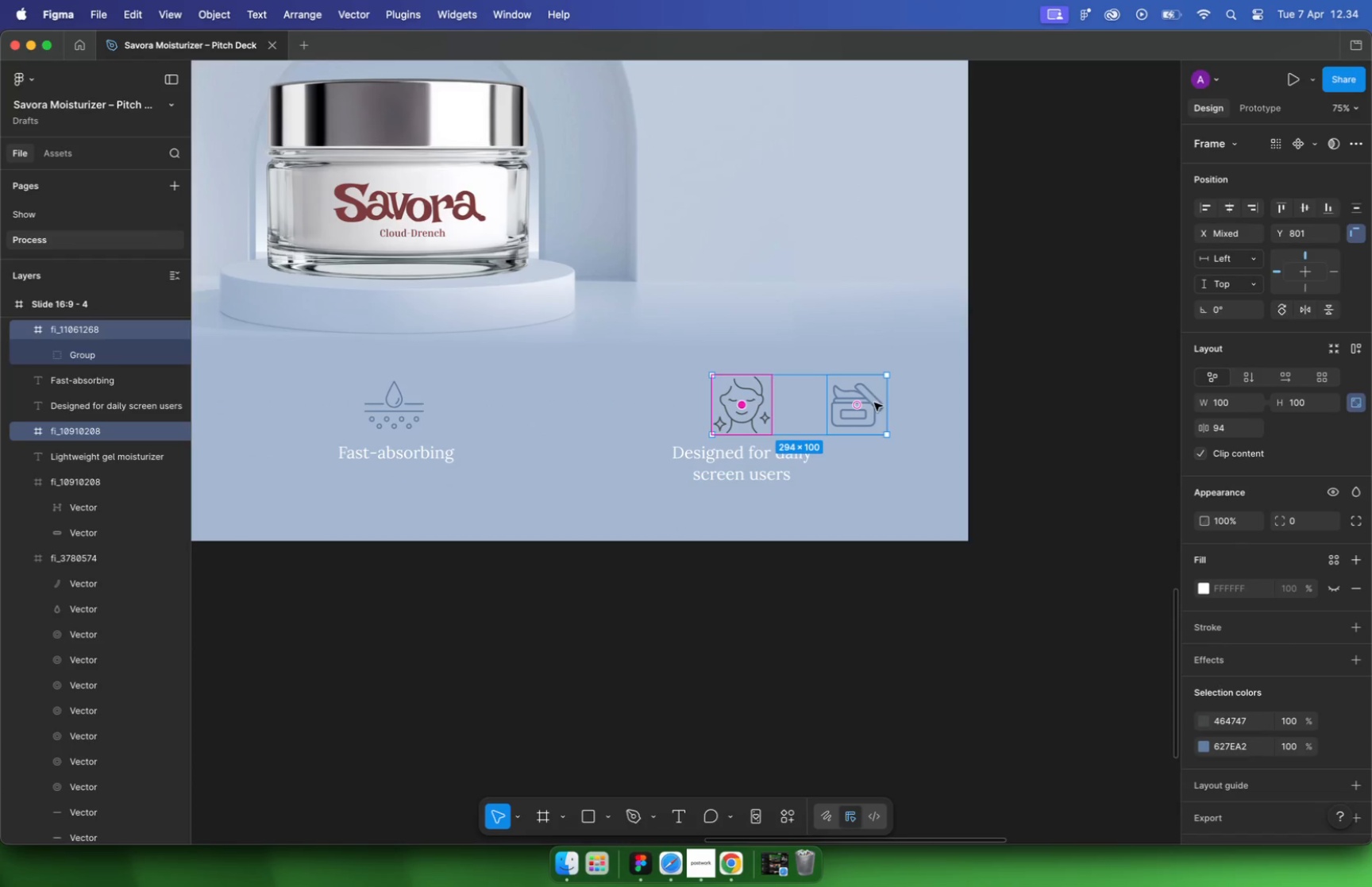 
left_click_drag(start_coordinate=[860, 407], to_coordinate=[742, 395])
 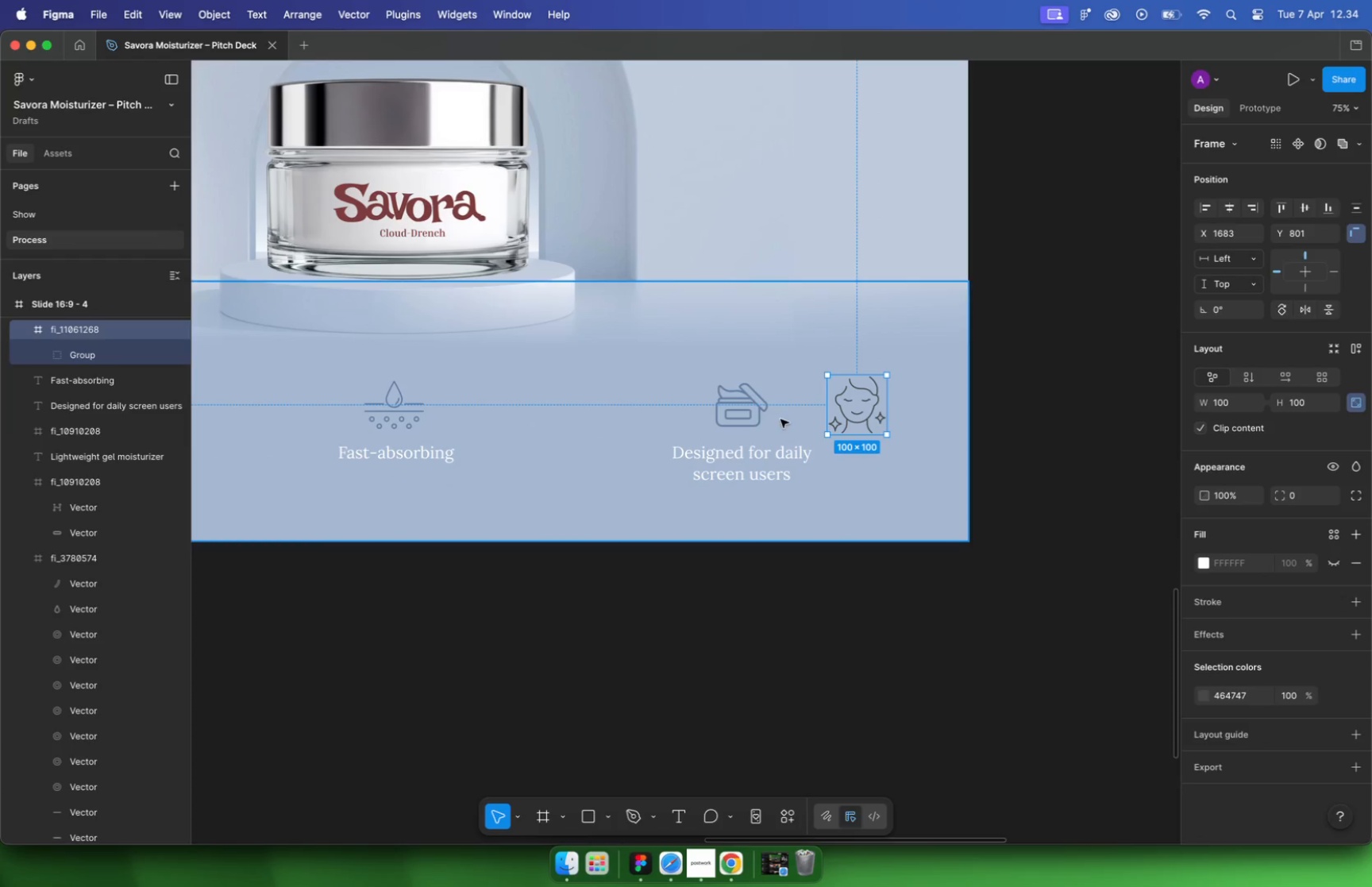 
key(Backspace)
 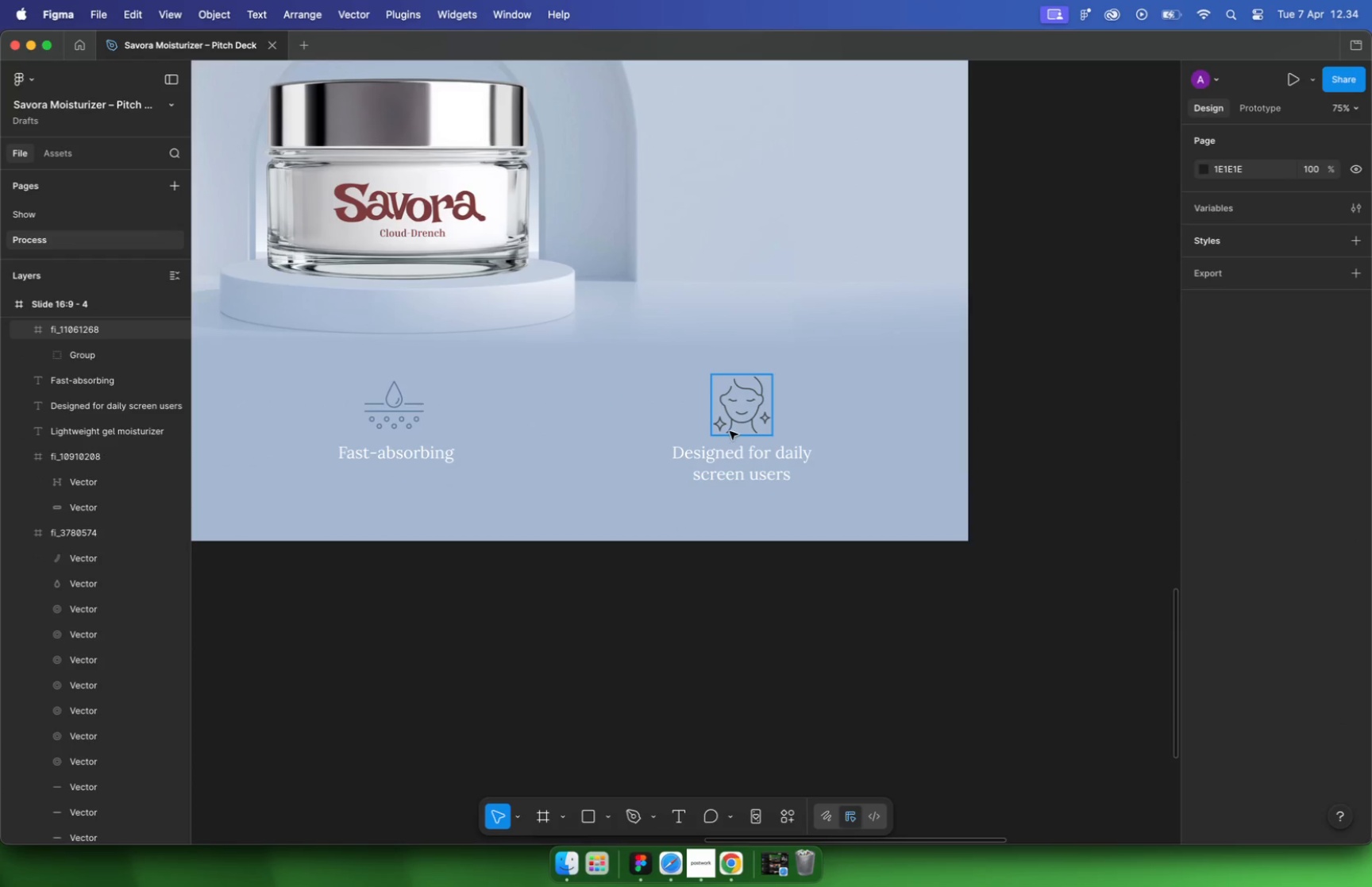 
left_click([729, 428])
 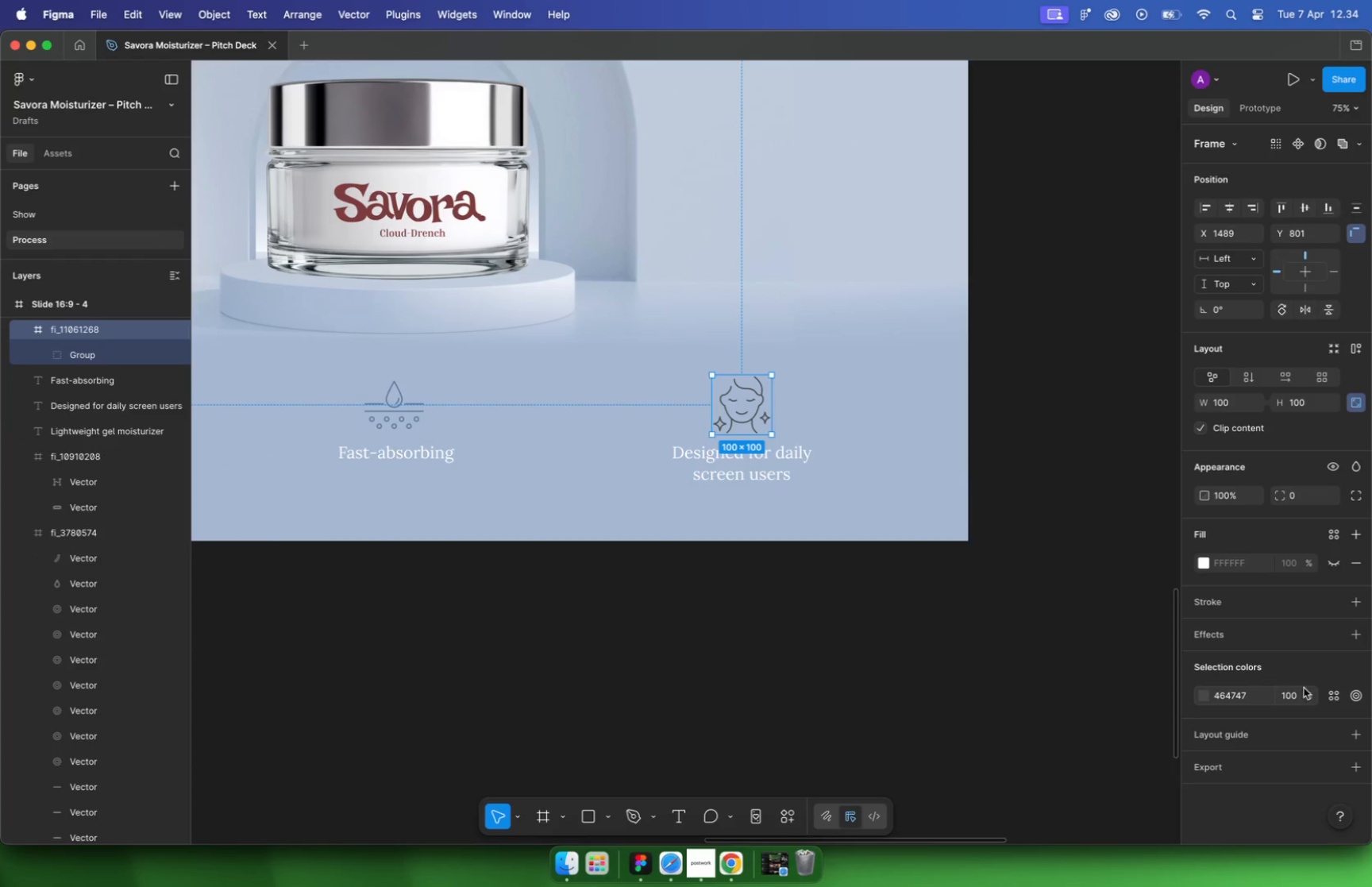 
left_click([411, 411])
 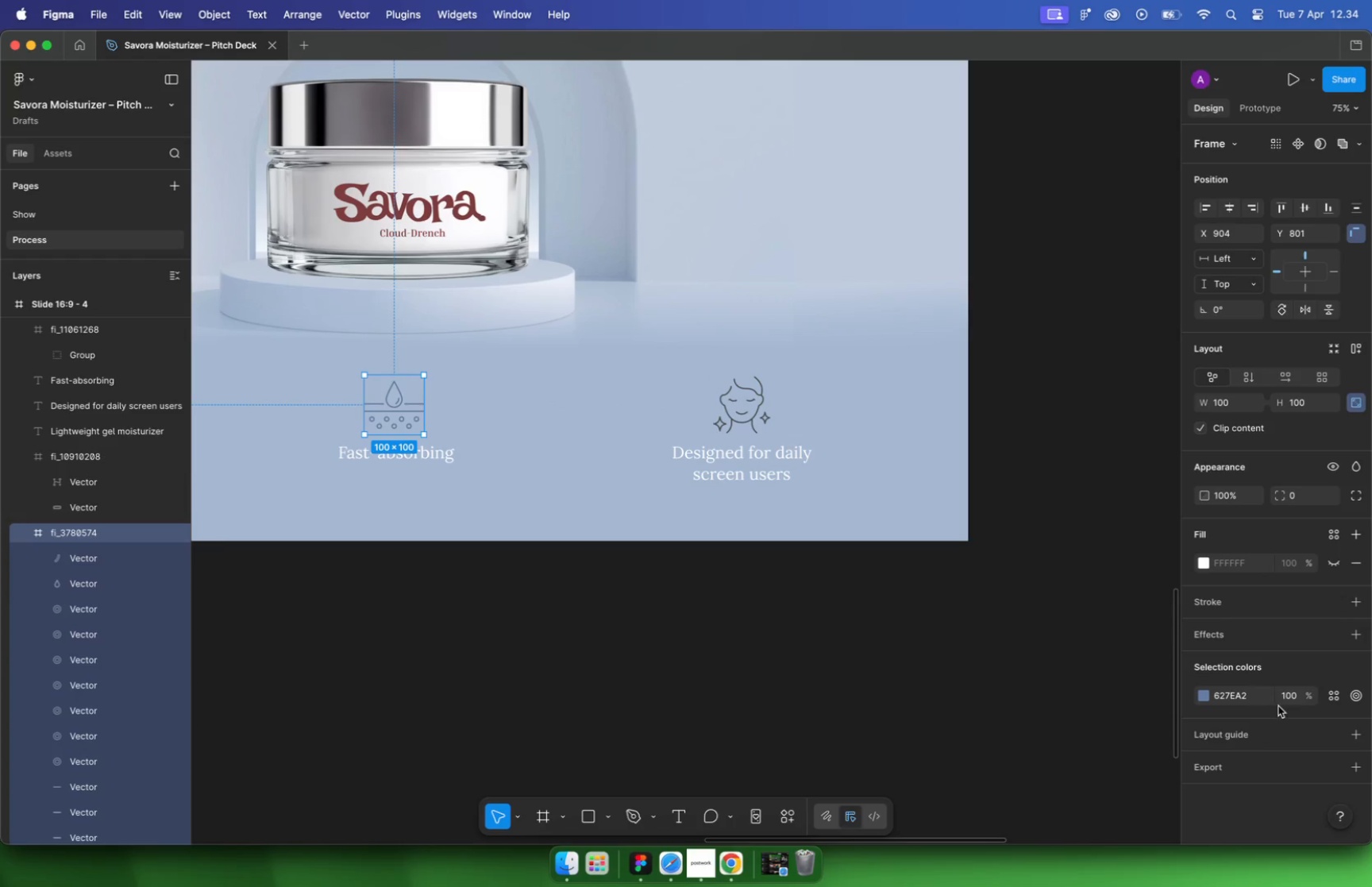 
left_click([1258, 694])
 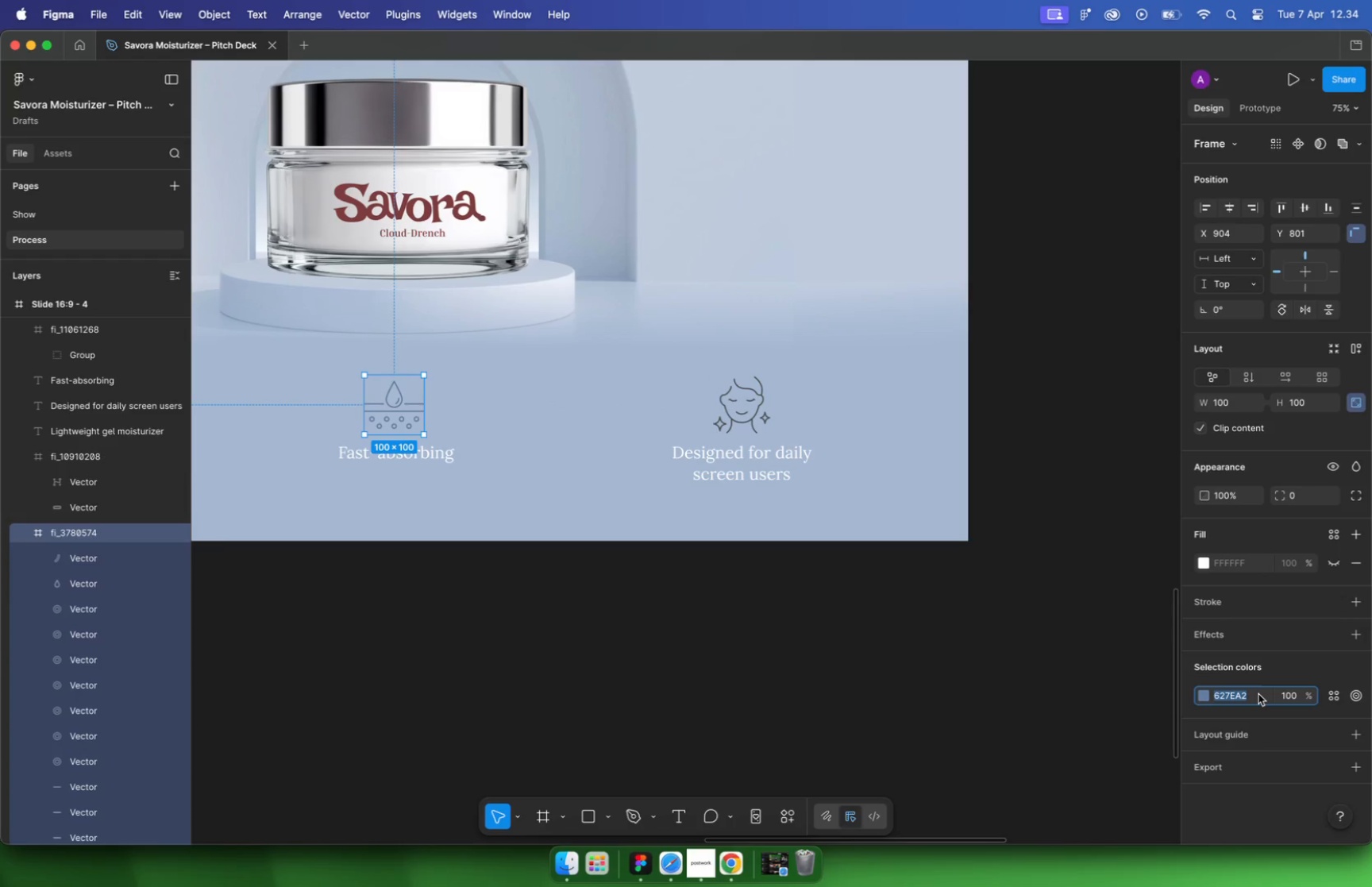 
key(Meta+C)
 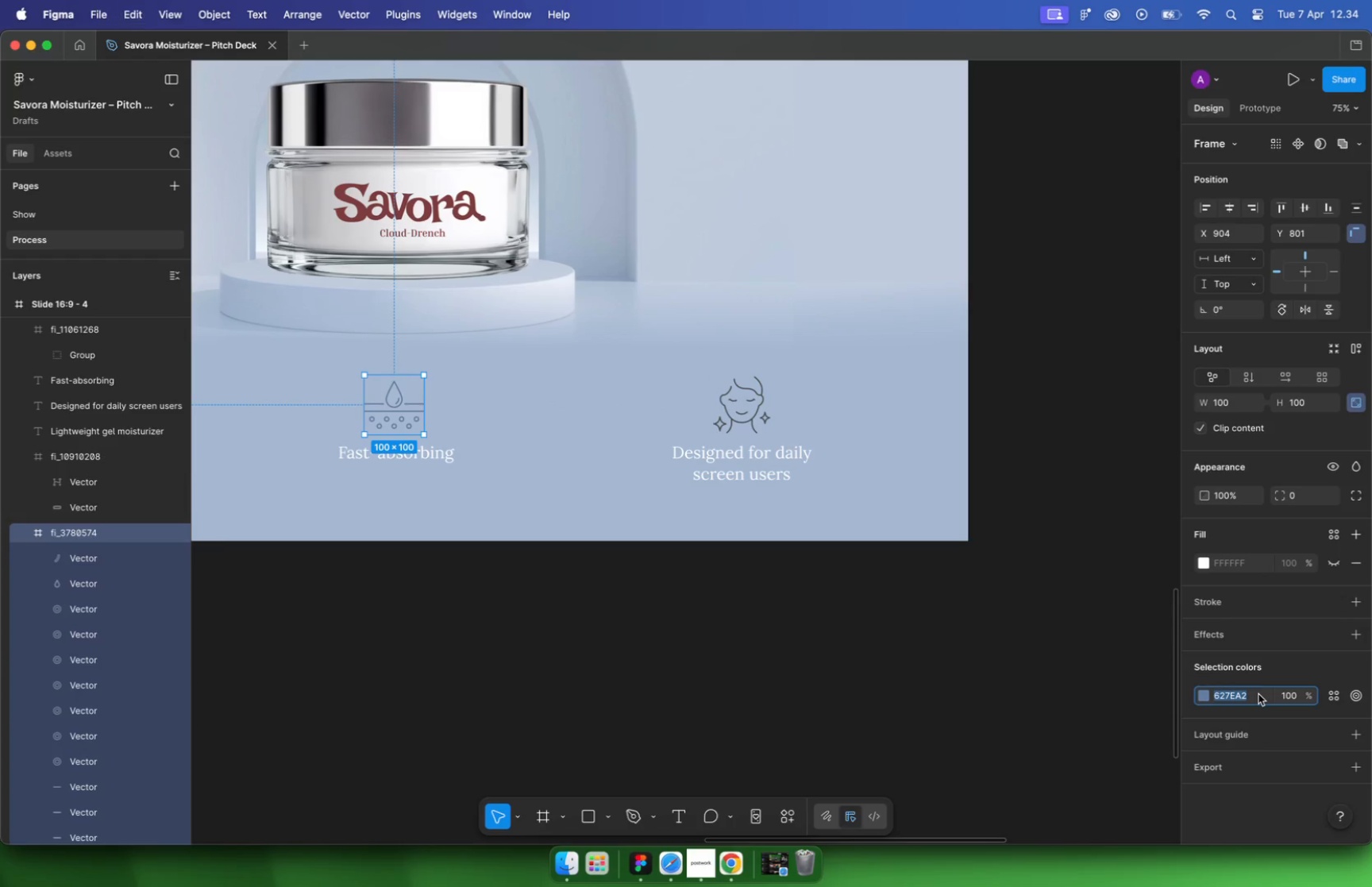 
left_click([752, 427])
 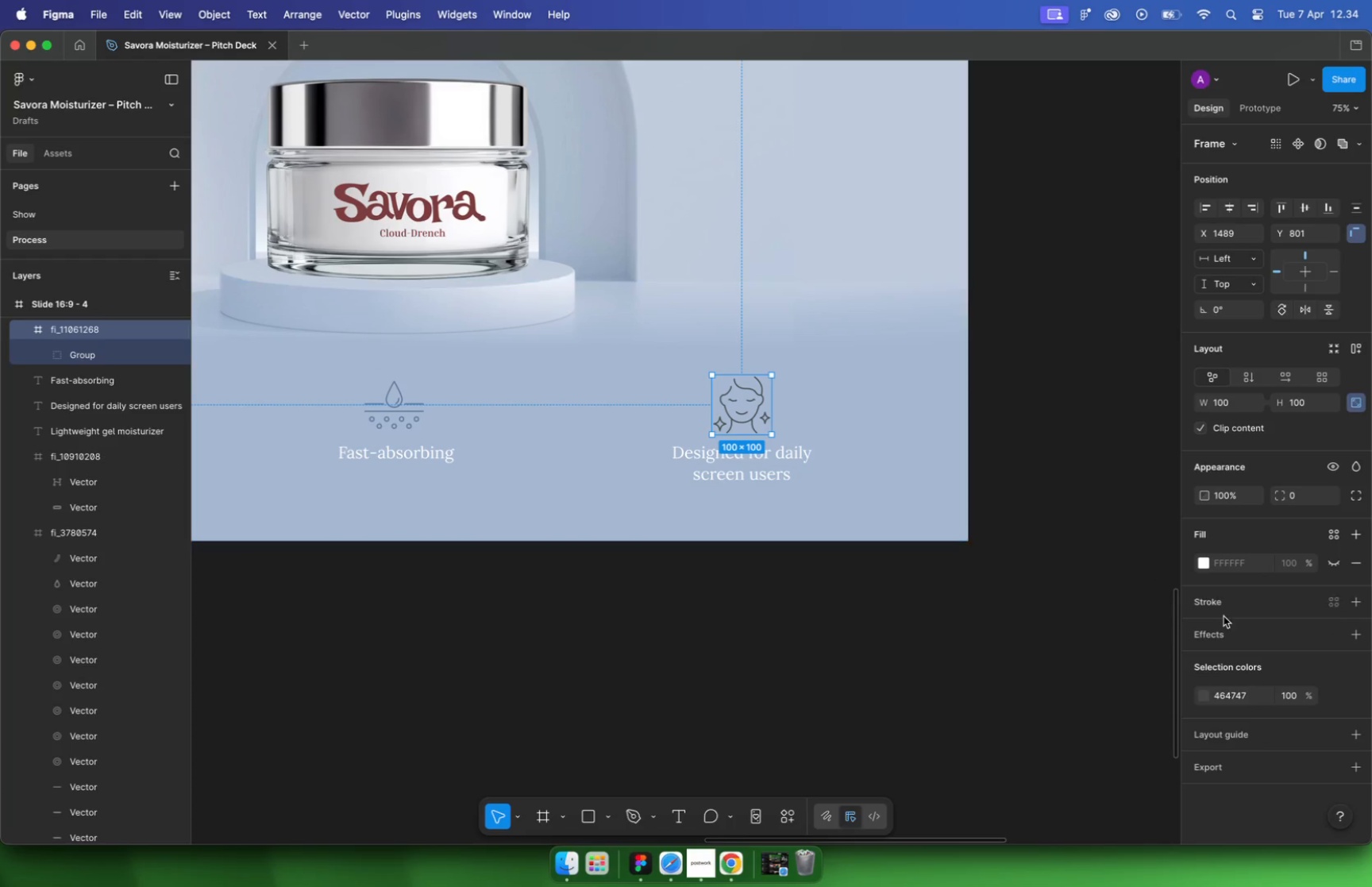 
left_click([1251, 696])
 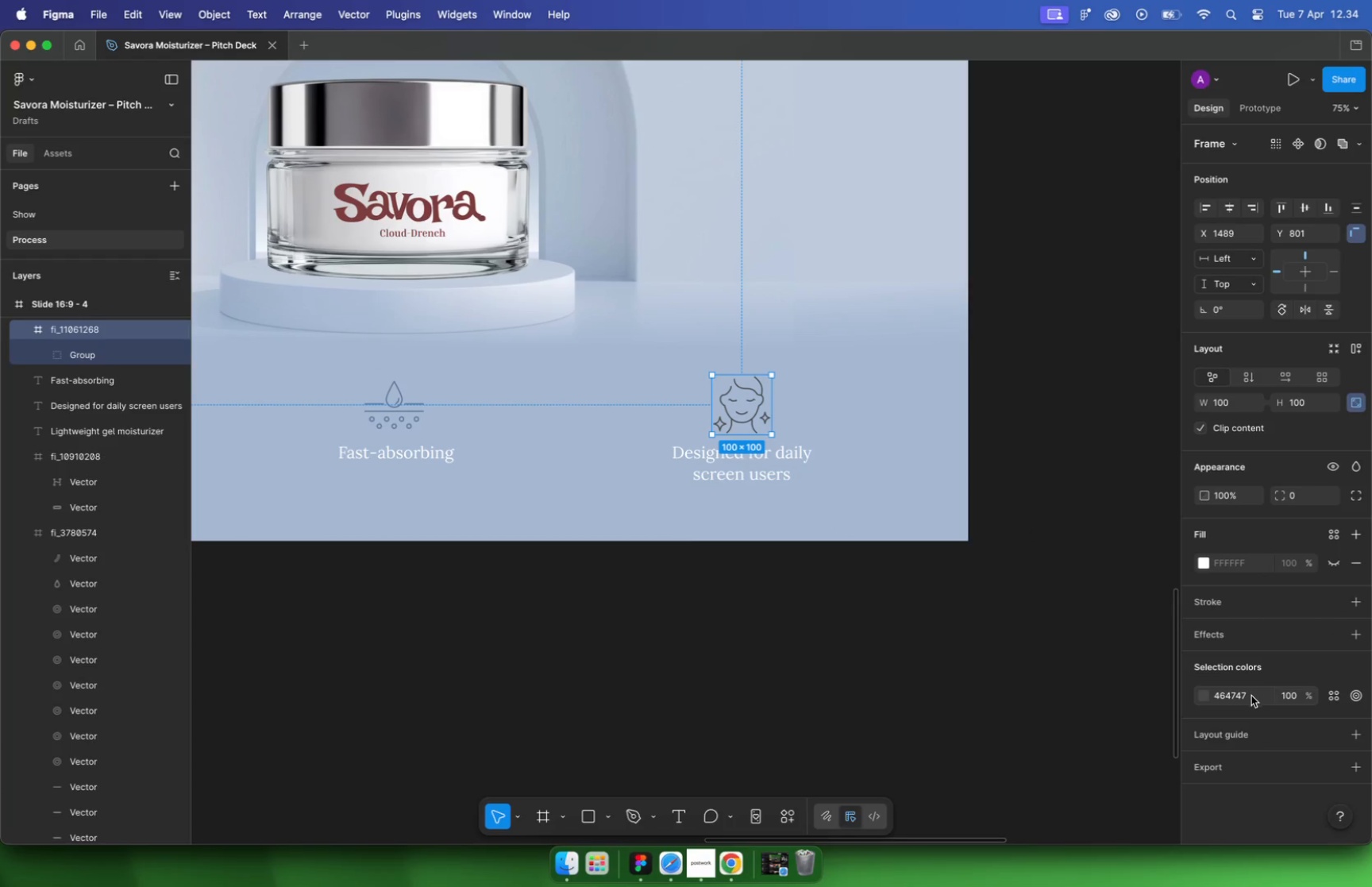 
key(Meta+V)
 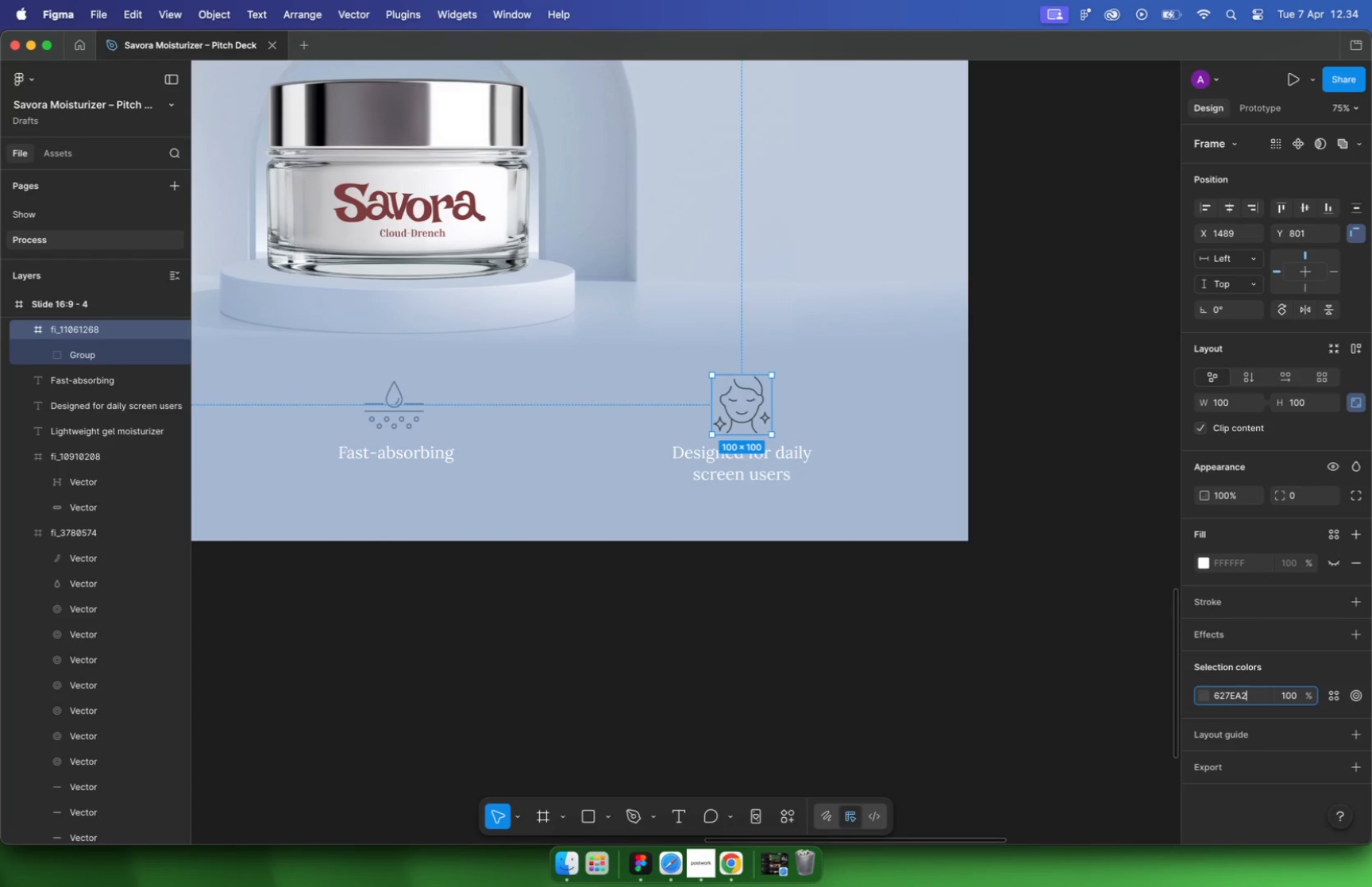 
key(Enter)
 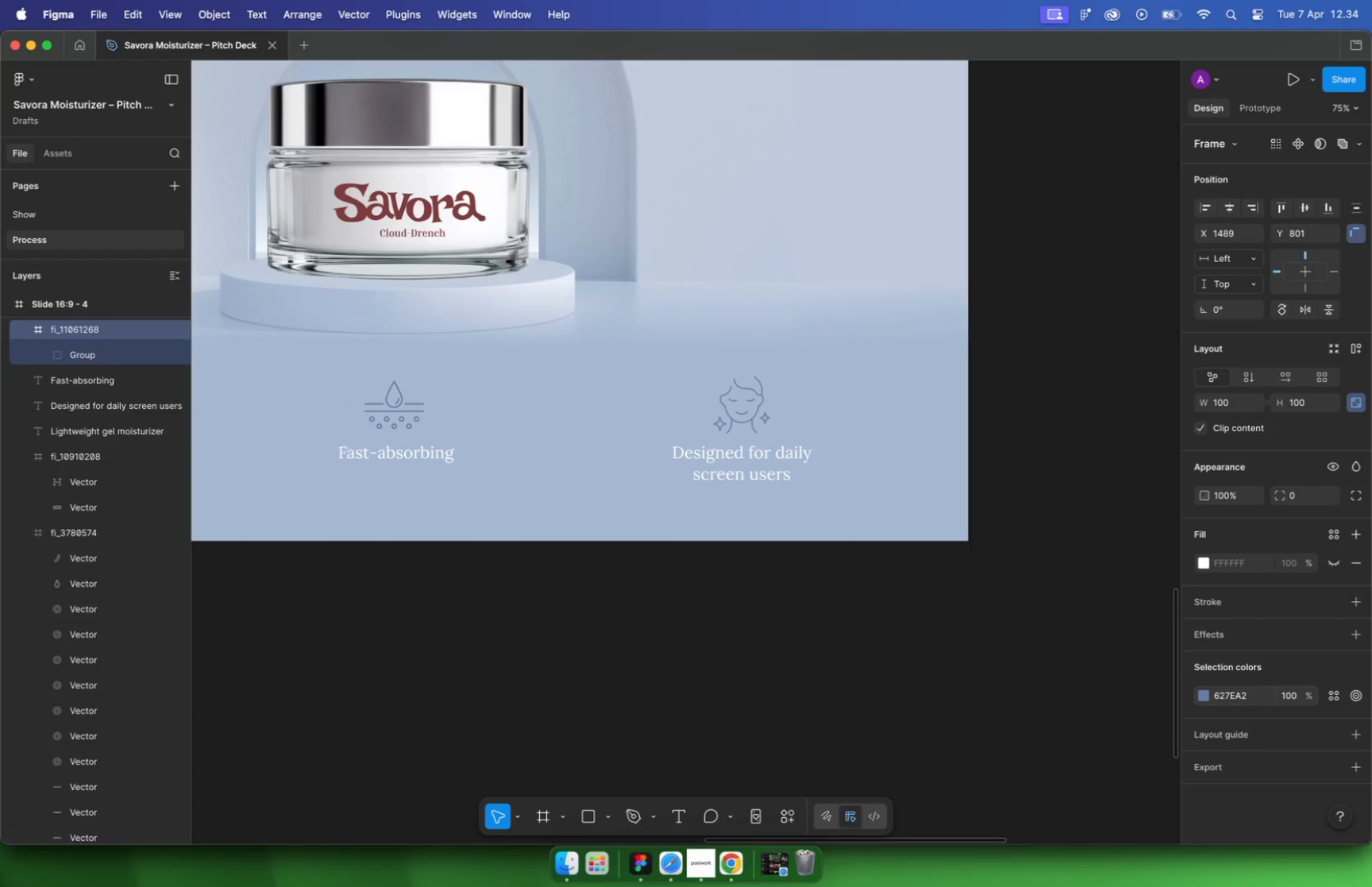 
hold_key(key=CommandLeft, duration=1.85)
left_click([974, 629])
 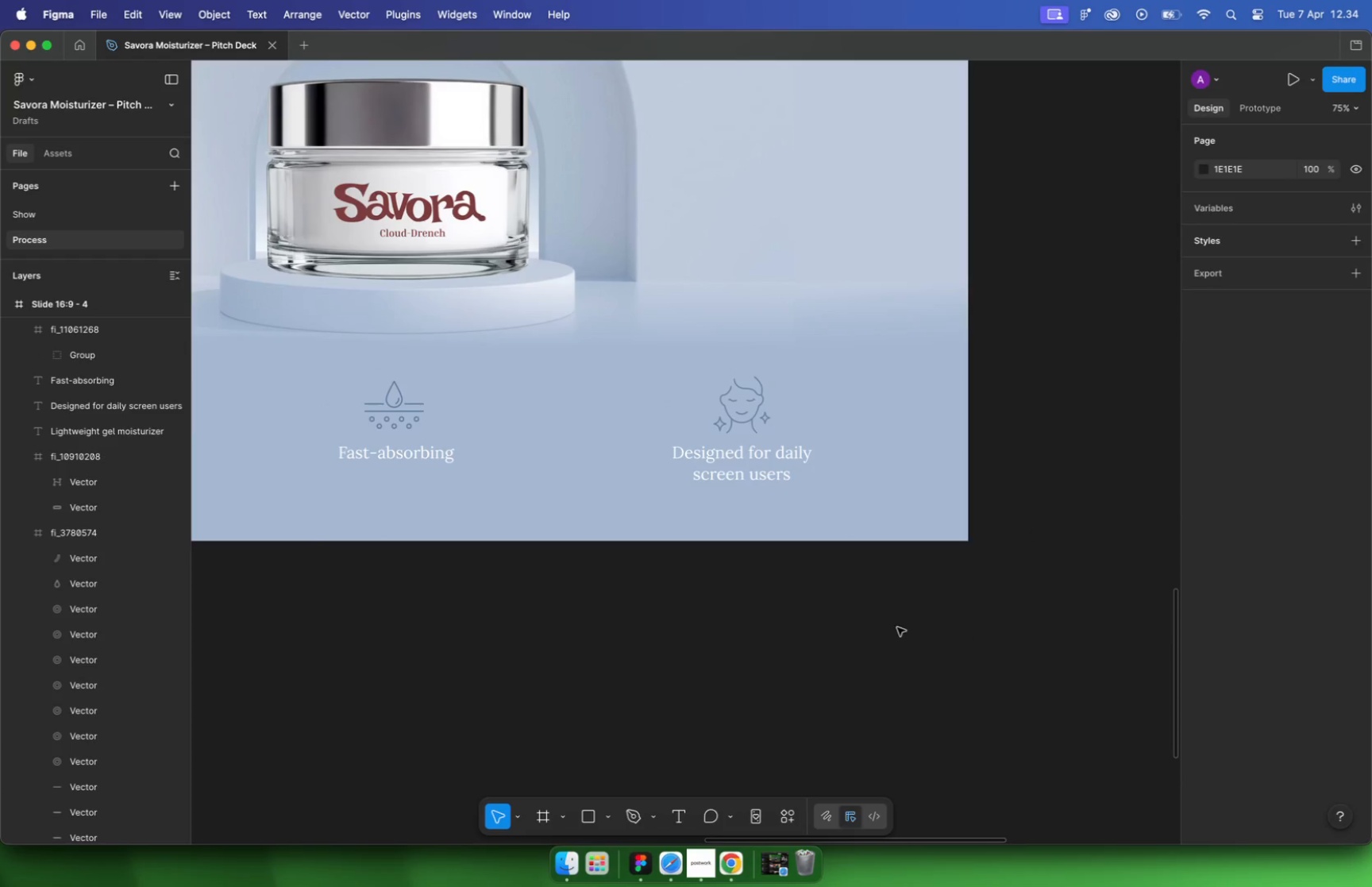 
scroll: coordinate [896, 627], scroll_direction: down, amount: 6.0
 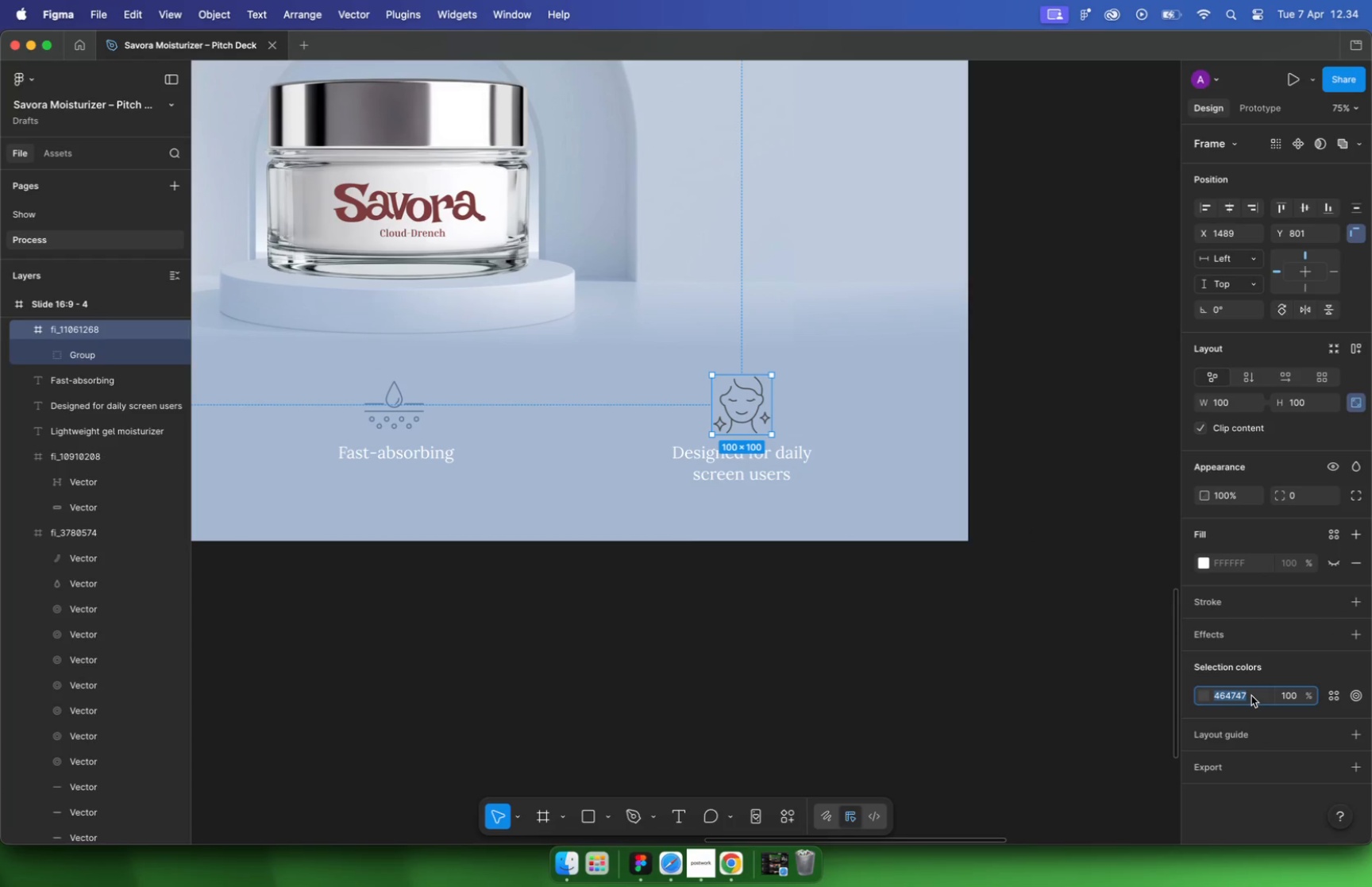 
key(Meta+CommandLeft)
 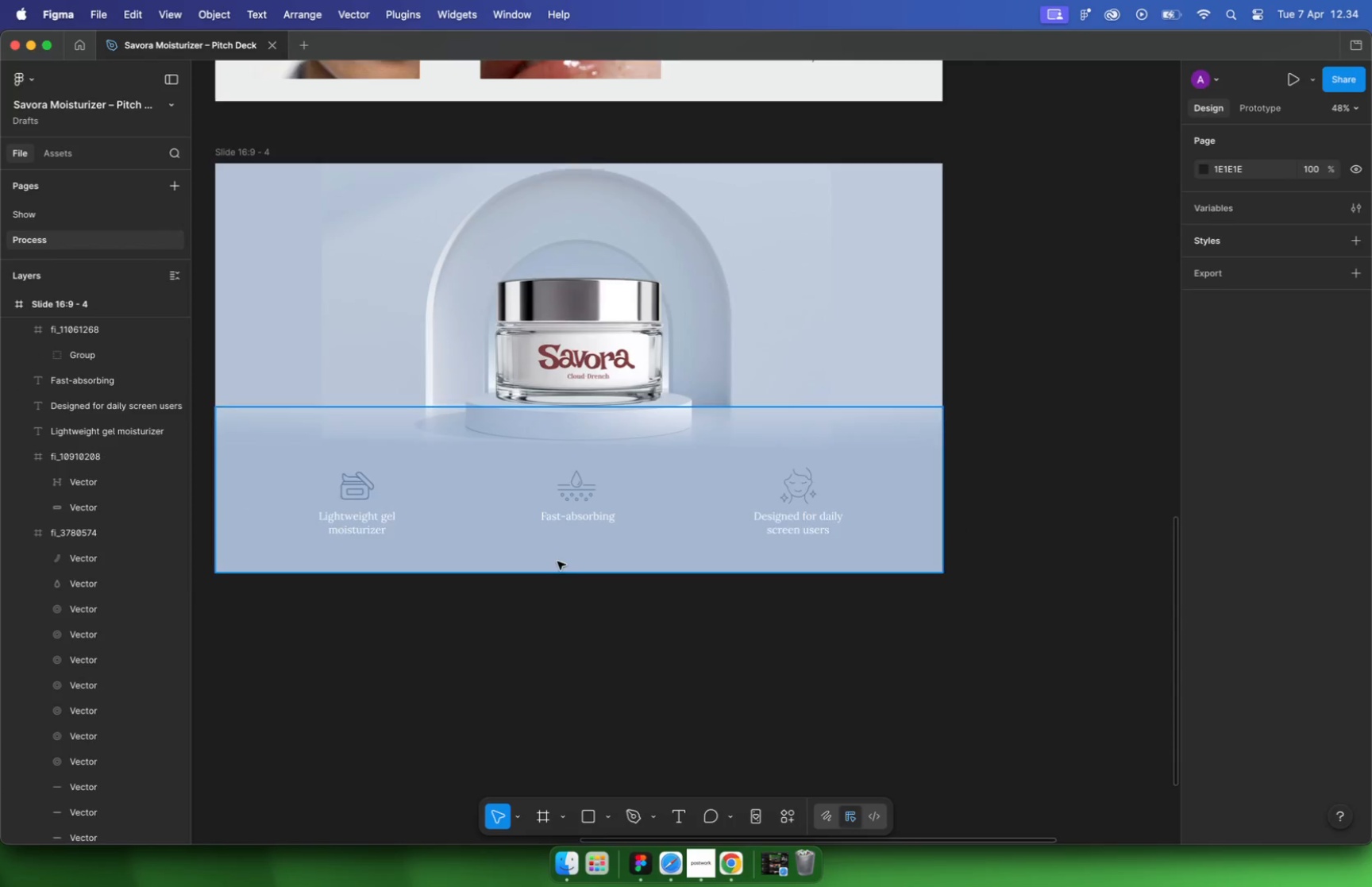 
key(Meta+CommandLeft)
 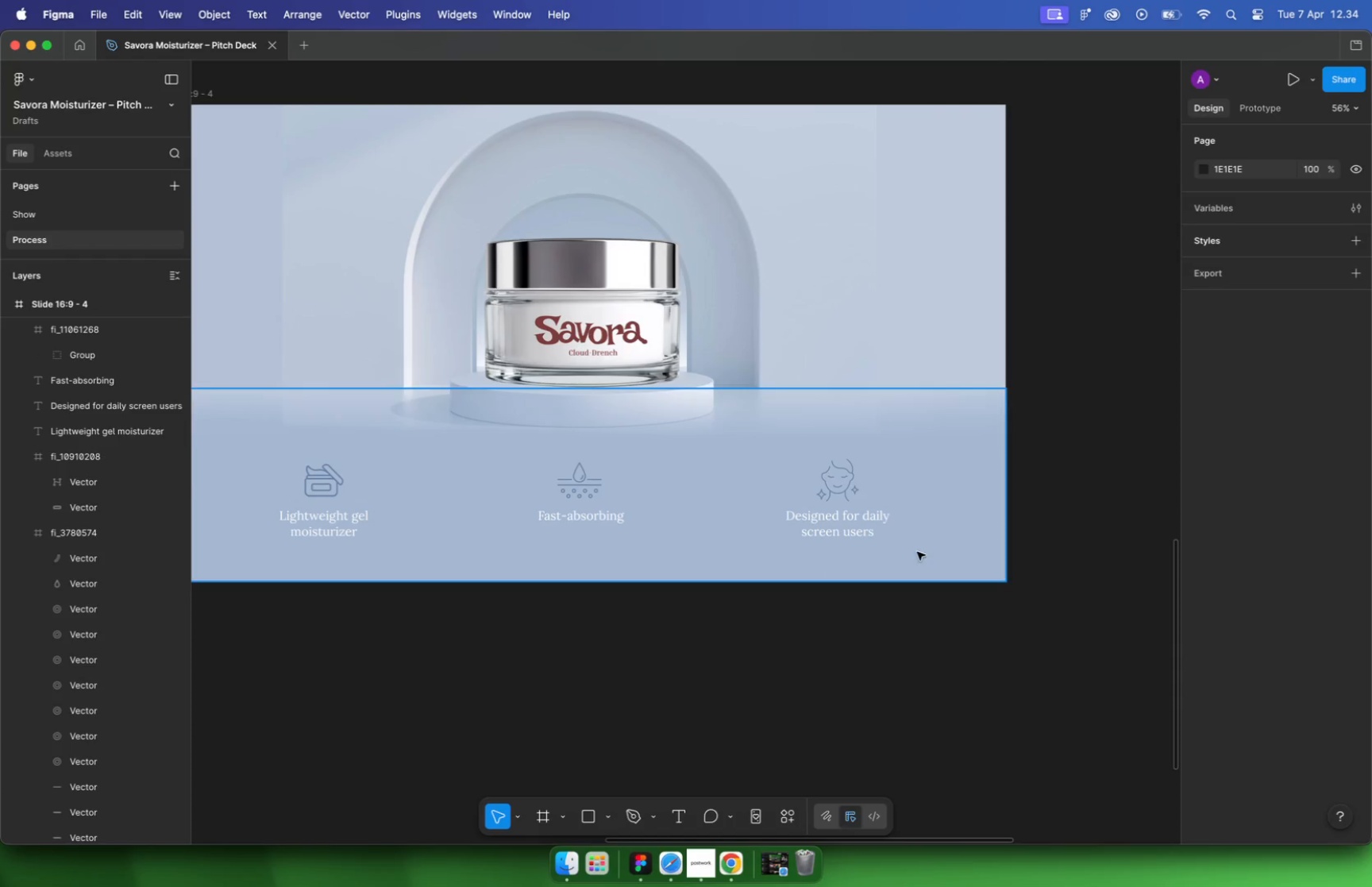 
scroll: coordinate [557, 561], scroll_direction: up, amount: 2.0
 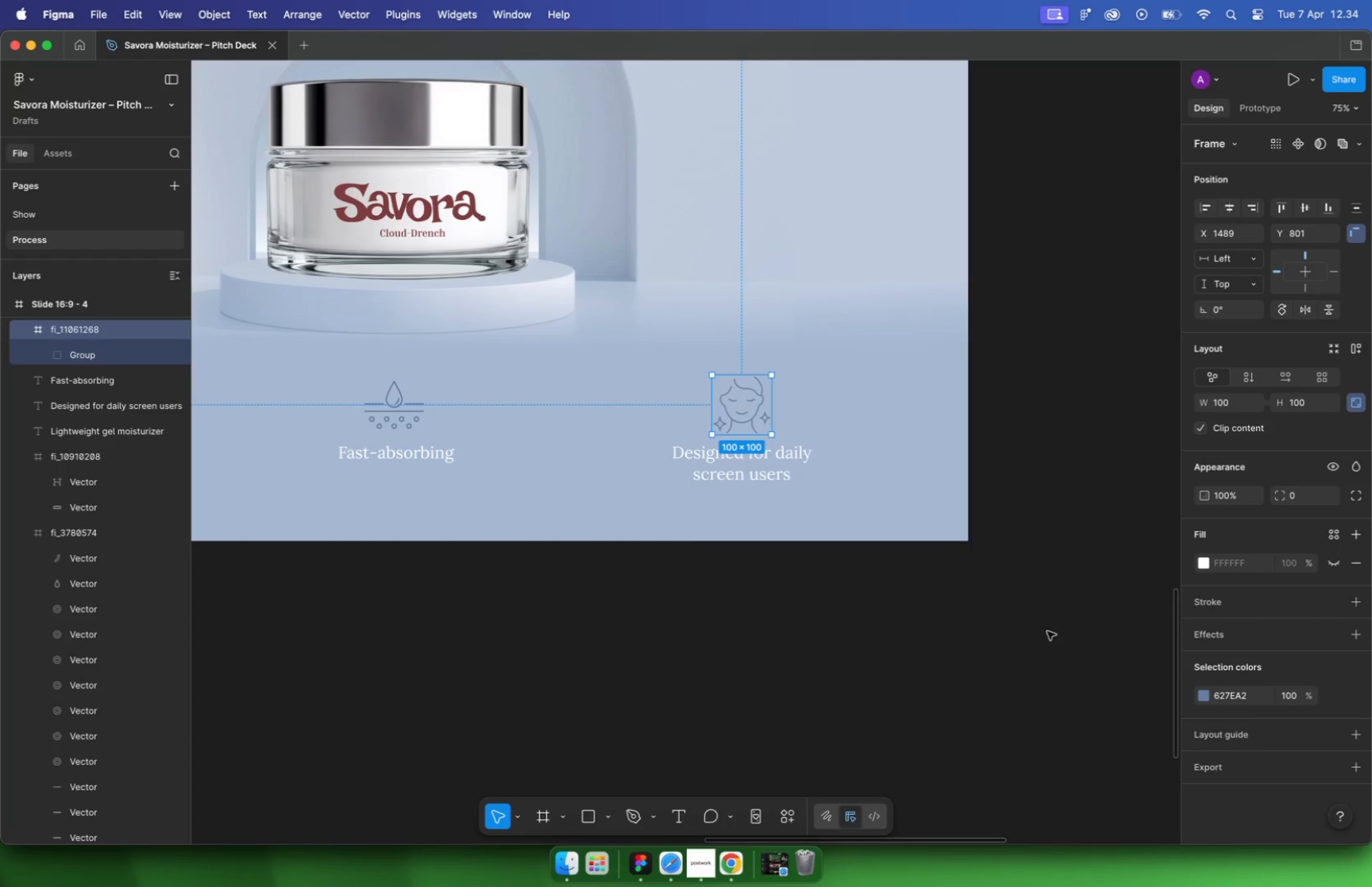 
hold_key(key=CommandLeft, duration=0.33)
 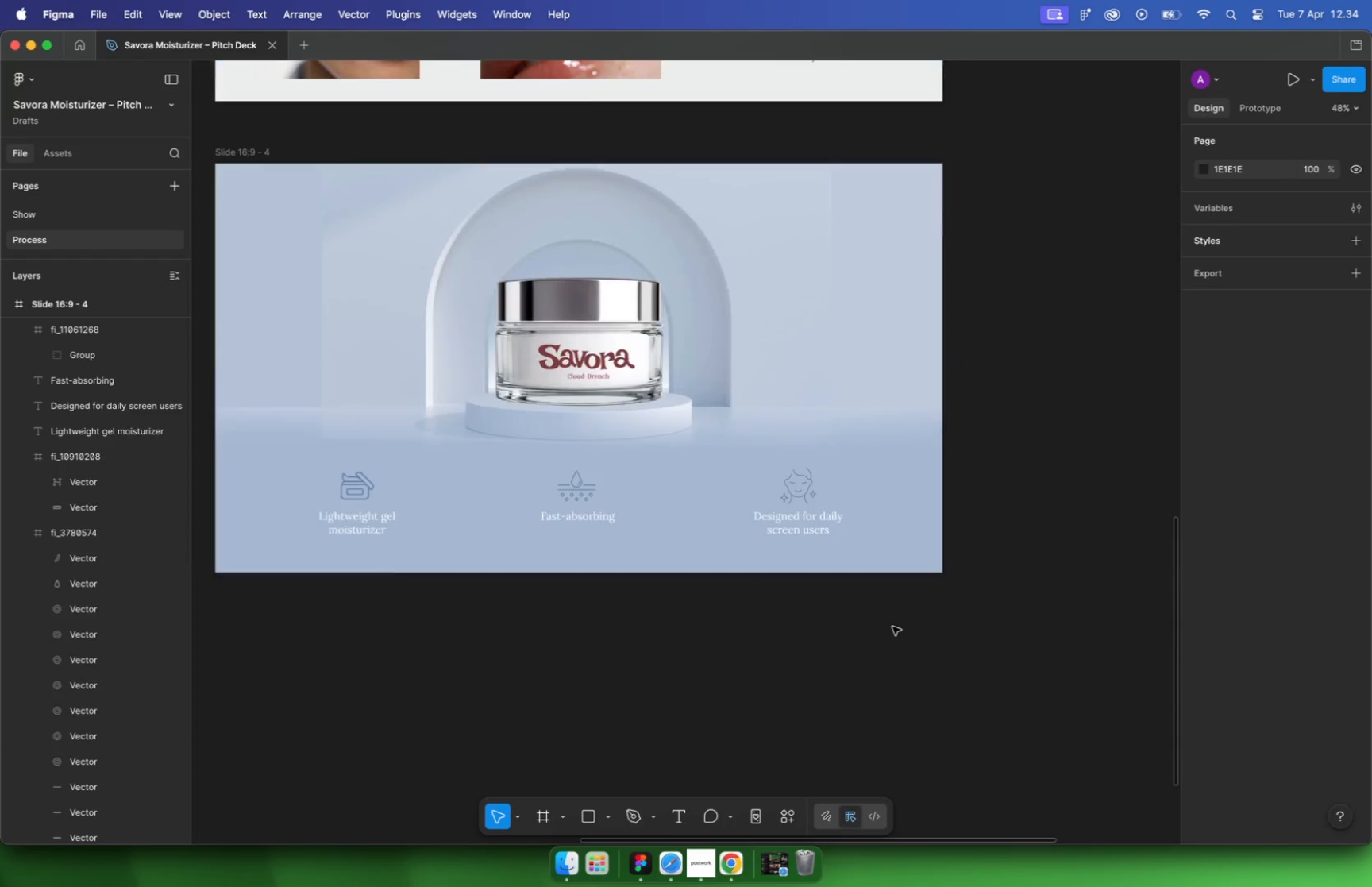 
key(Meta+CommandLeft)
 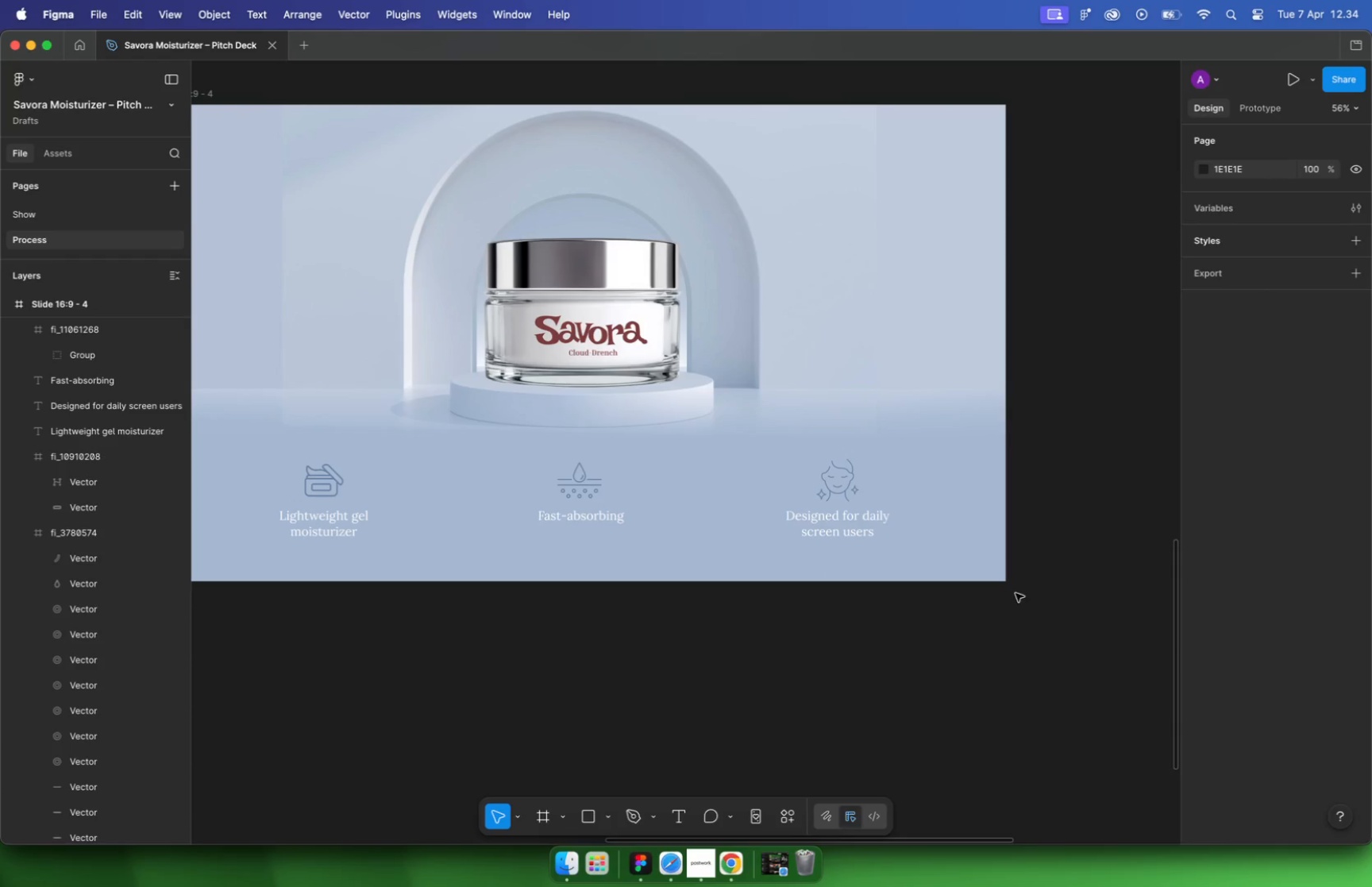 
key(Meta+CommandLeft)
 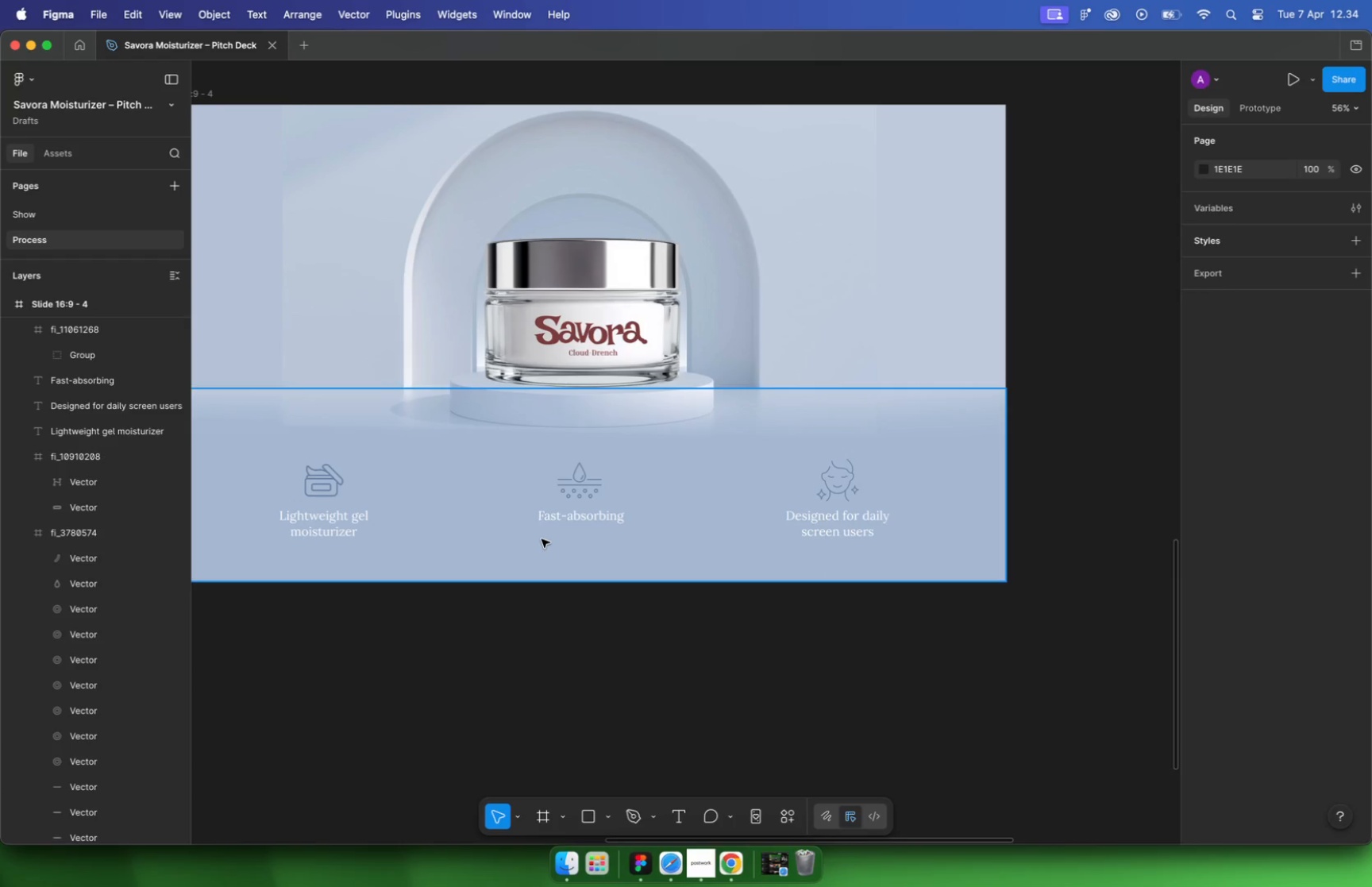 
hold_key(key=CommandLeft, duration=0.73)
 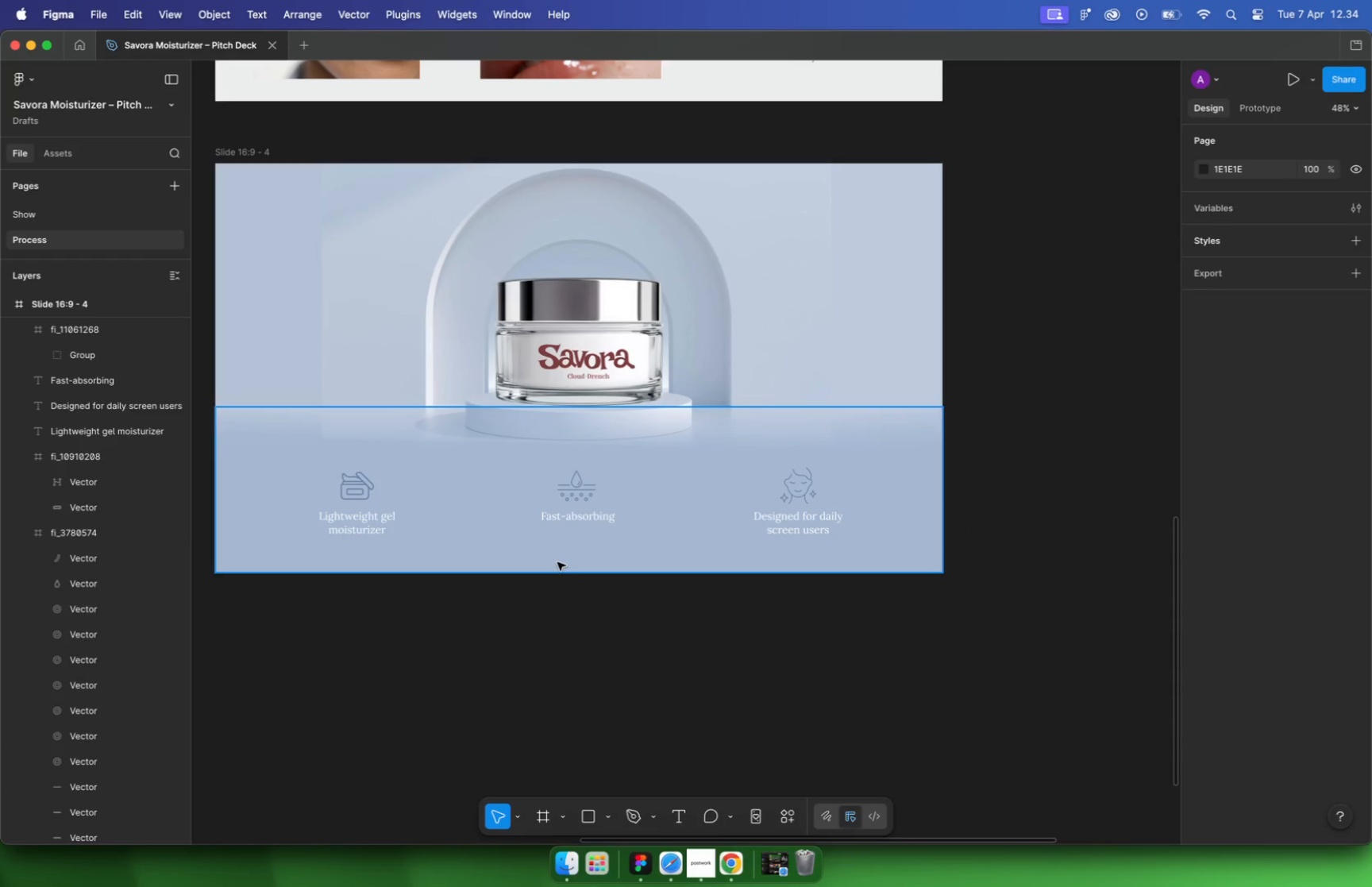 
key(Meta+CommandLeft)
 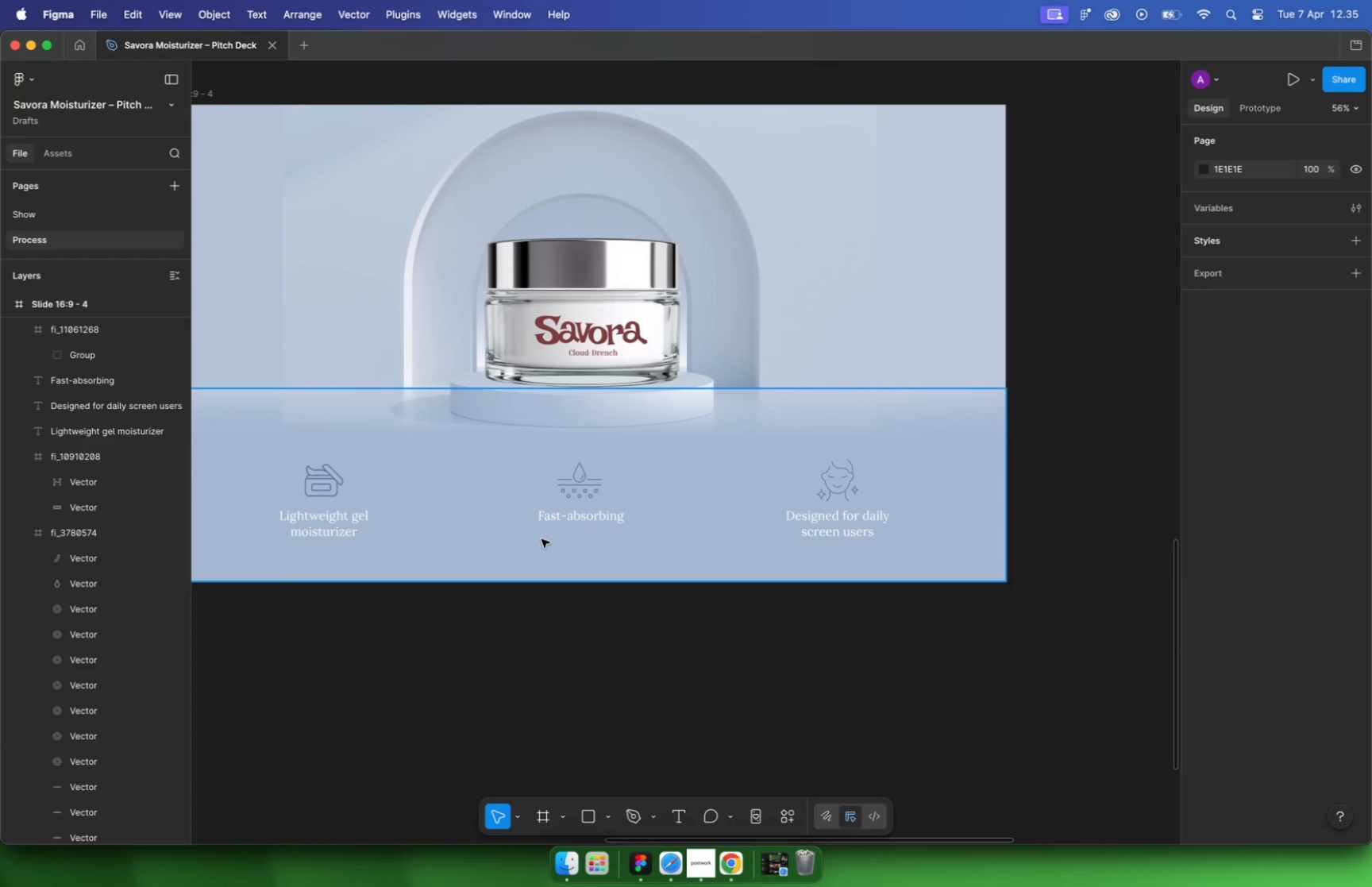 
wait(92.58)
 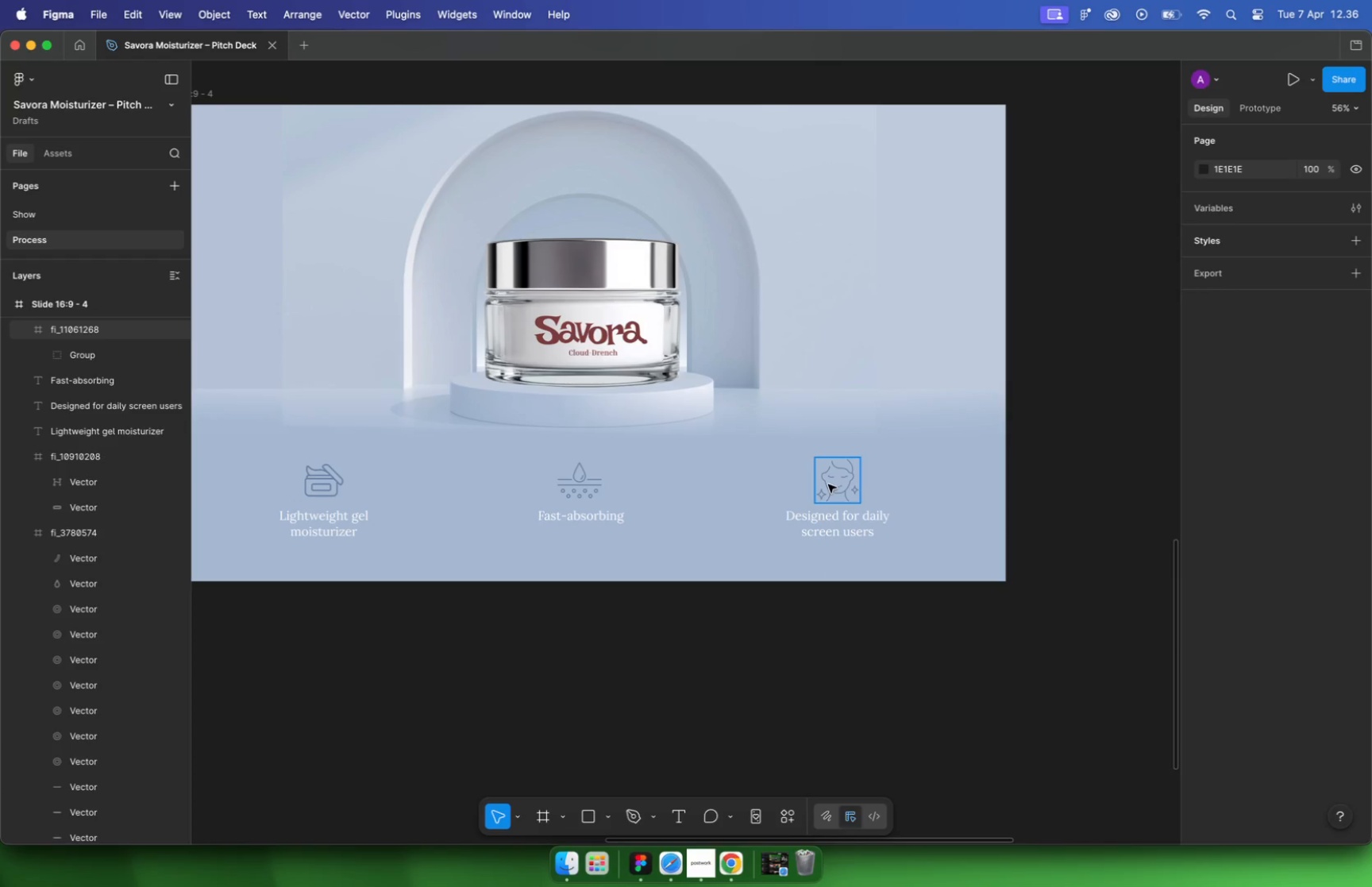 
left_click([828, 484])
 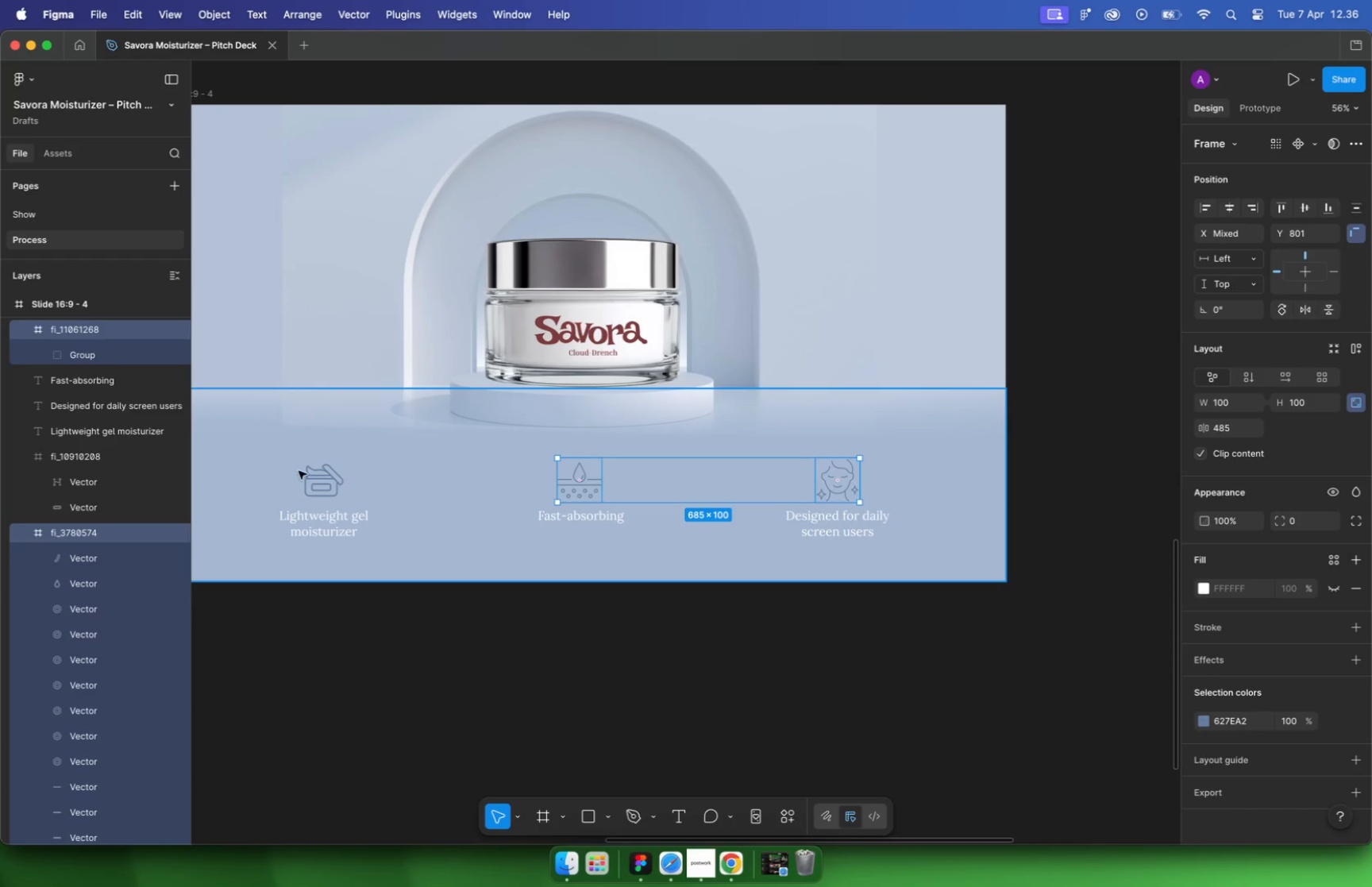 
hold_key(key=ShiftLeft, duration=1.46)
left_click([315, 473])
 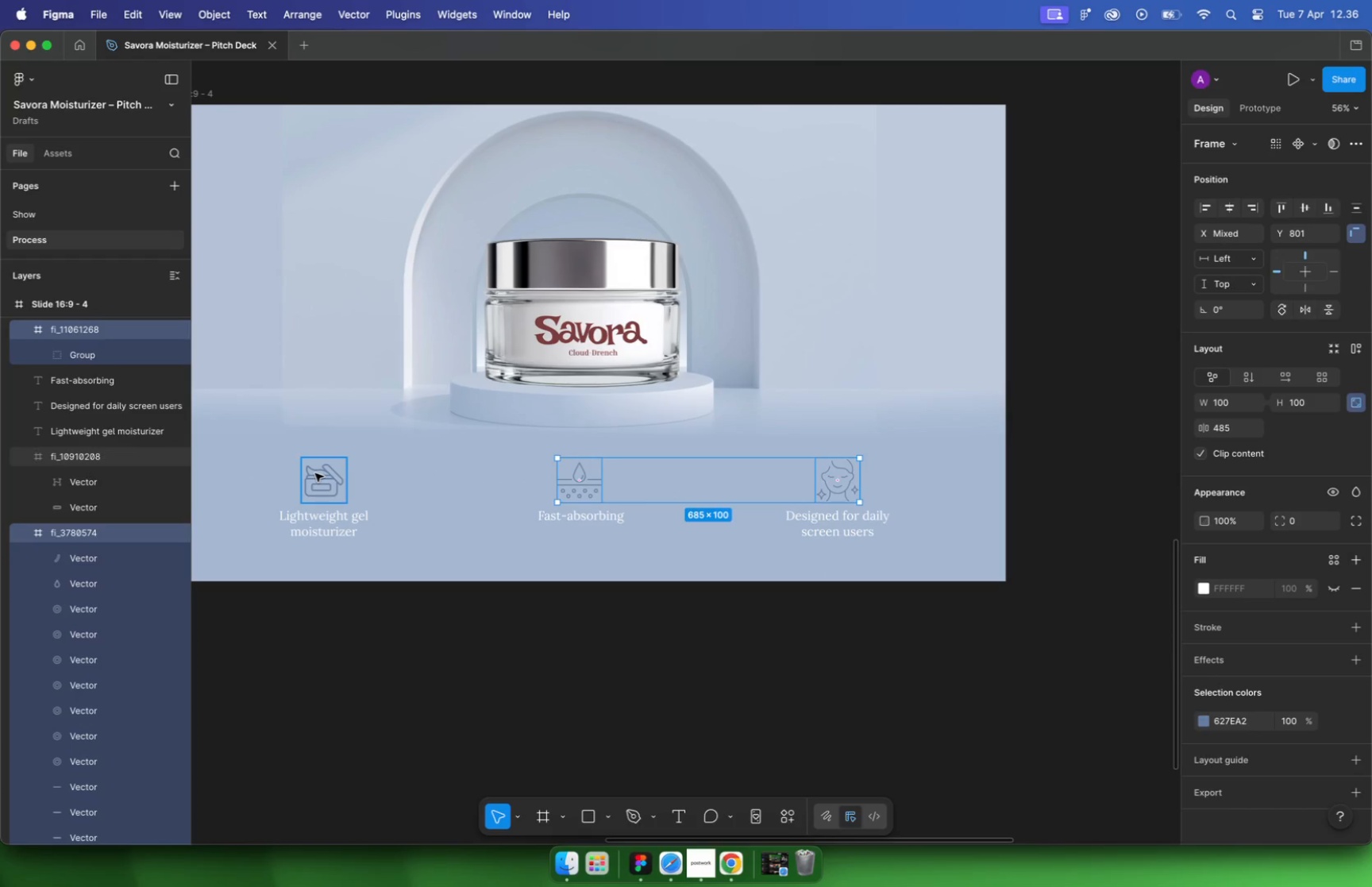 
left_click([1203, 722])
 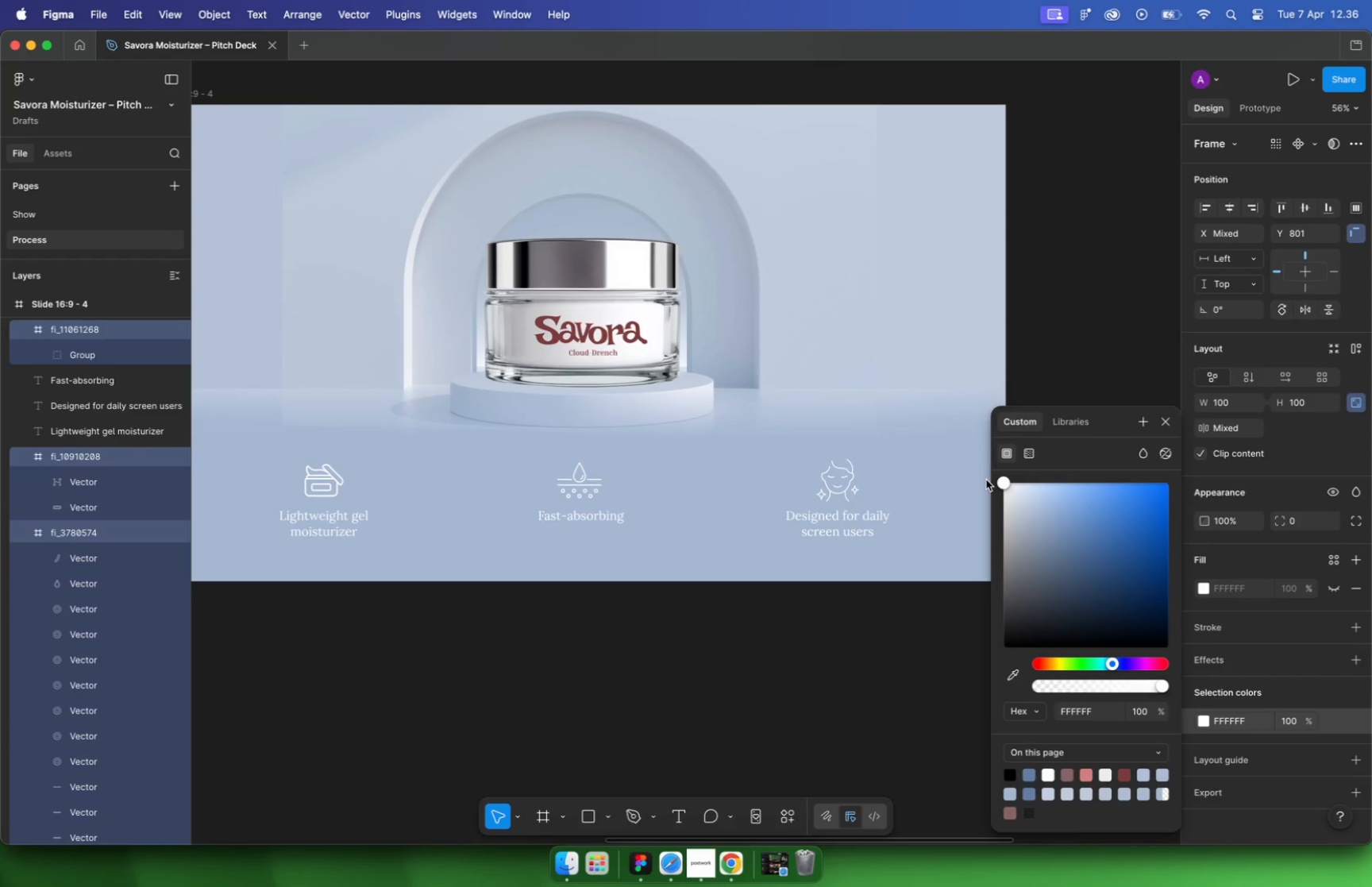 
left_click_drag(start_coordinate=[1068, 546], to_coordinate=[1216, 488])
 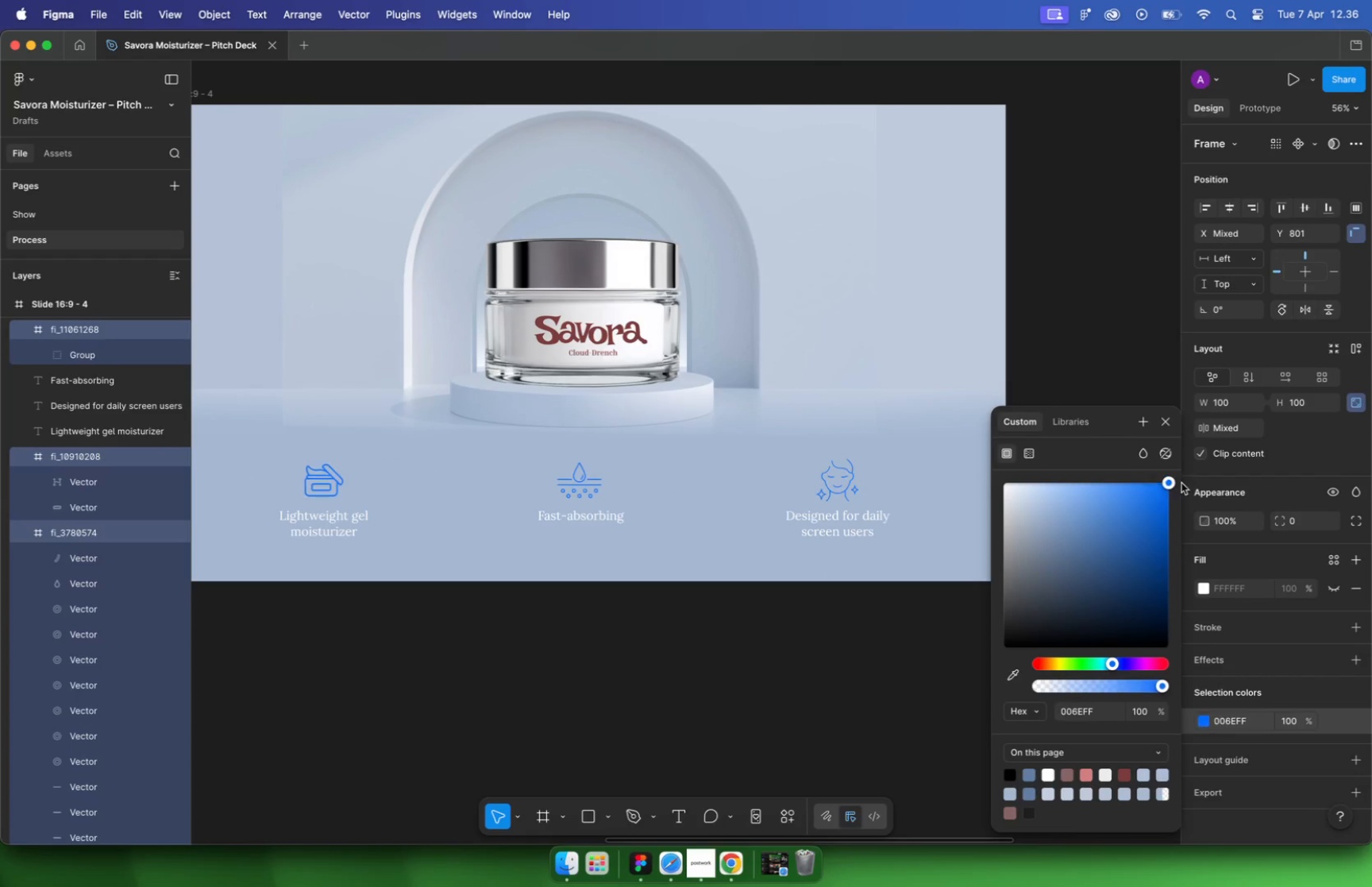 
hold_key(key=CommandLeft, duration=2.06)
scroll: coordinate [750, 683], scroll_direction: down, amount: 2.0
 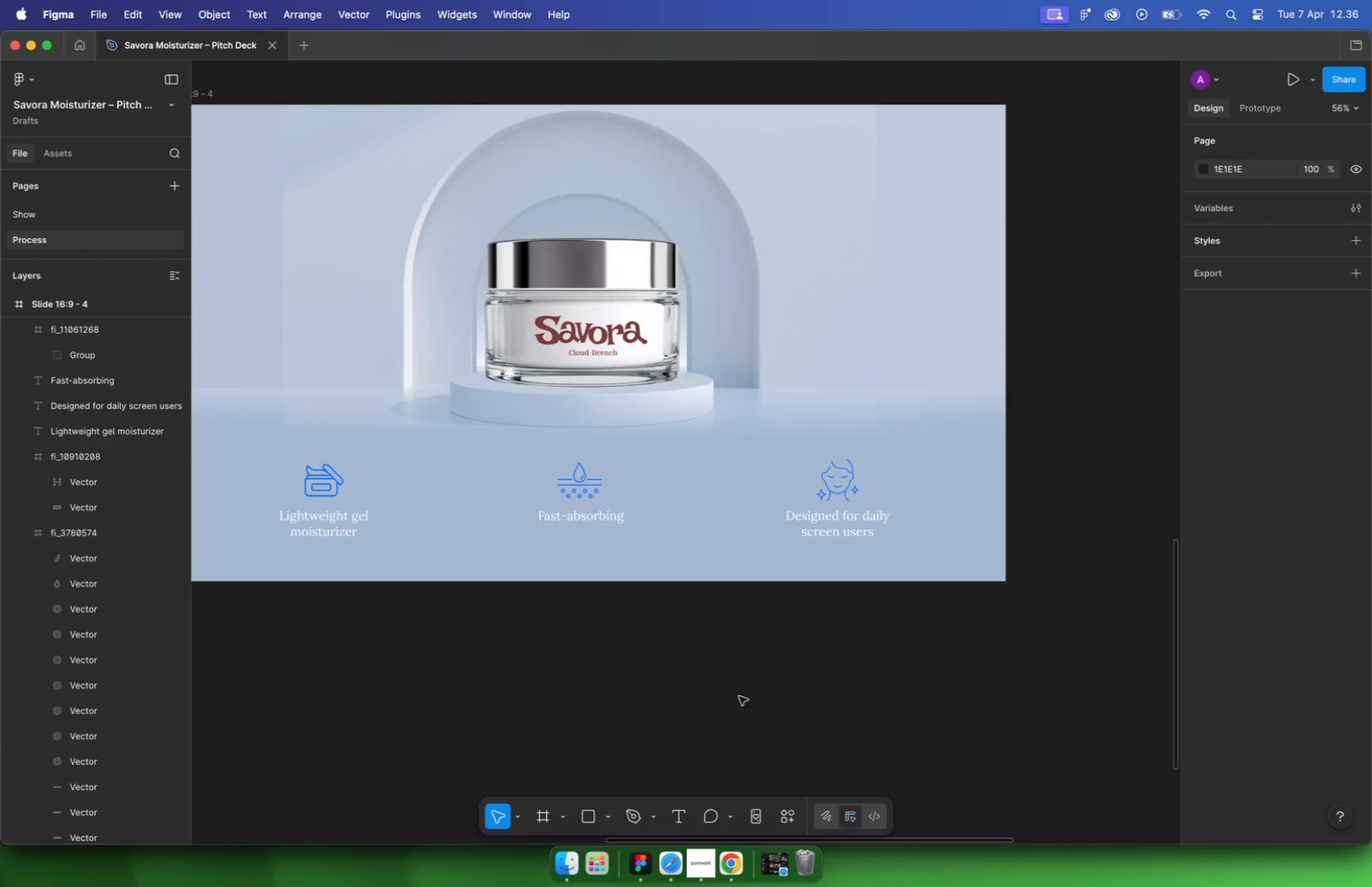 
hold_key(key=CommandLeft, duration=1.2)
scroll: coordinate [750, 683], scroll_direction: down, amount: 15.0
 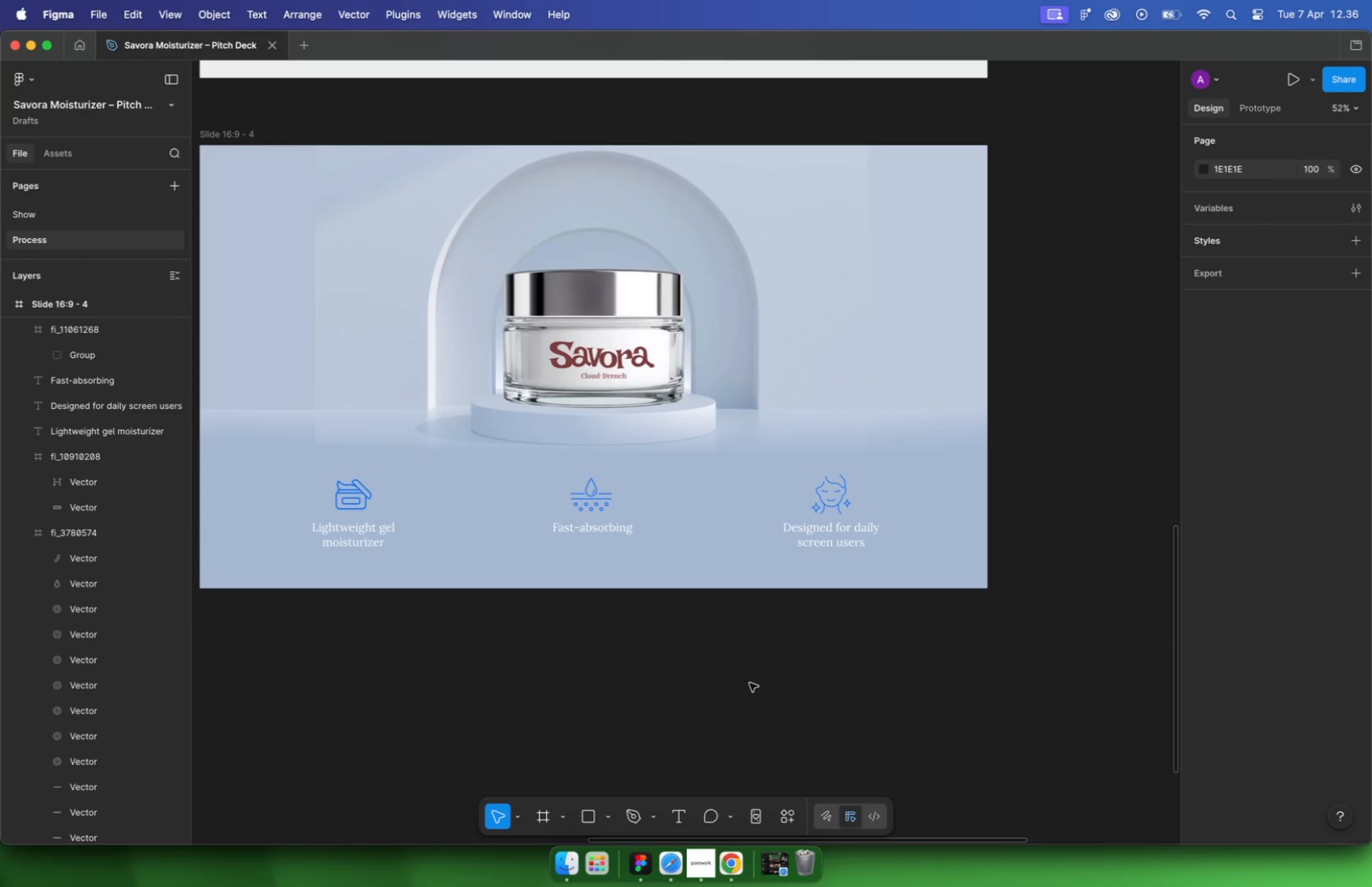 
left_click_drag(start_coordinate=[581, 480], to_coordinate=[575, 505])
 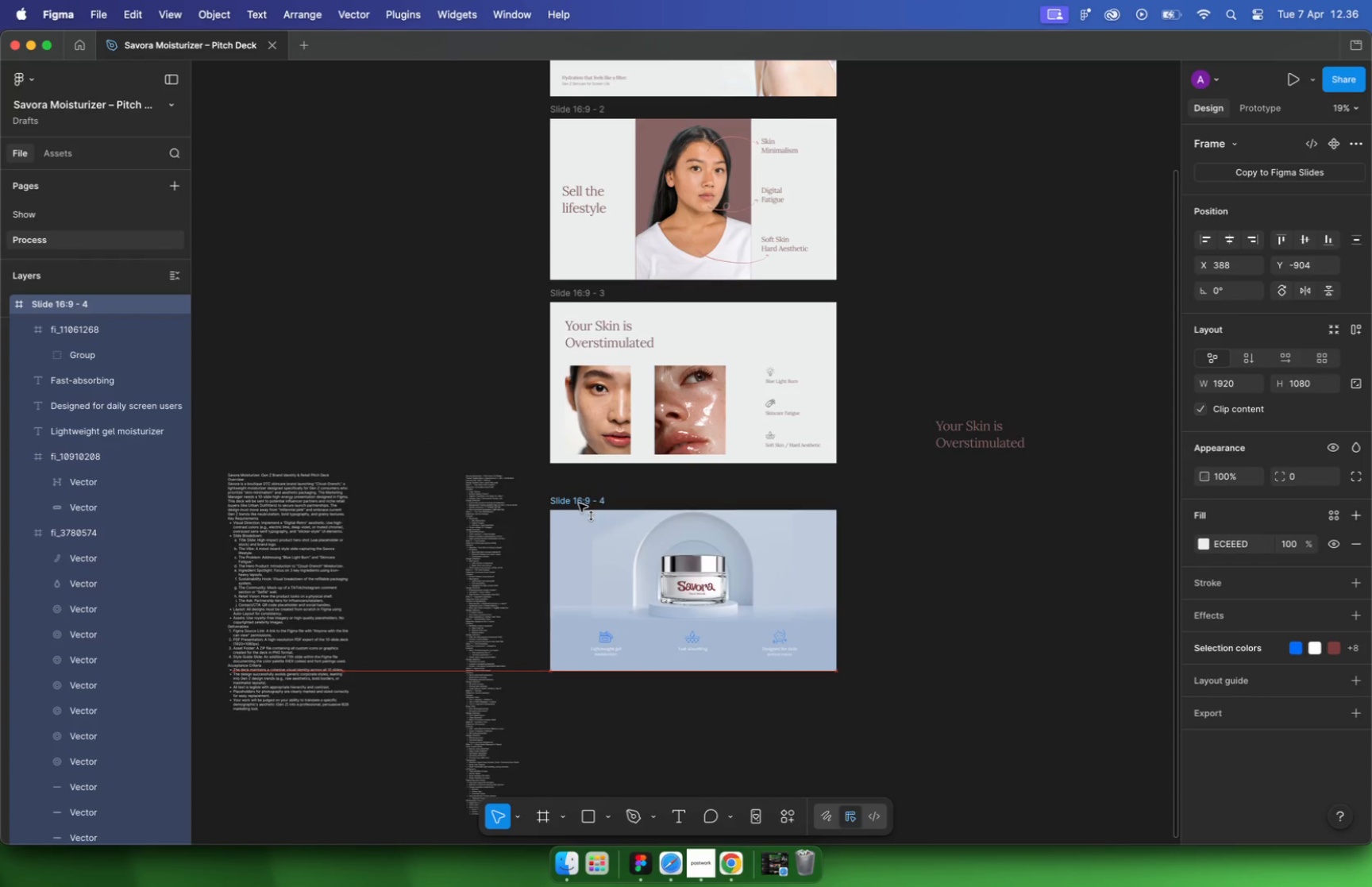 
hold_key(key=ShiftLeft, duration=2.35)
 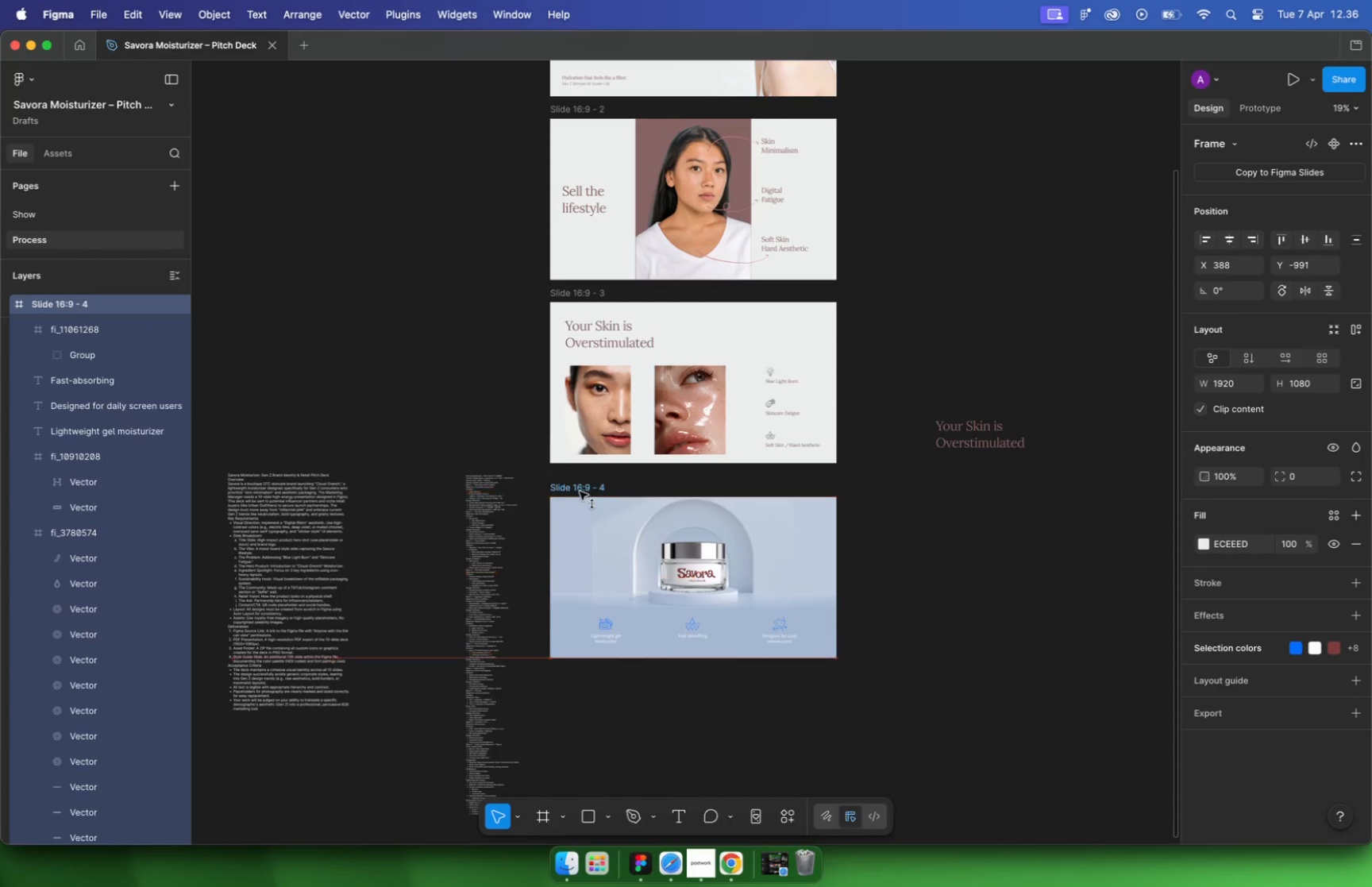 
hold_key(key=CommandLeft, duration=1.54)
left_click([911, 590])
 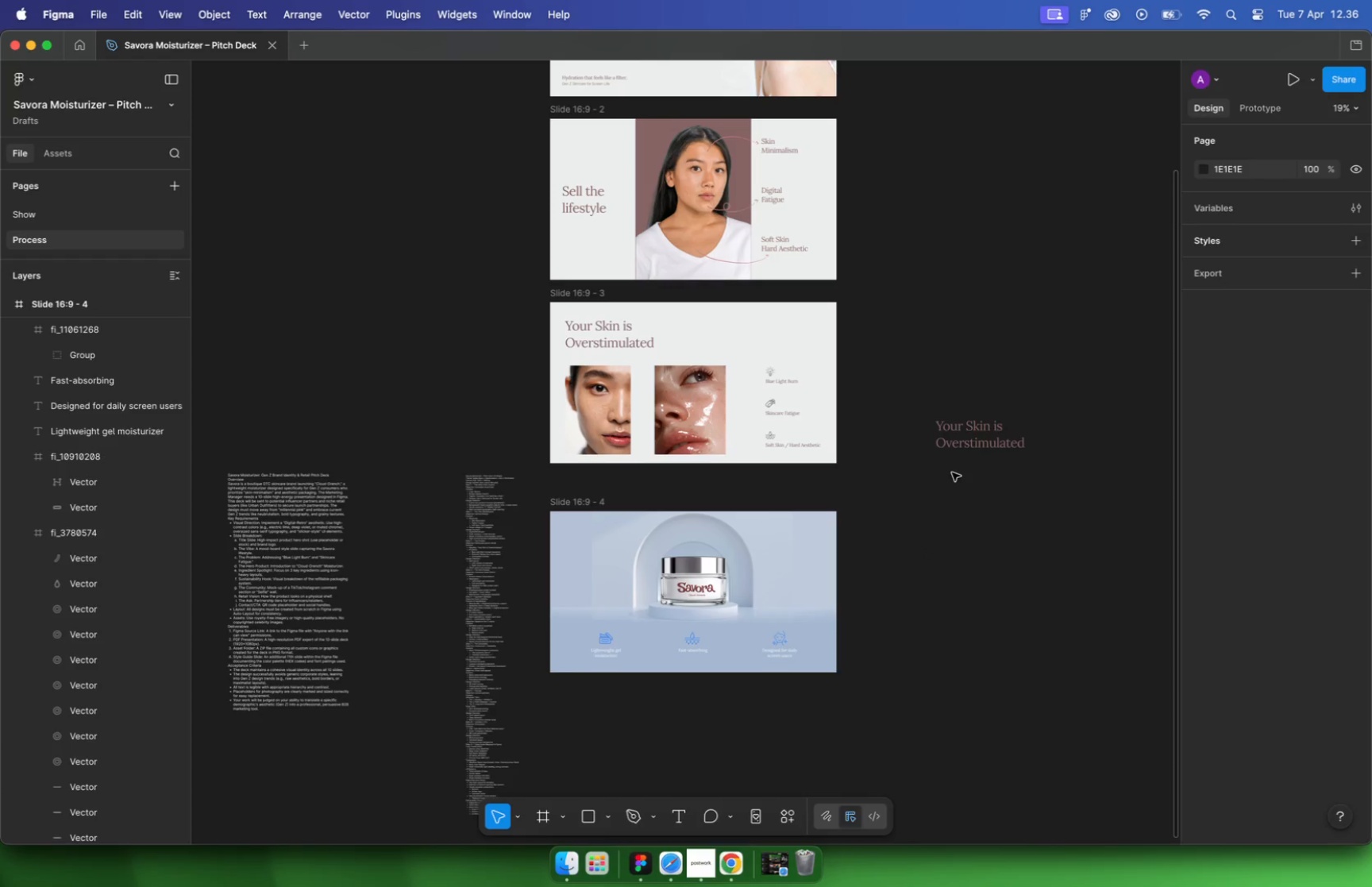 
hold_key(key=CommandLeft, duration=1.26)
scroll: coordinate [564, 389], scroll_direction: up, amount: 6.0
 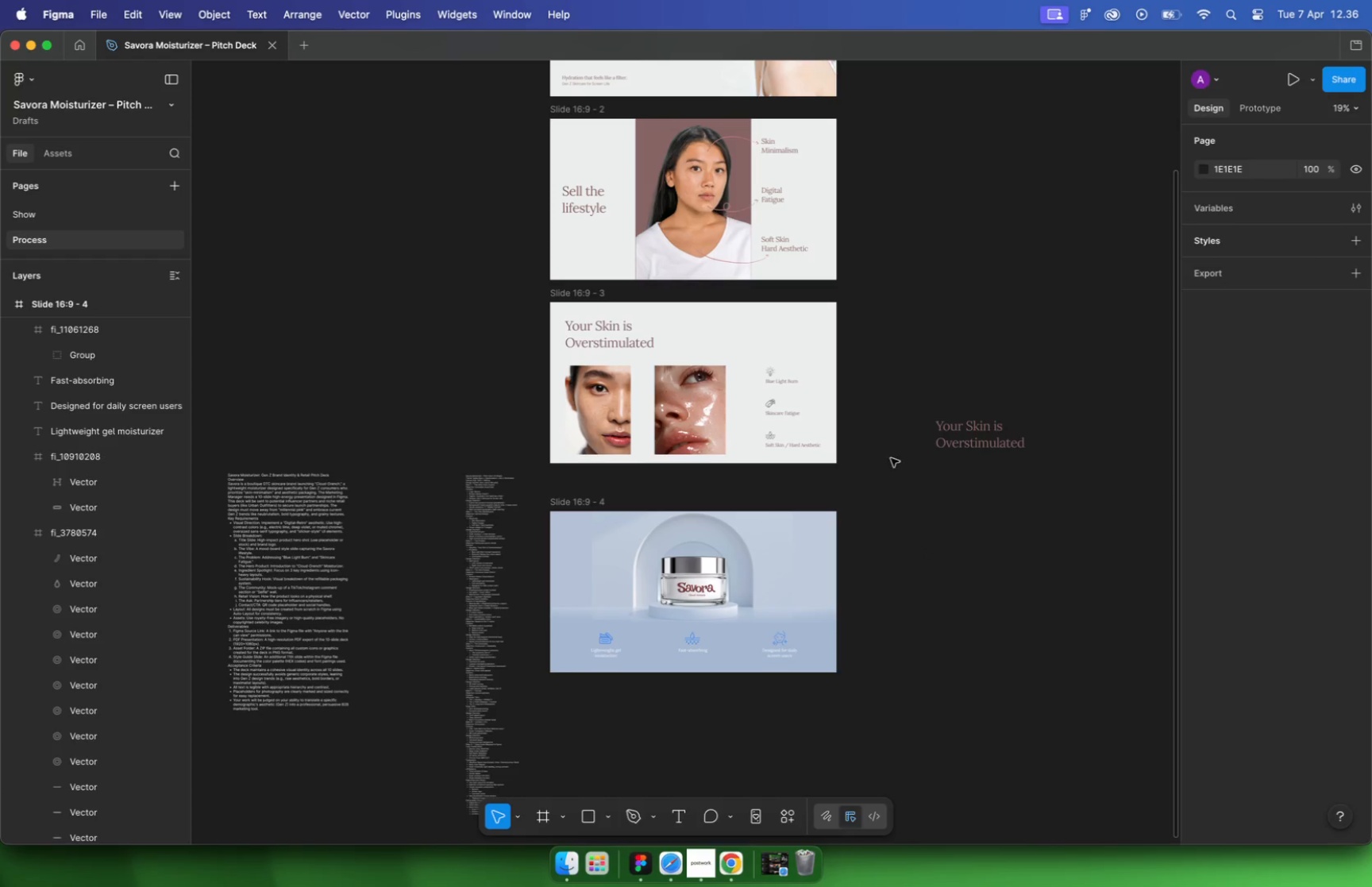 
left_click_drag(start_coordinate=[625, 296], to_coordinate=[631, 533])
 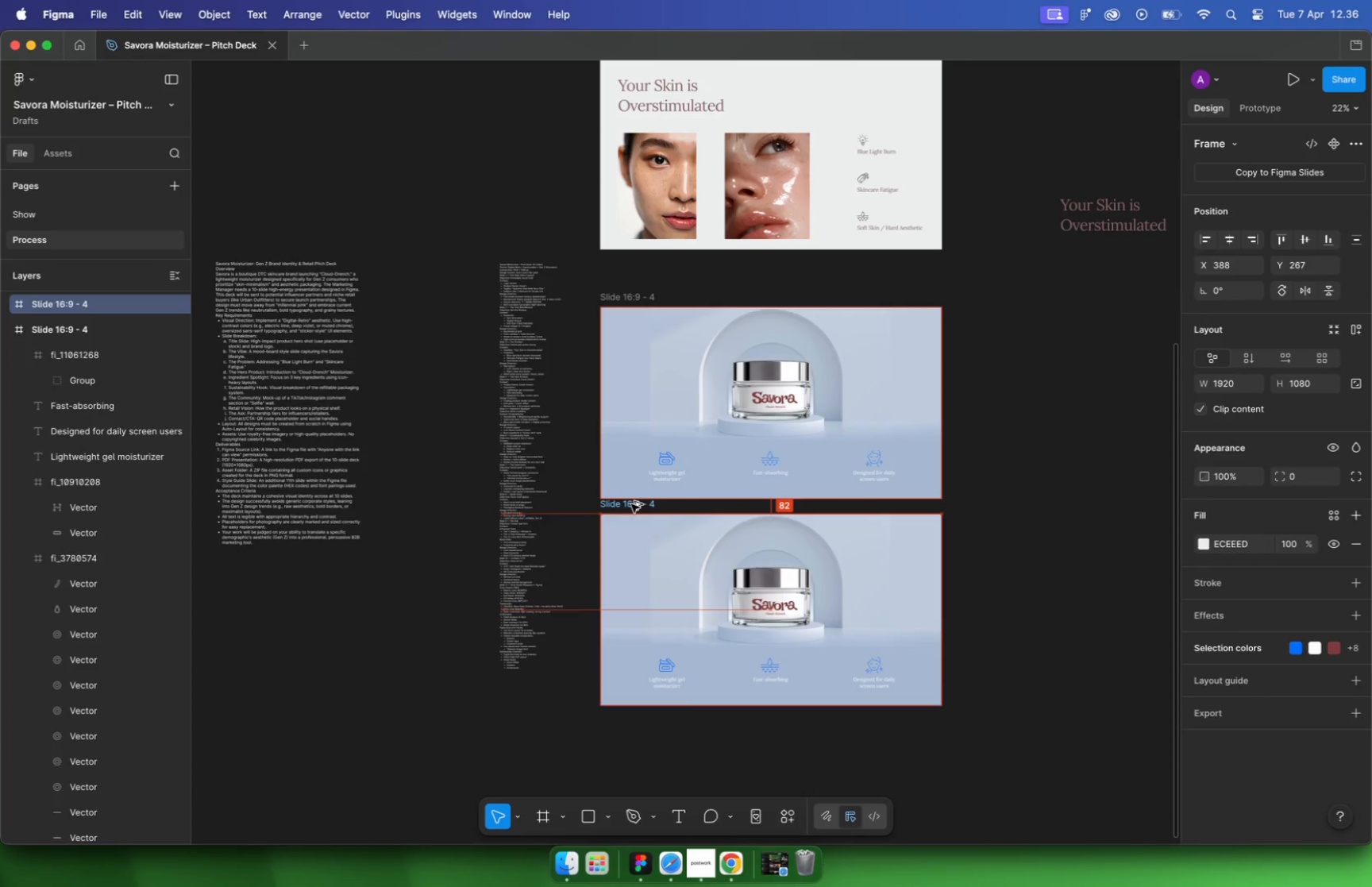 
hold_key(key=ShiftLeft, duration=2.68)
 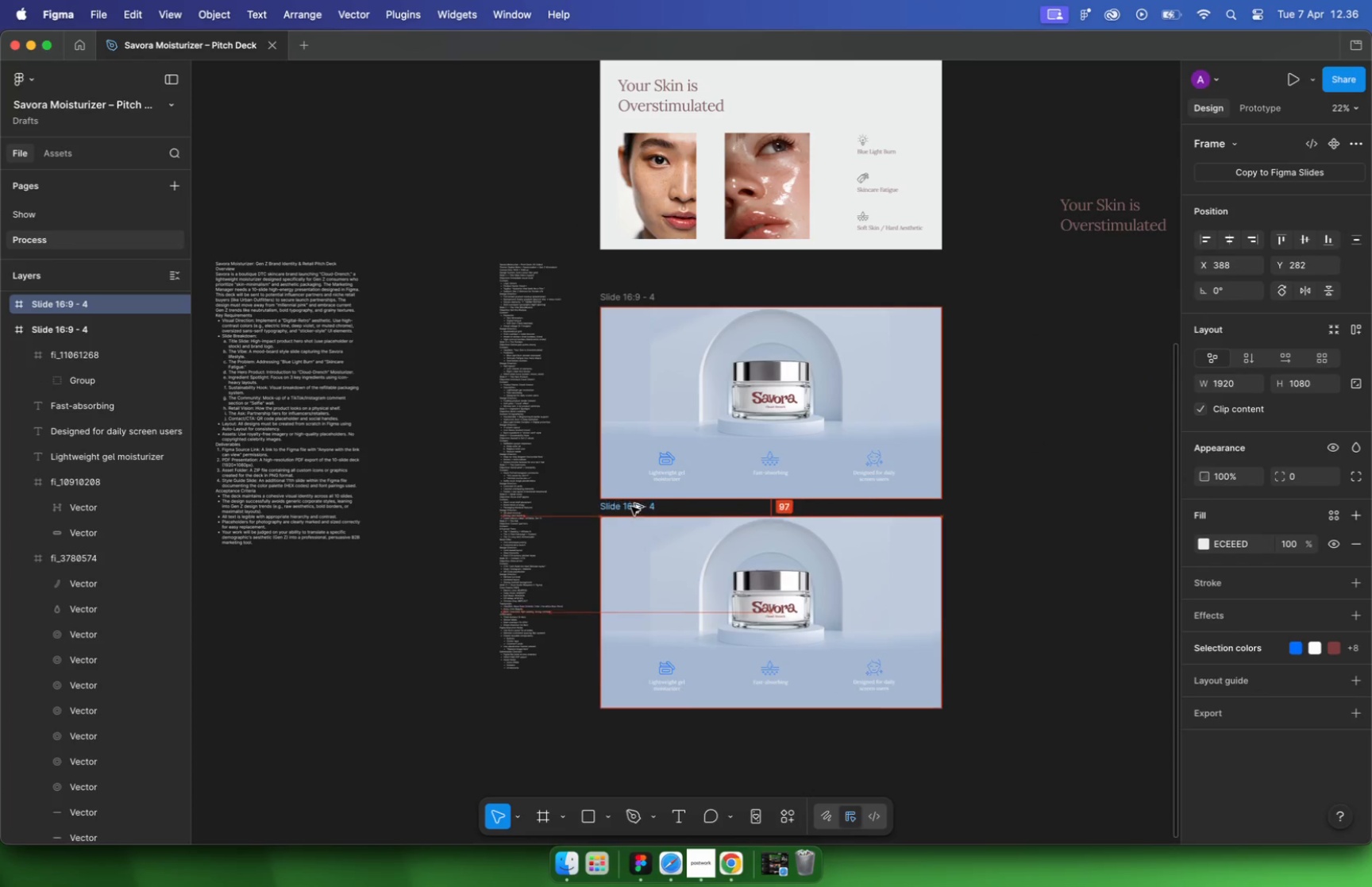 
hold_key(key=OptionLeft, duration=2.21)
 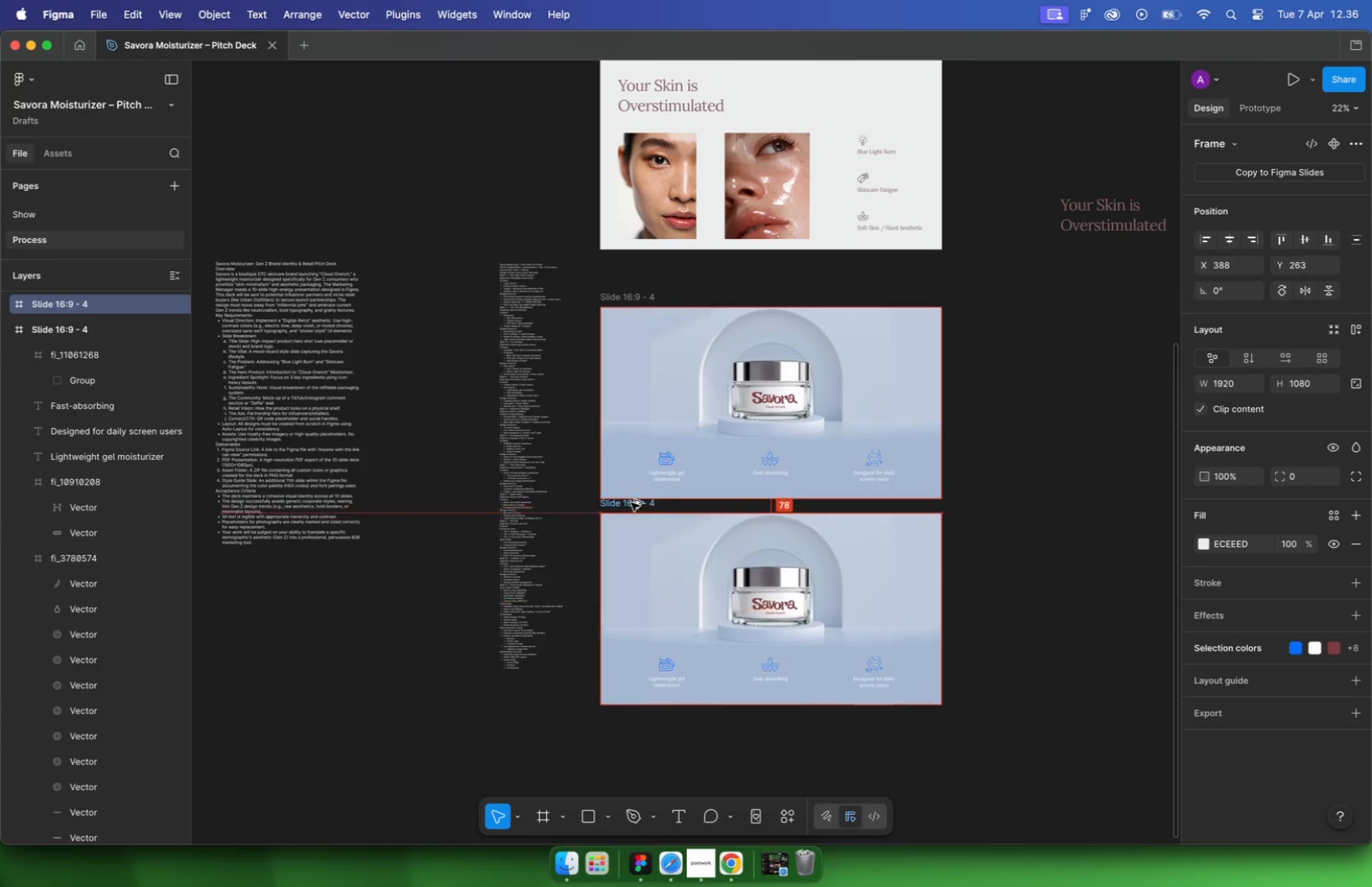 
hold_key(key=CommandLeft, duration=0.42)
left_click([1019, 579])
 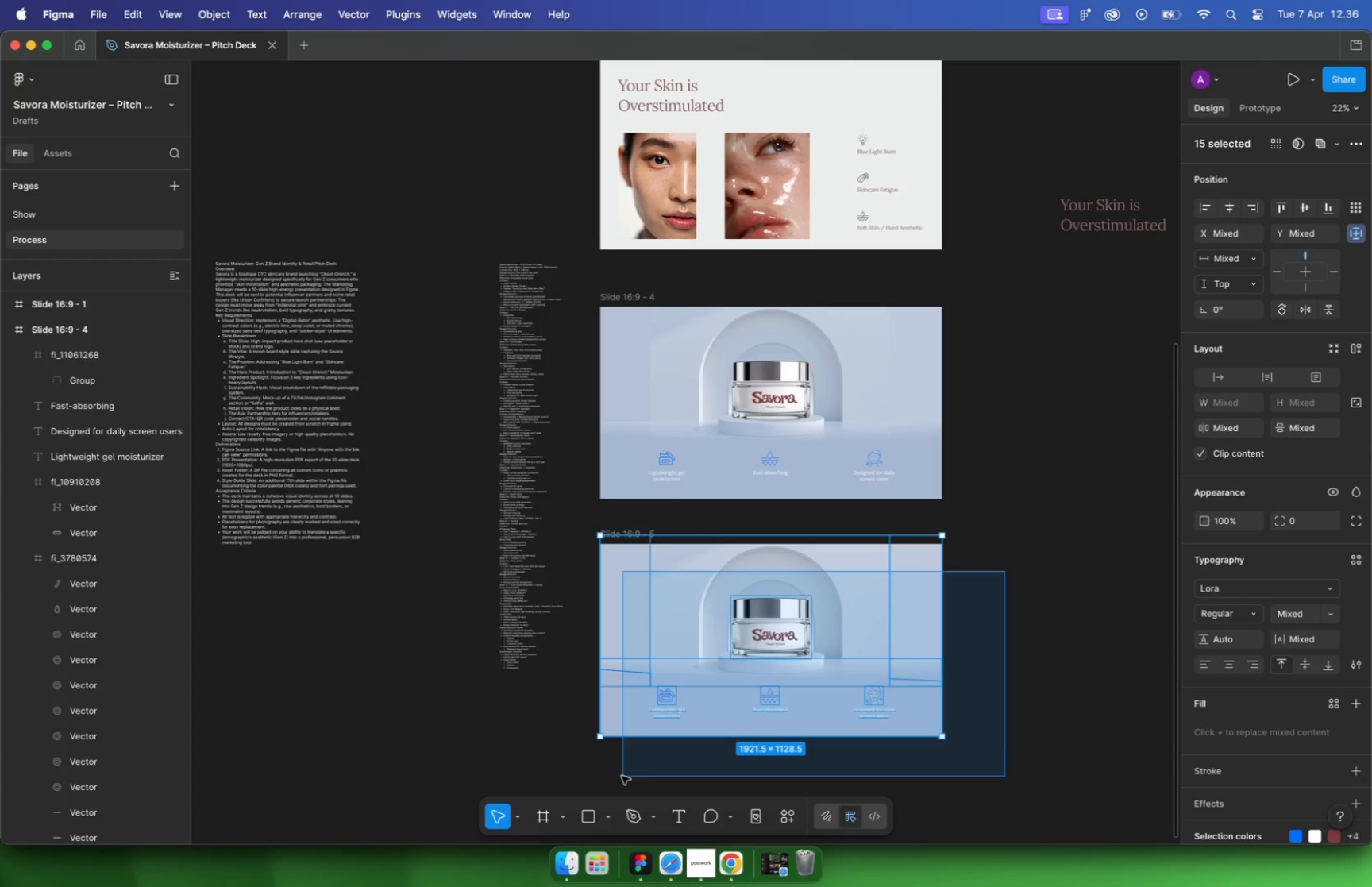 
left_click_drag(start_coordinate=[1005, 570], to_coordinate=[622, 776])
 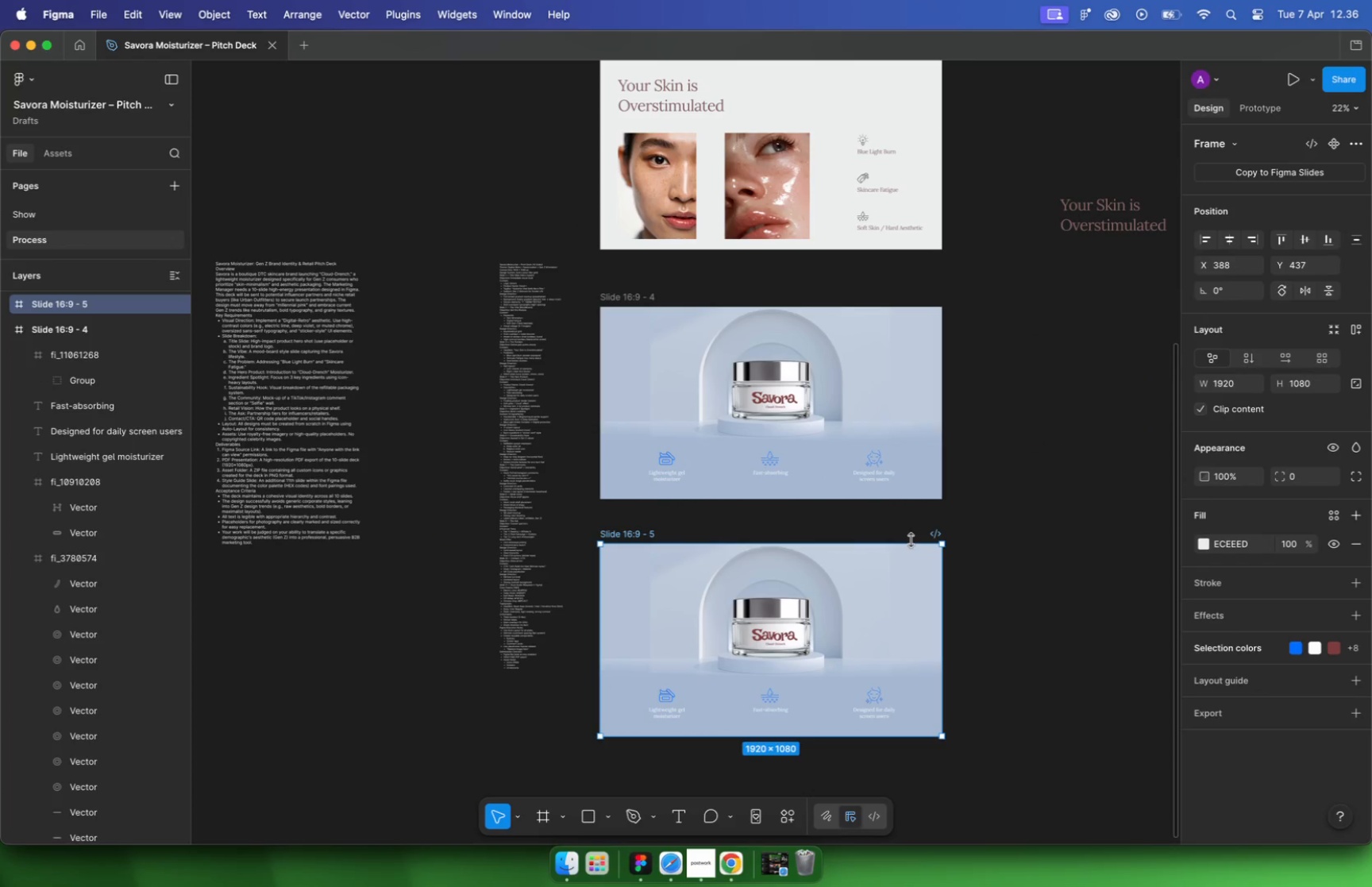 
key(Backspace)
 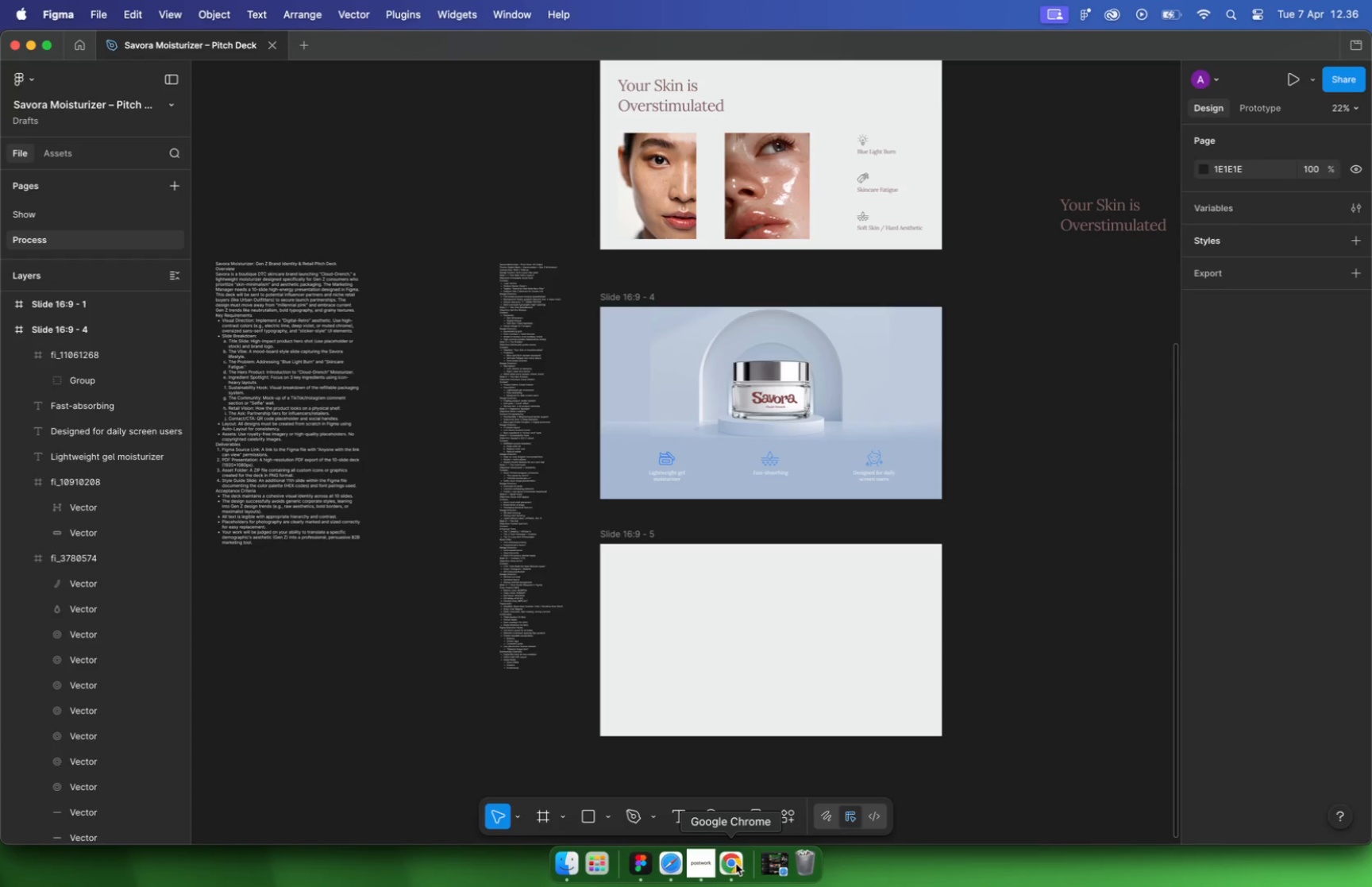 
left_click([703, 863])